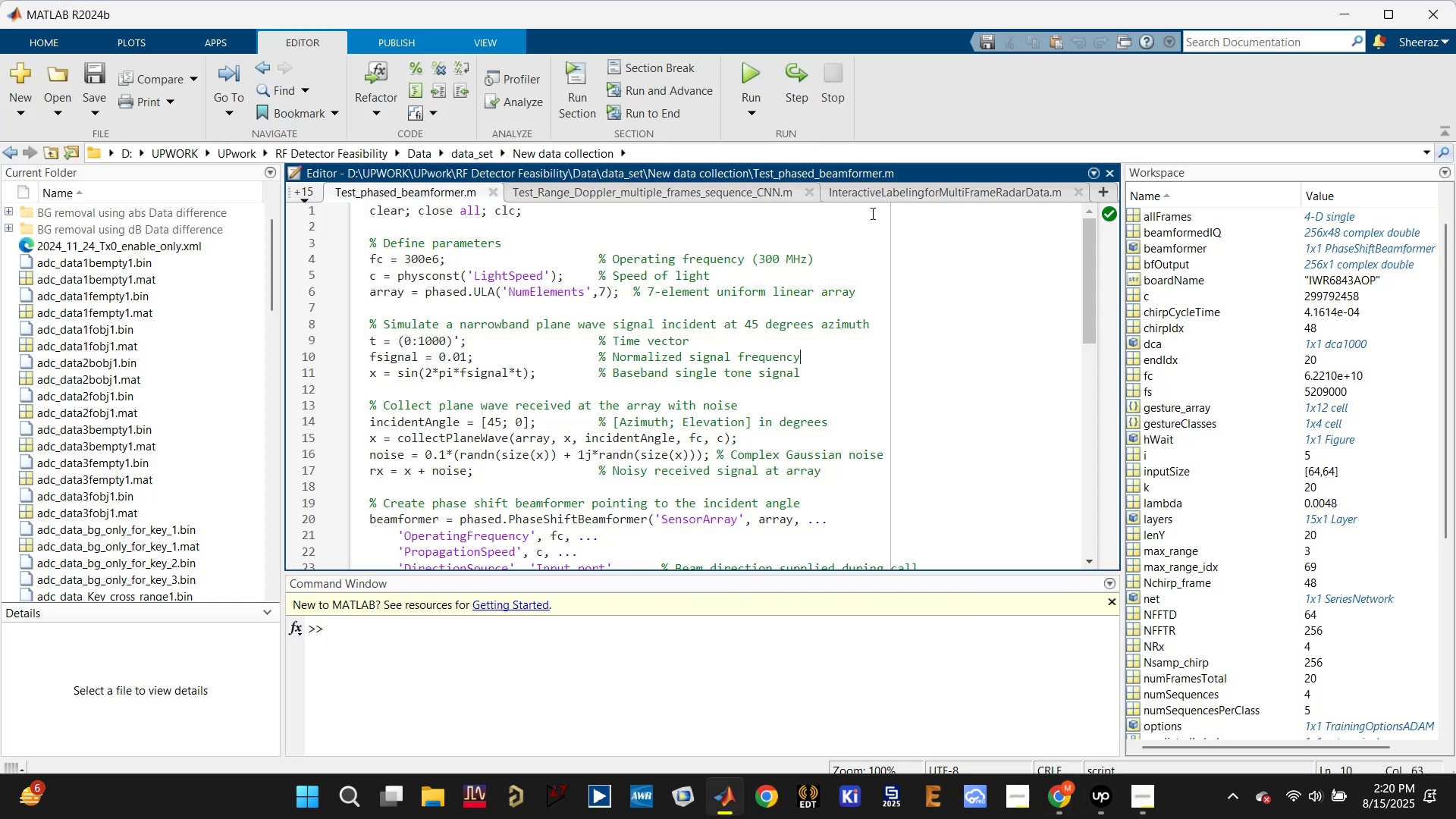 
left_click([893, 235])
 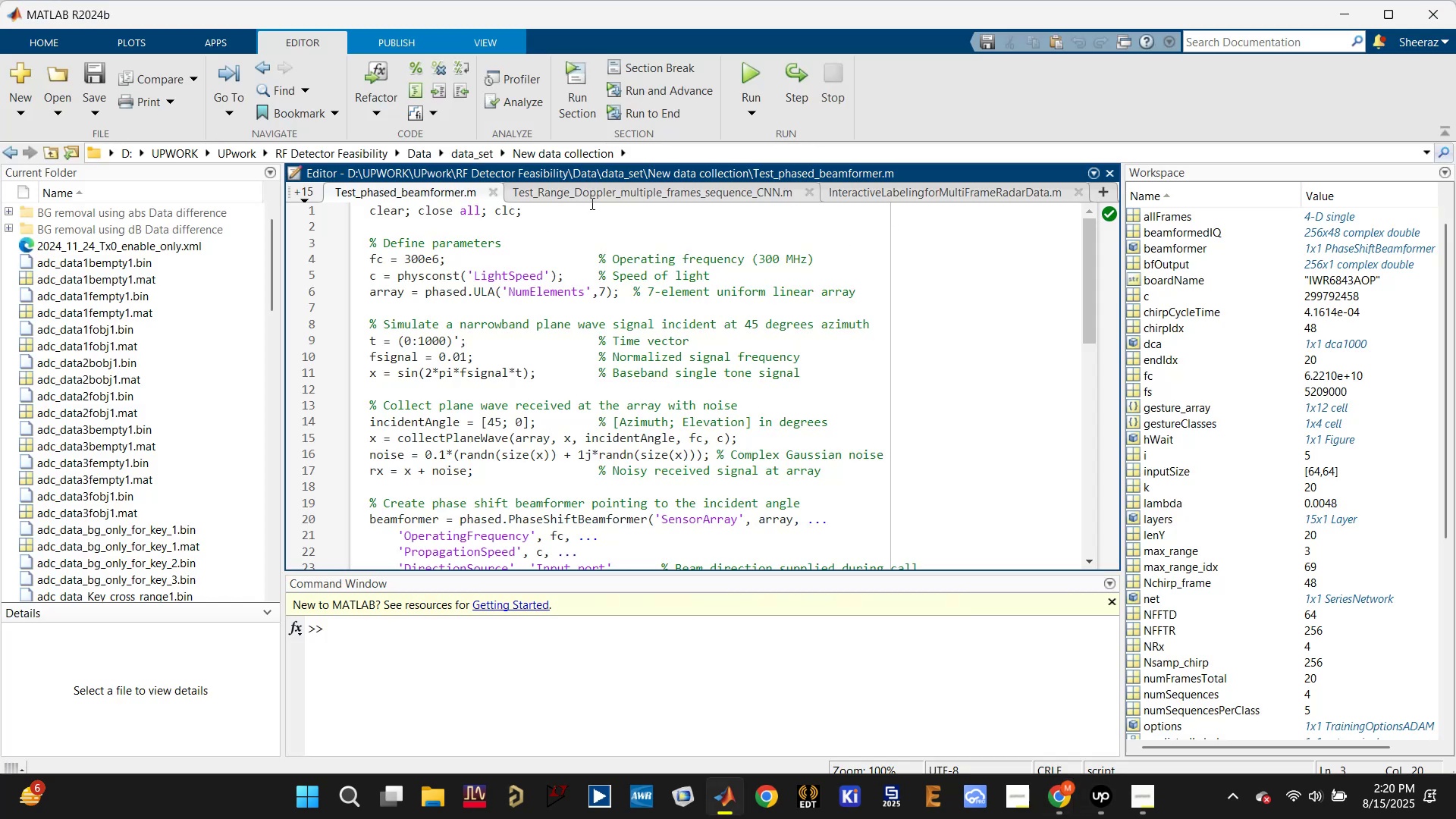 
left_click([601, 195])
 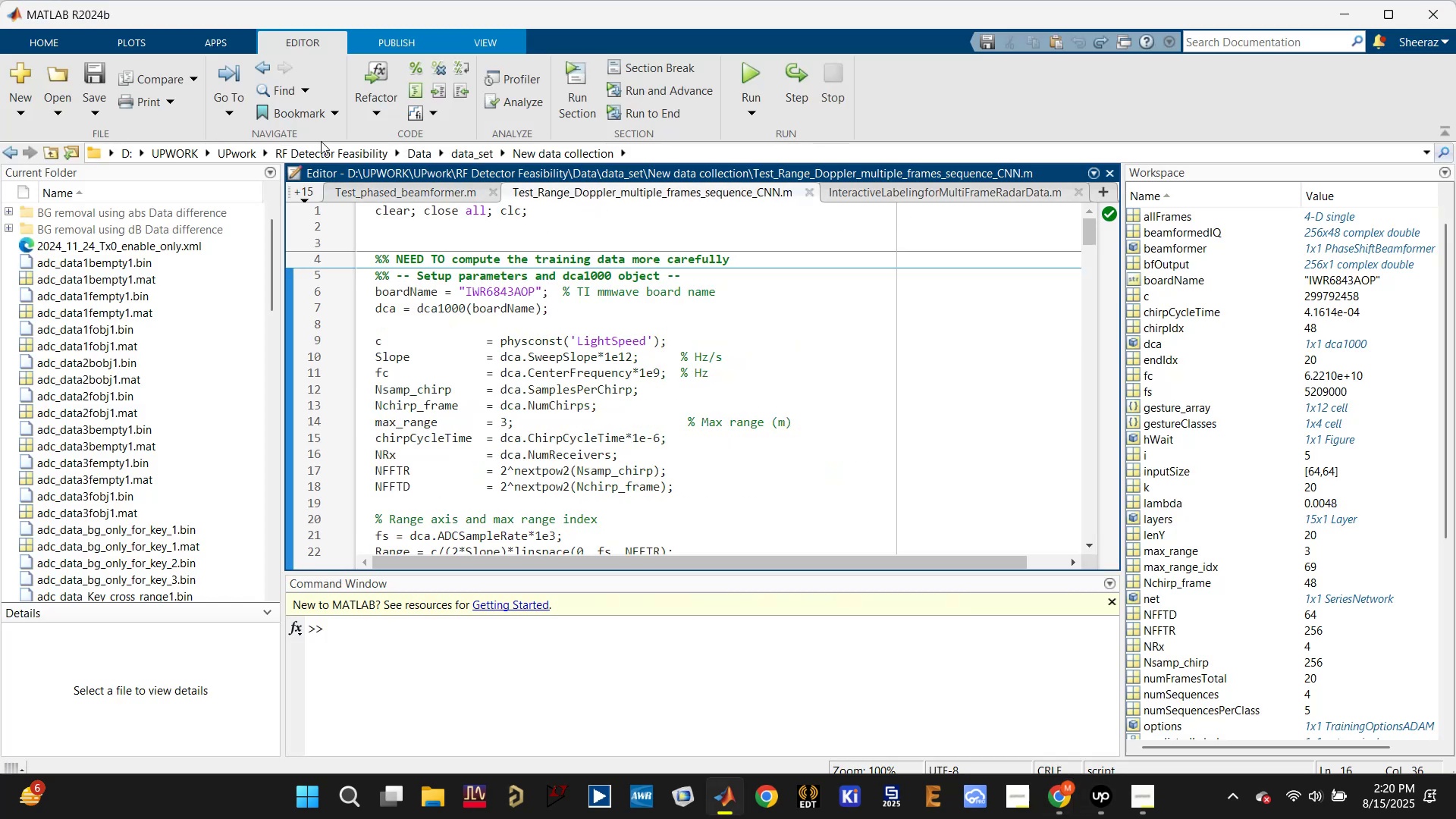 
key(Control+S)
 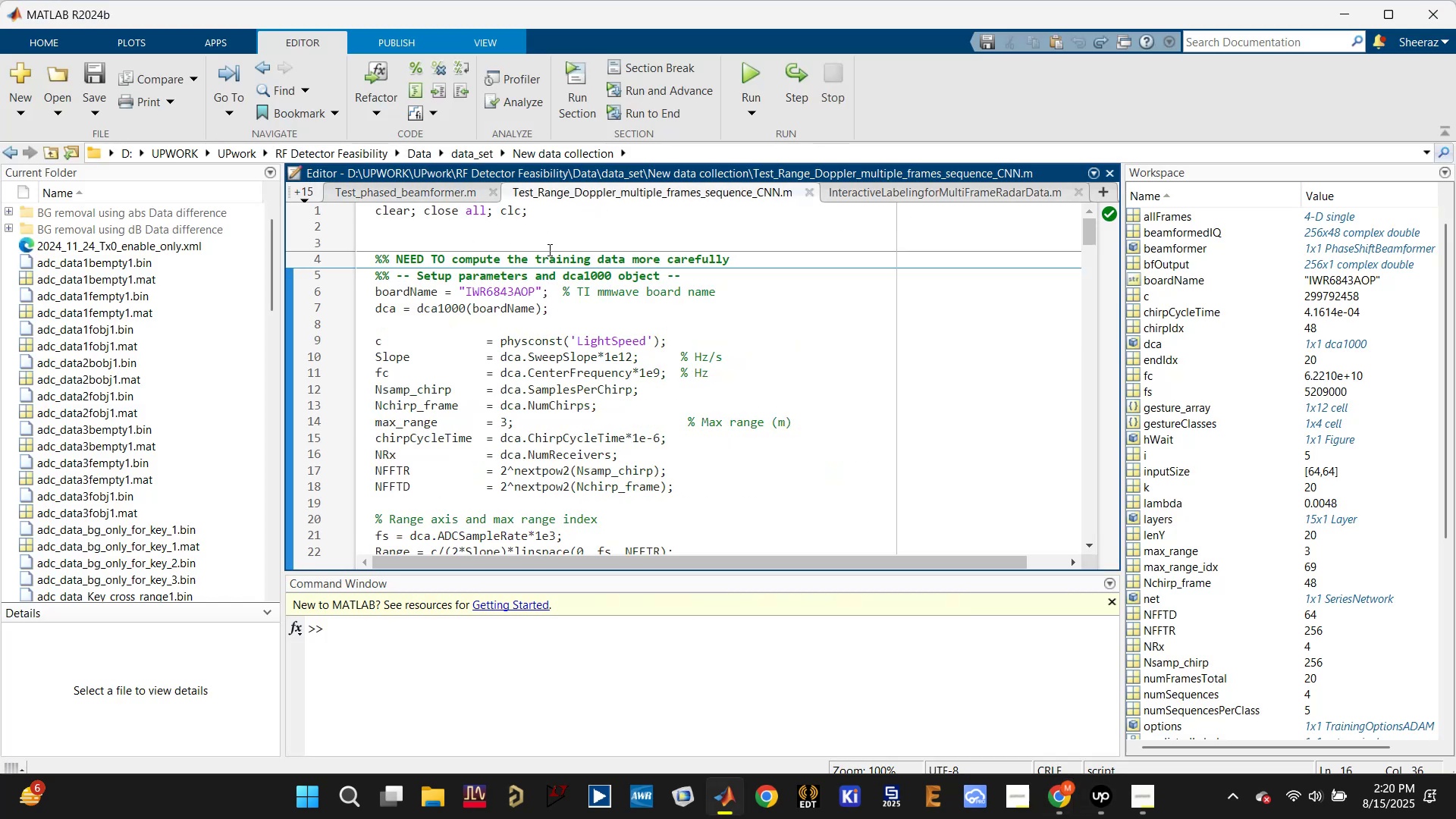 
left_click([547, 242])
 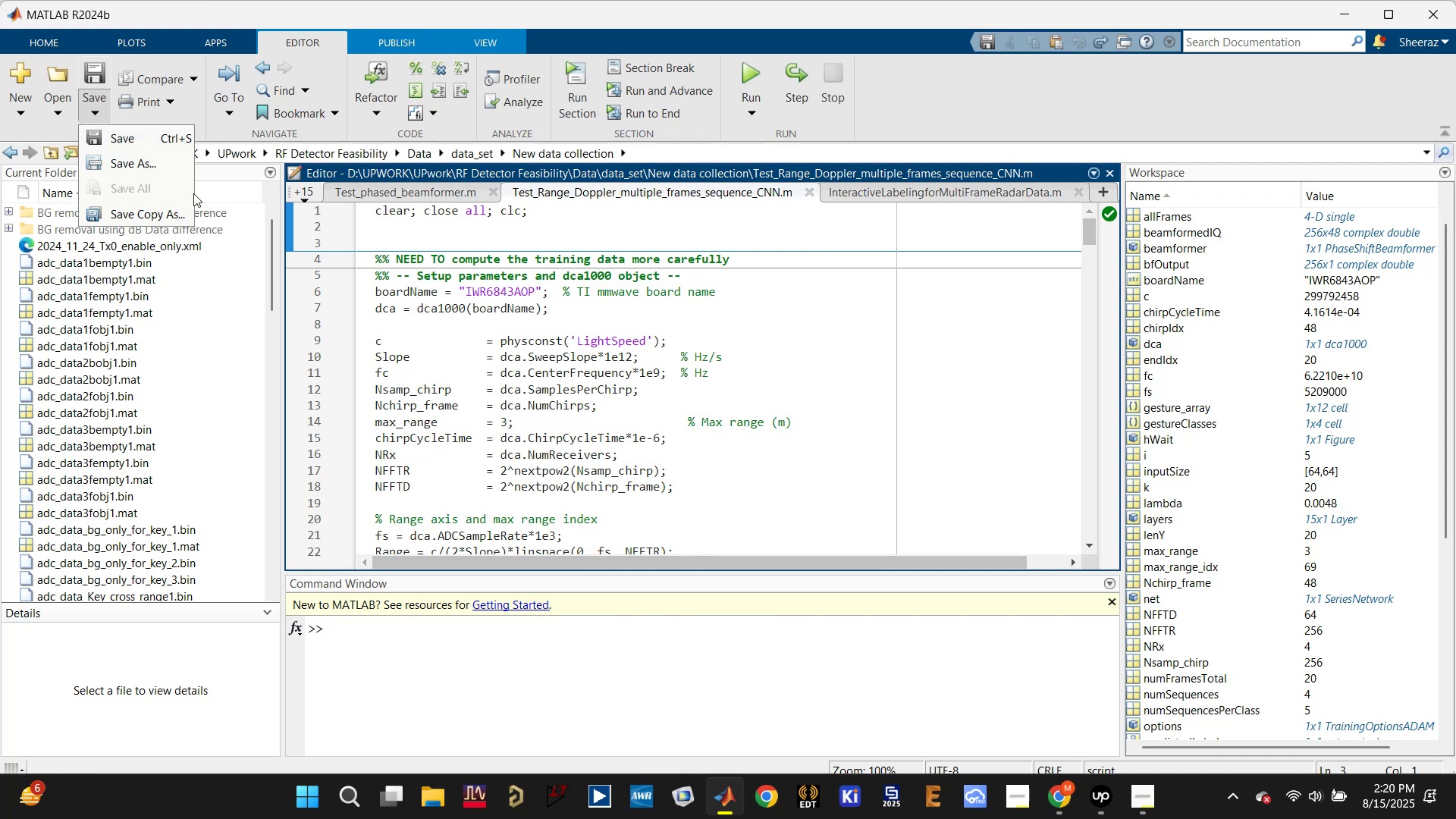 
left_click([178, 163])
 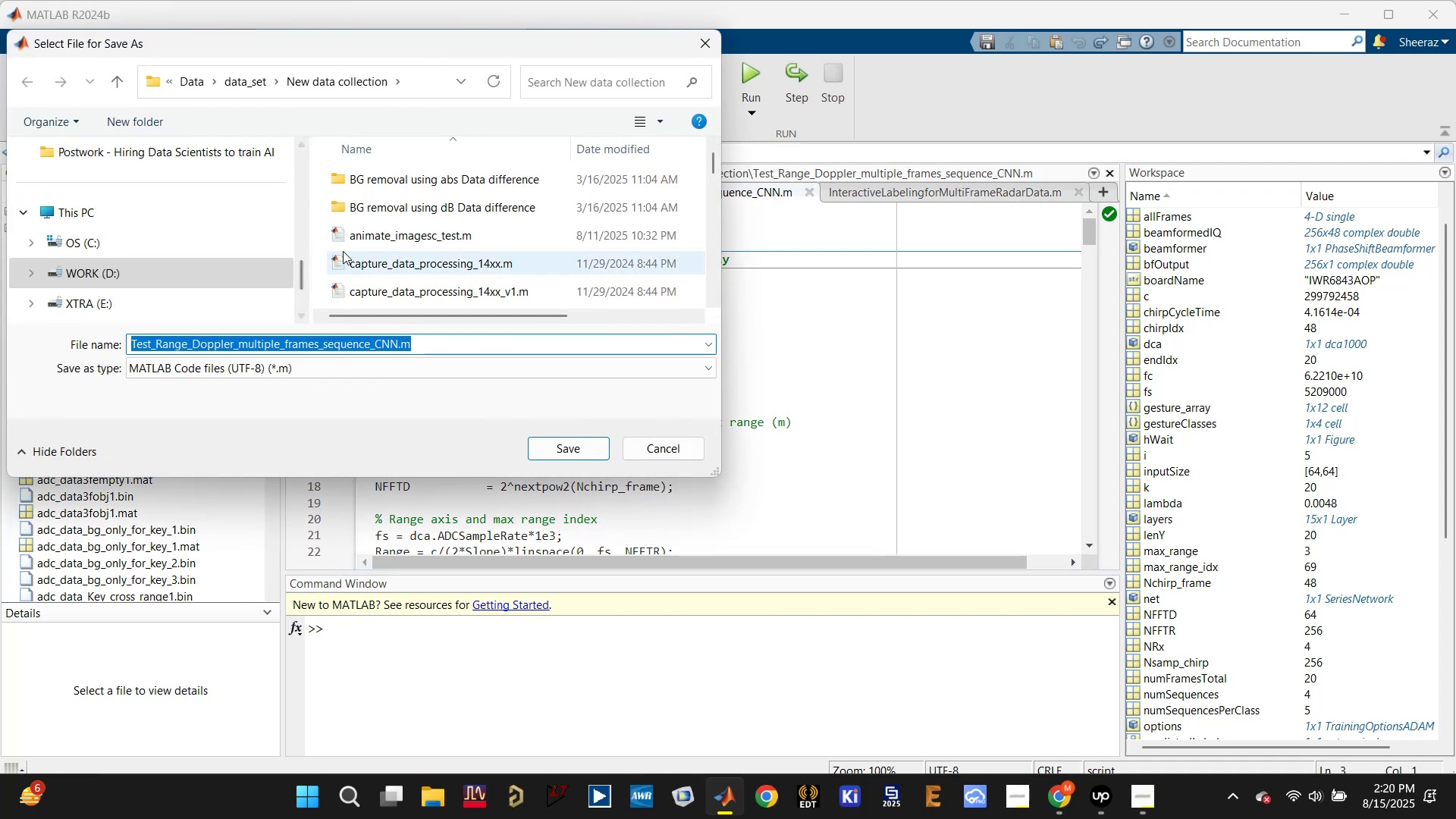 
left_click([345, 348])
 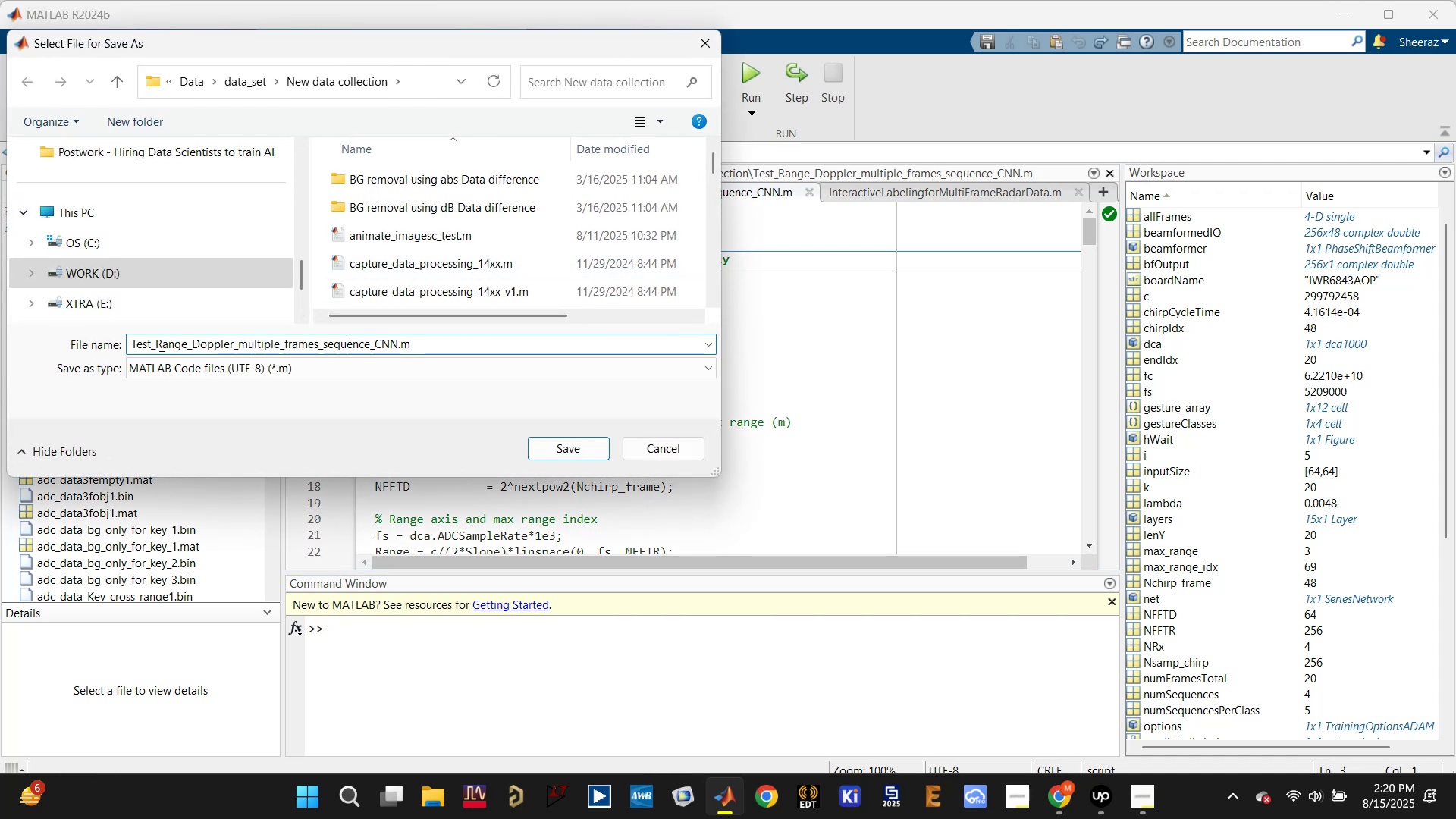 
left_click_drag(start_coordinate=[156, 343], to_coordinate=[368, 337])
 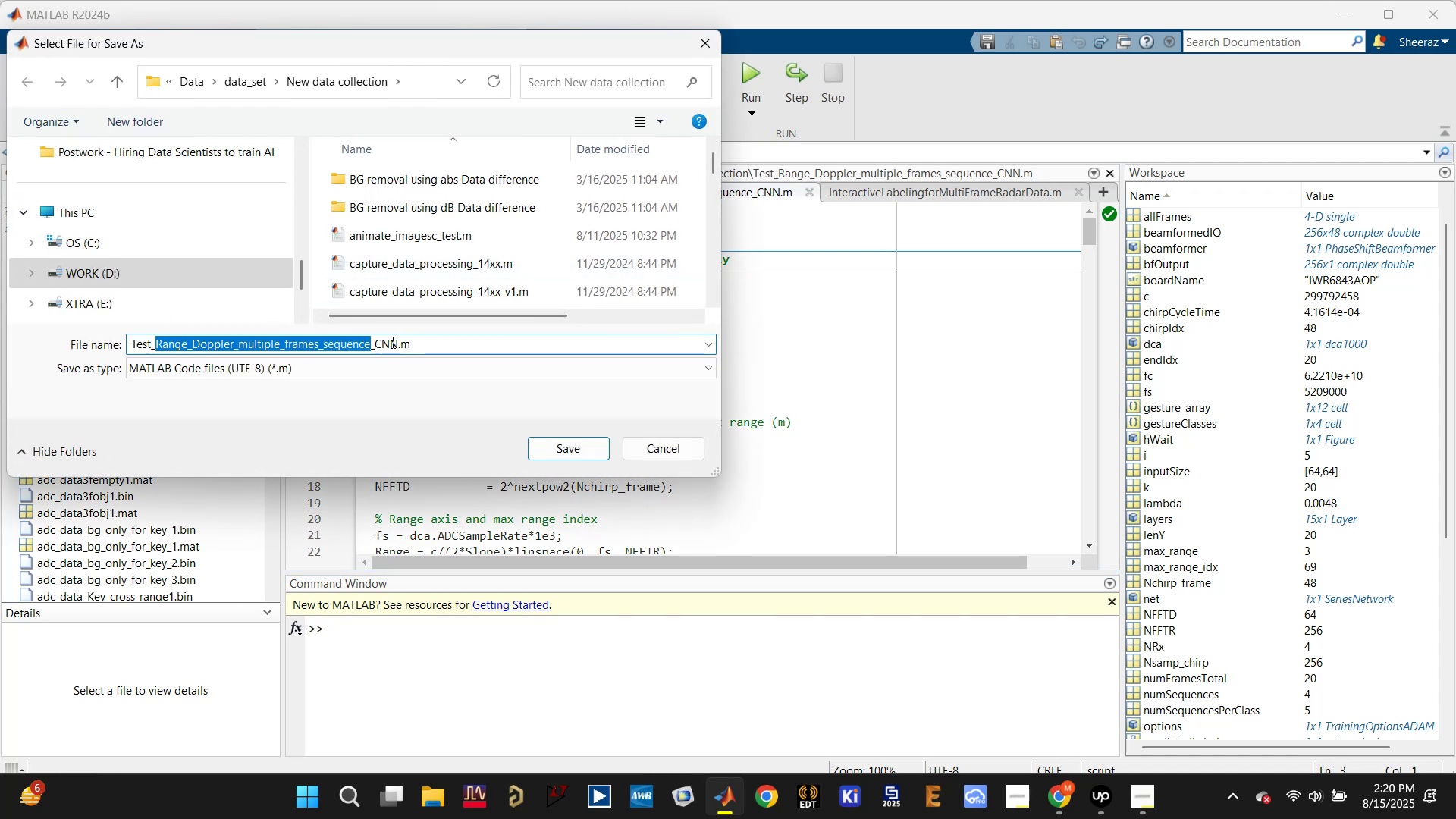 
left_click_drag(start_coordinate=[397, 343], to_coordinate=[155, 346])
 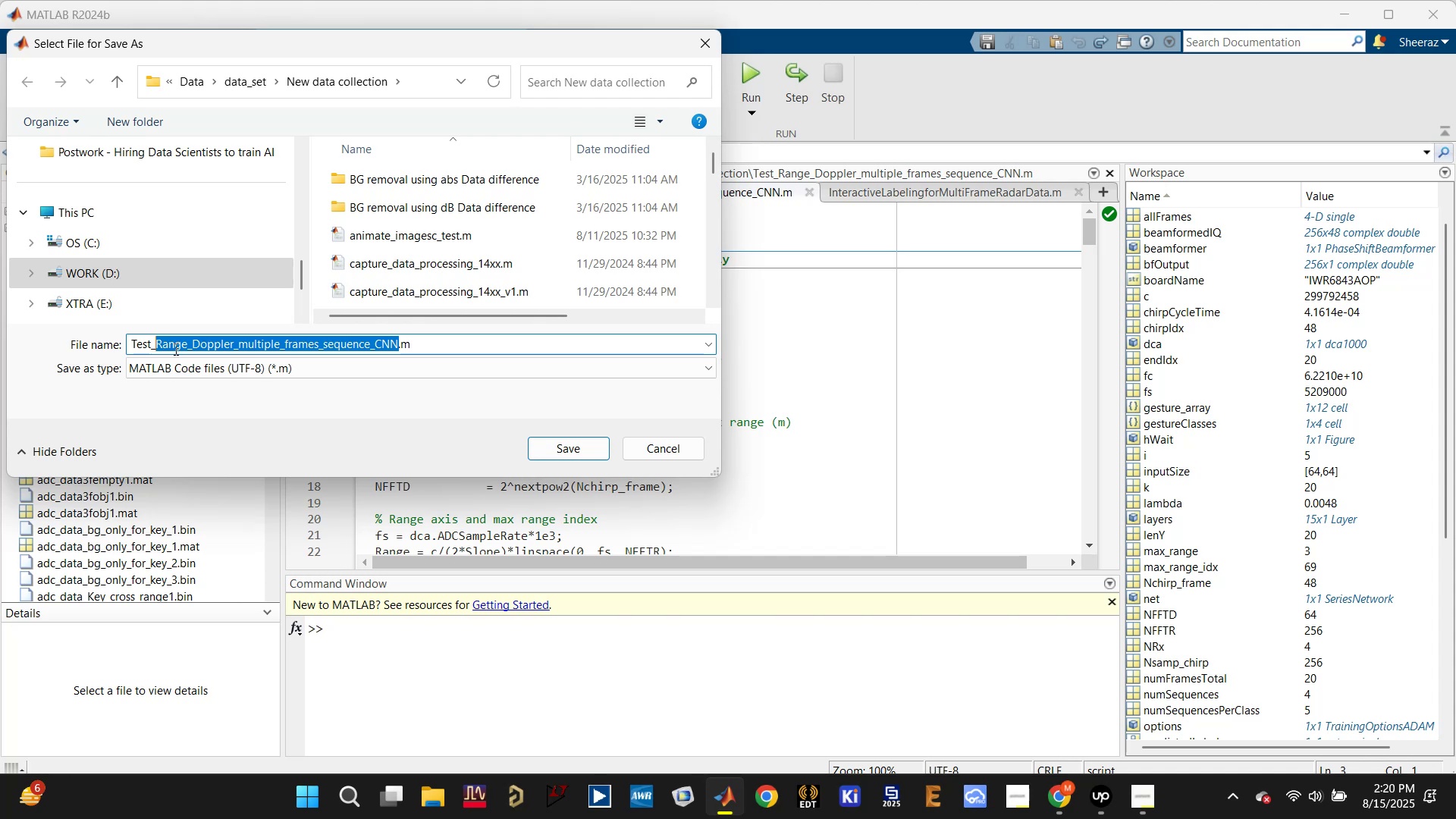 
type(Object)
key(Backspace)
key(Backspace)
key(Backspace)
key(Backspace)
key(Backspace)
key(Backspace)
type(mmwave_em)
key(Backspace)
key(Backspace)
type(metal_detection)
 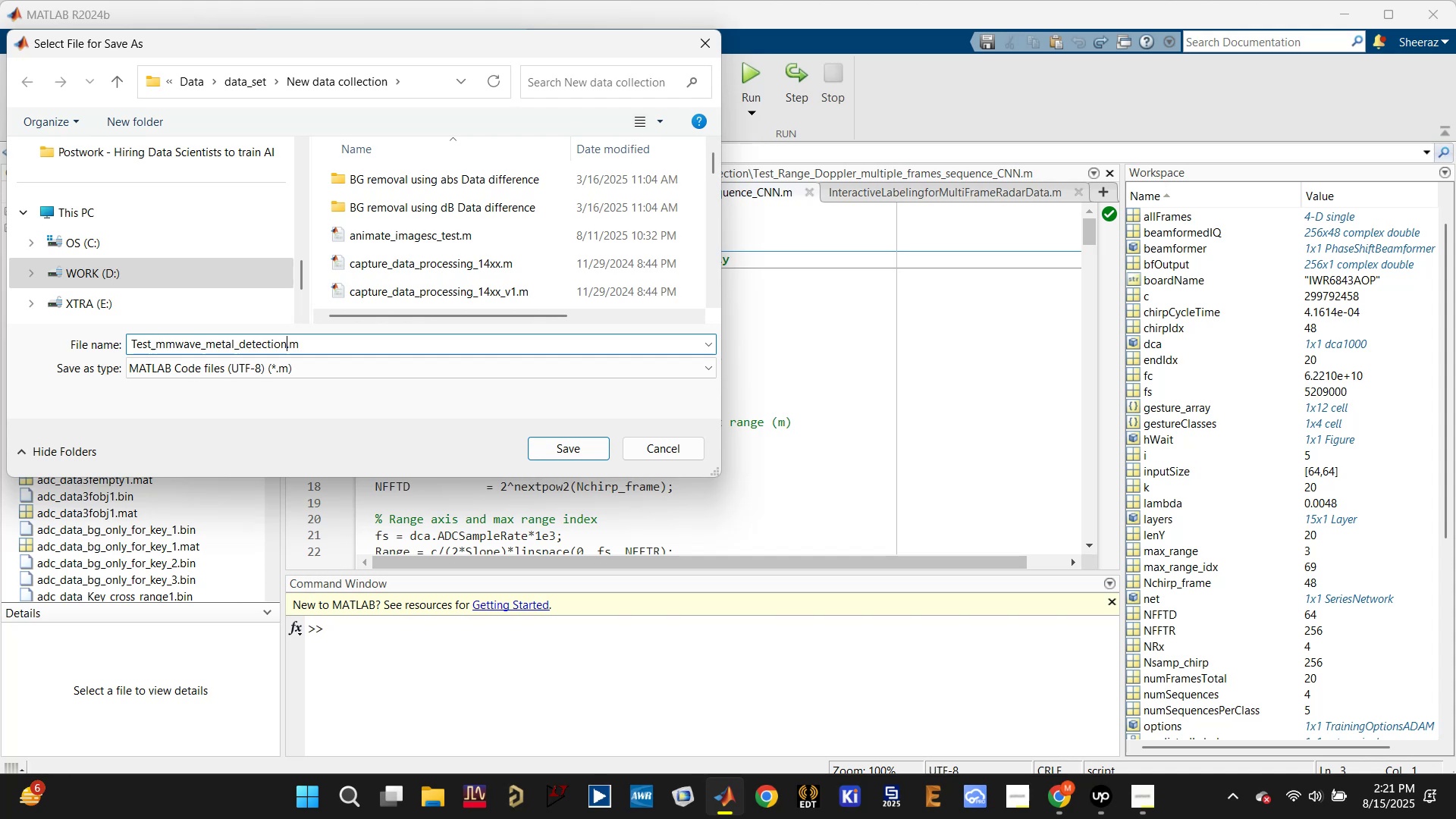 
left_click([799, 364])
 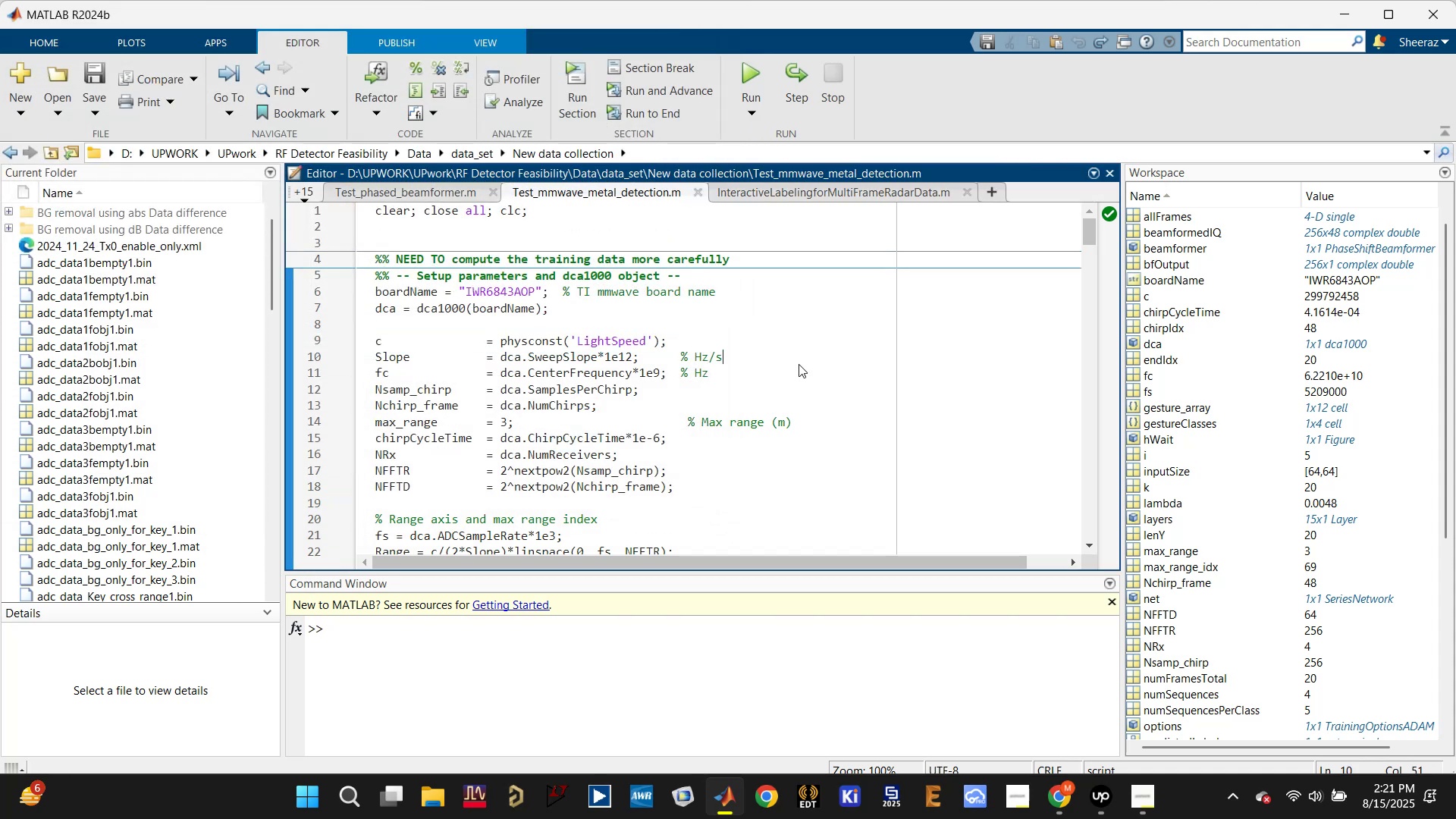 
scroll: coordinate [800, 364], scroll_direction: up, amount: 9.0
 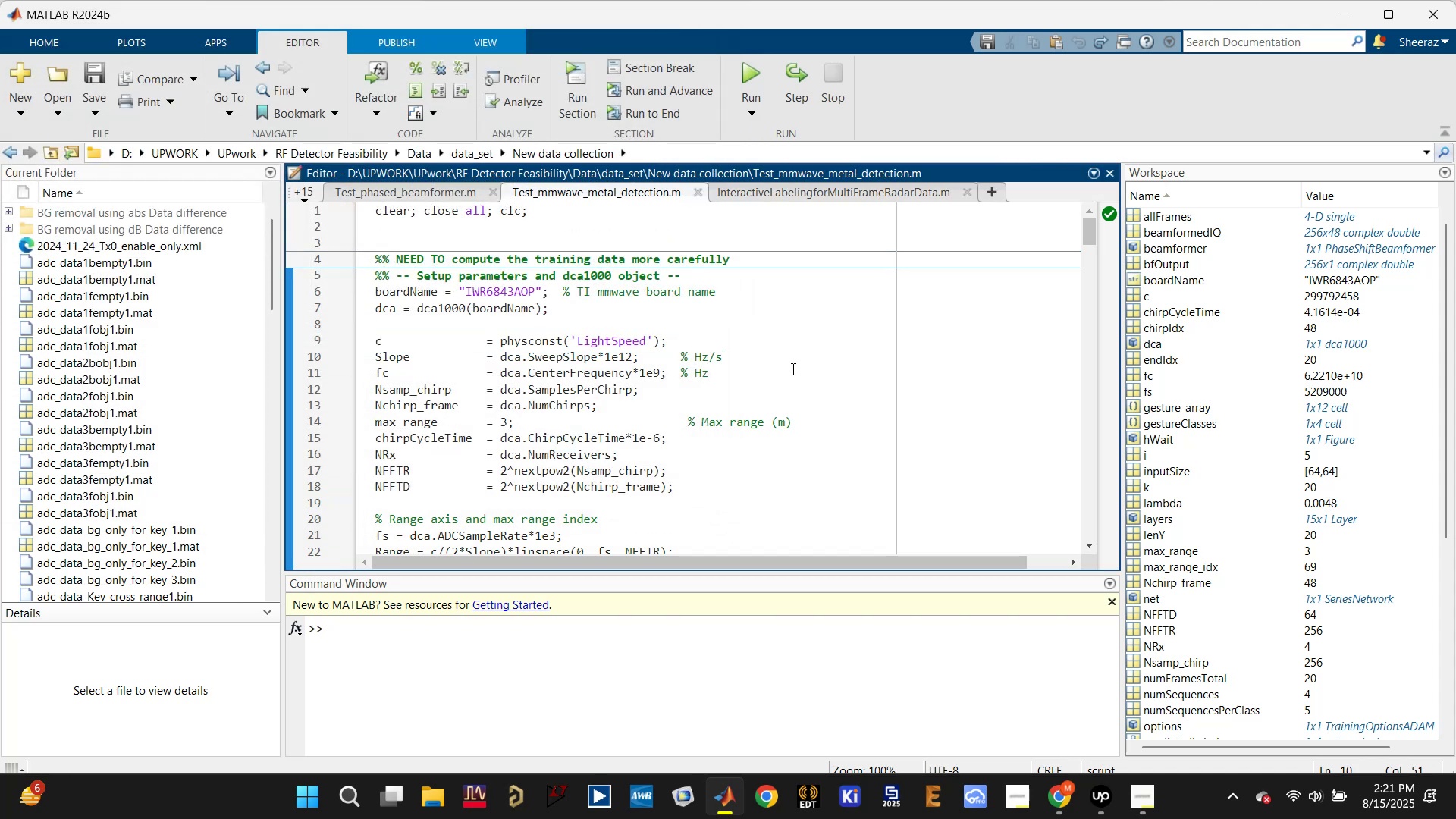 
scroll: coordinate [749, 369], scroll_direction: down, amount: 1.0
 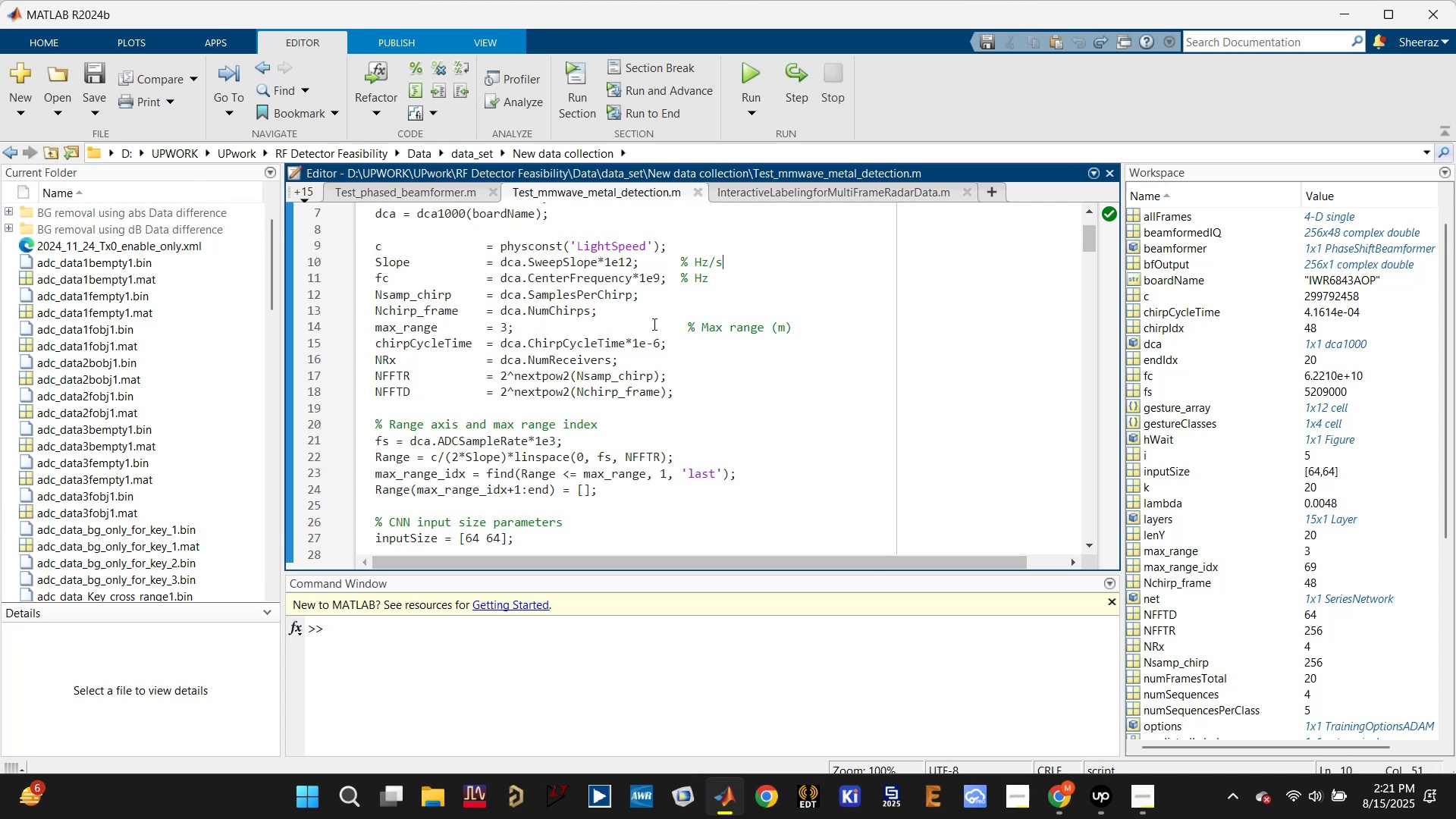 
scroll: coordinate [642, 321], scroll_direction: up, amount: 2.0
 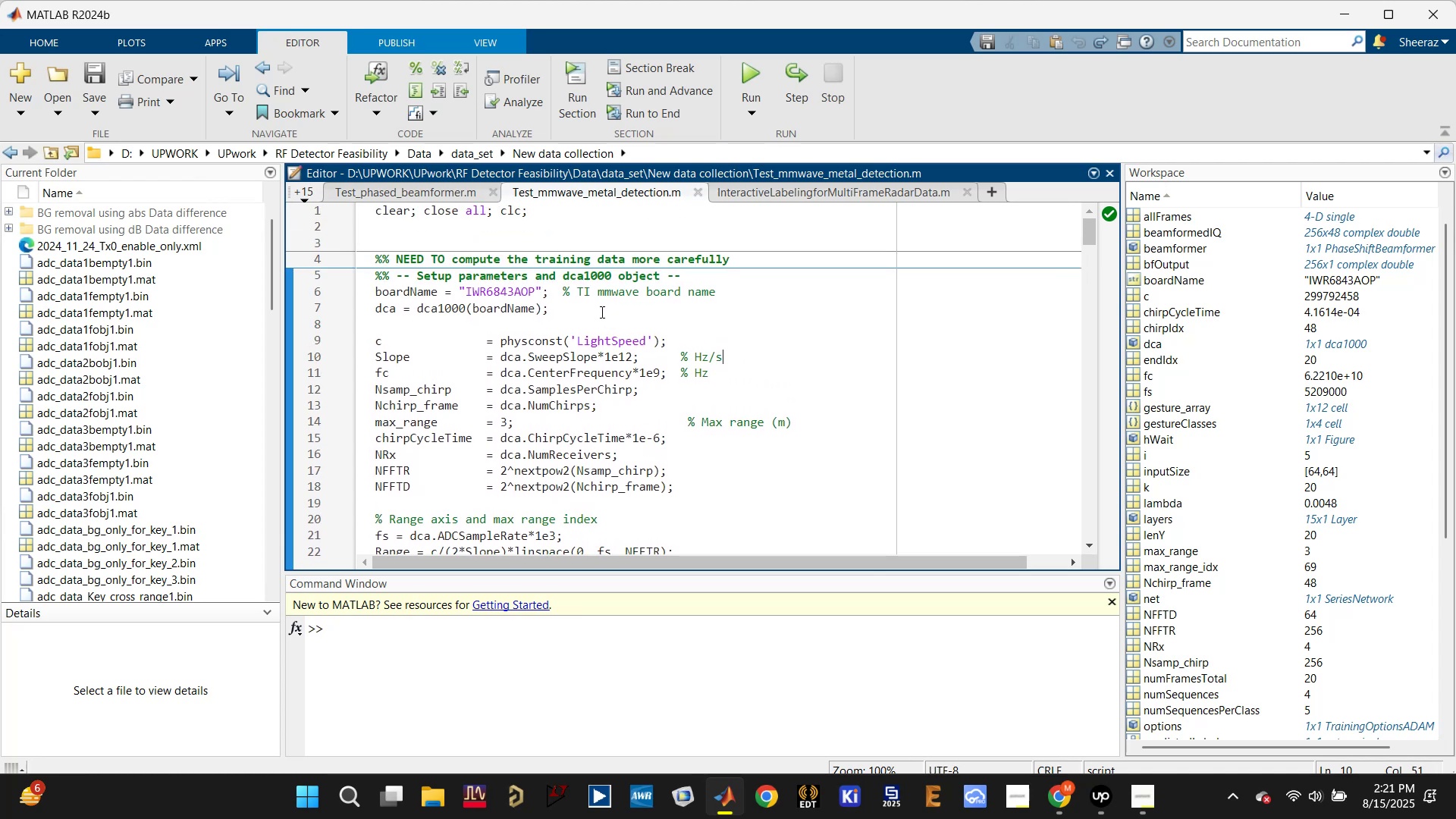 
left_click([601, 312])
 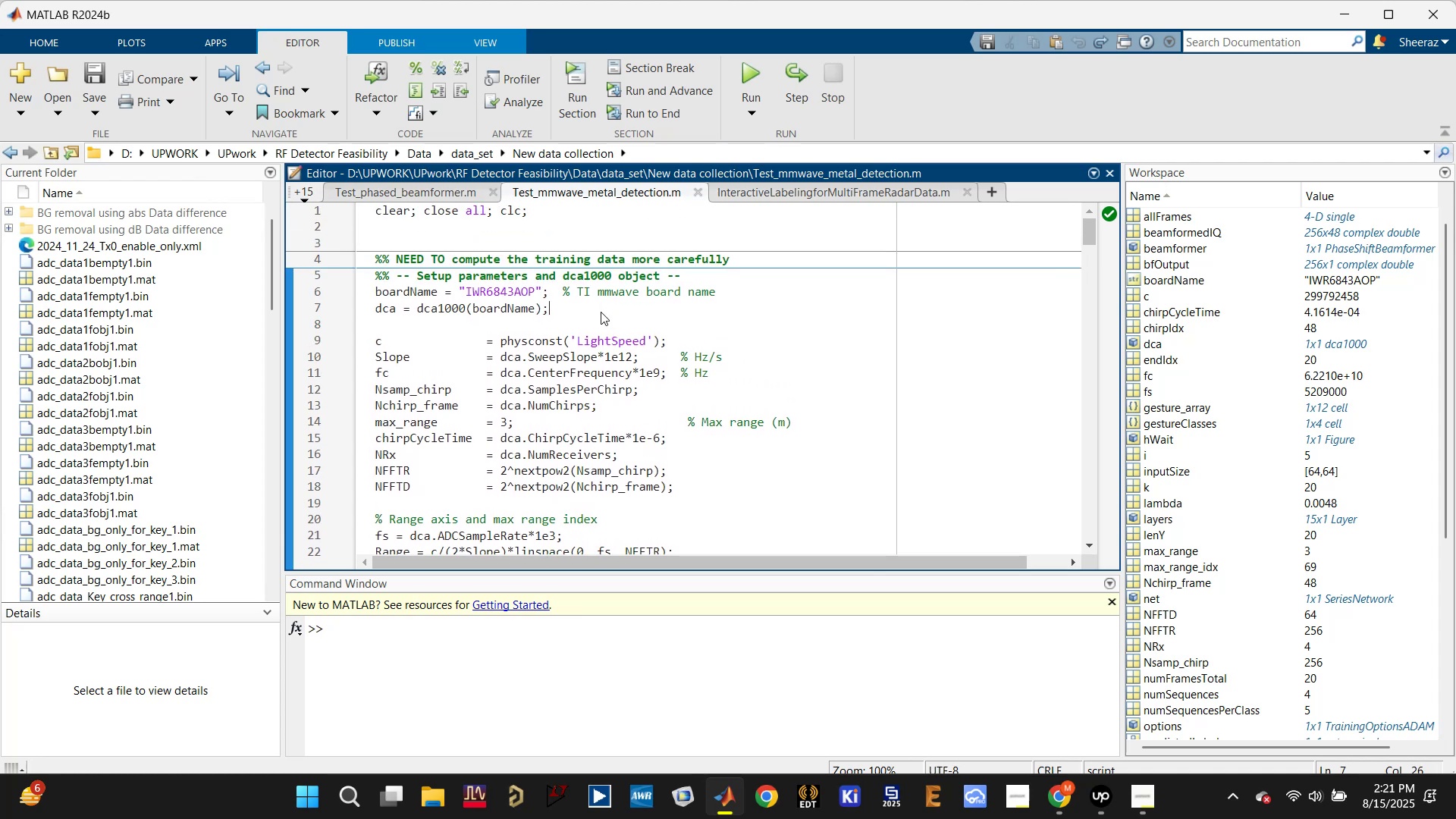 
key(Enter)
 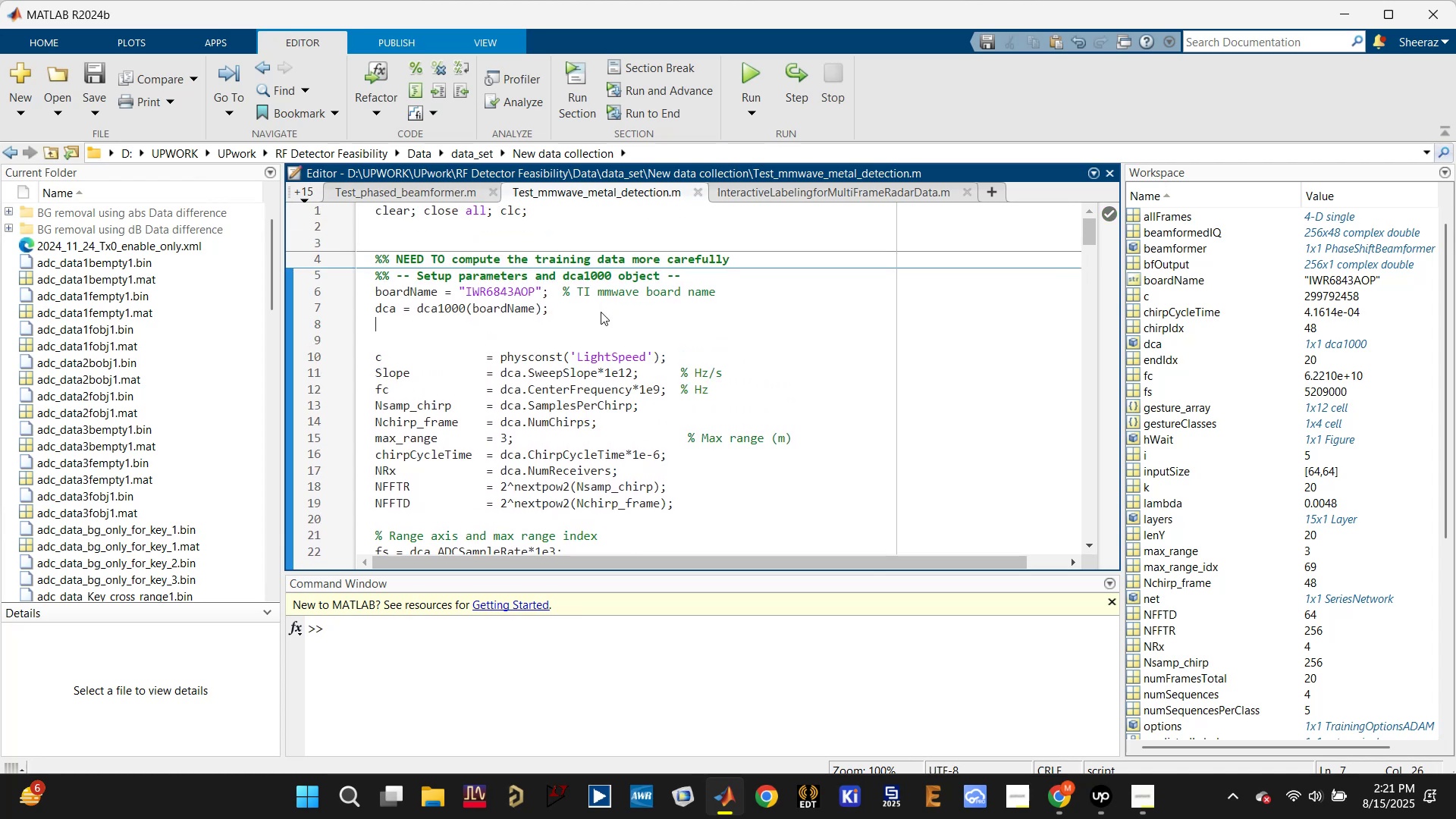 
key(Enter)
 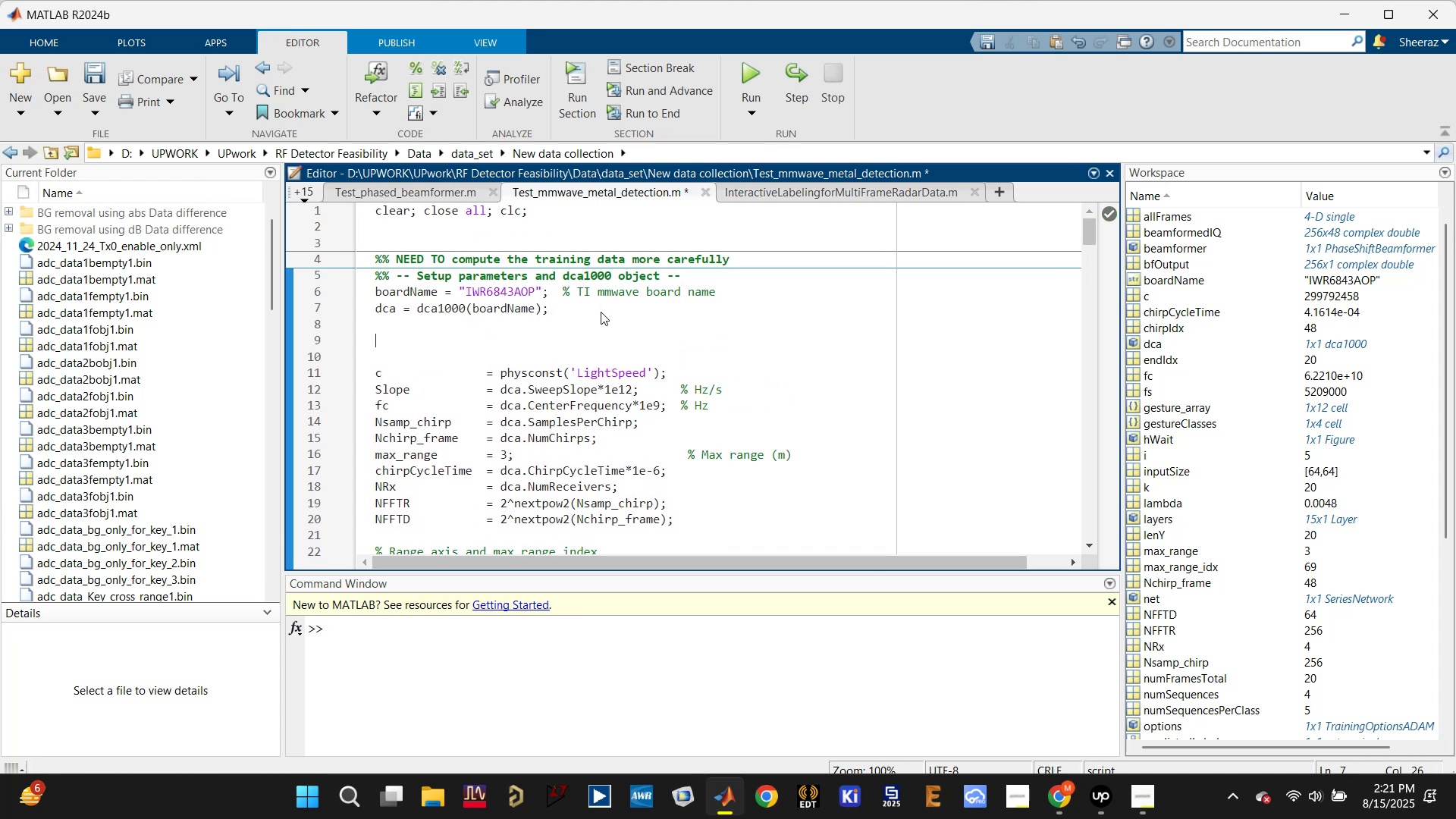 
key(Enter)
 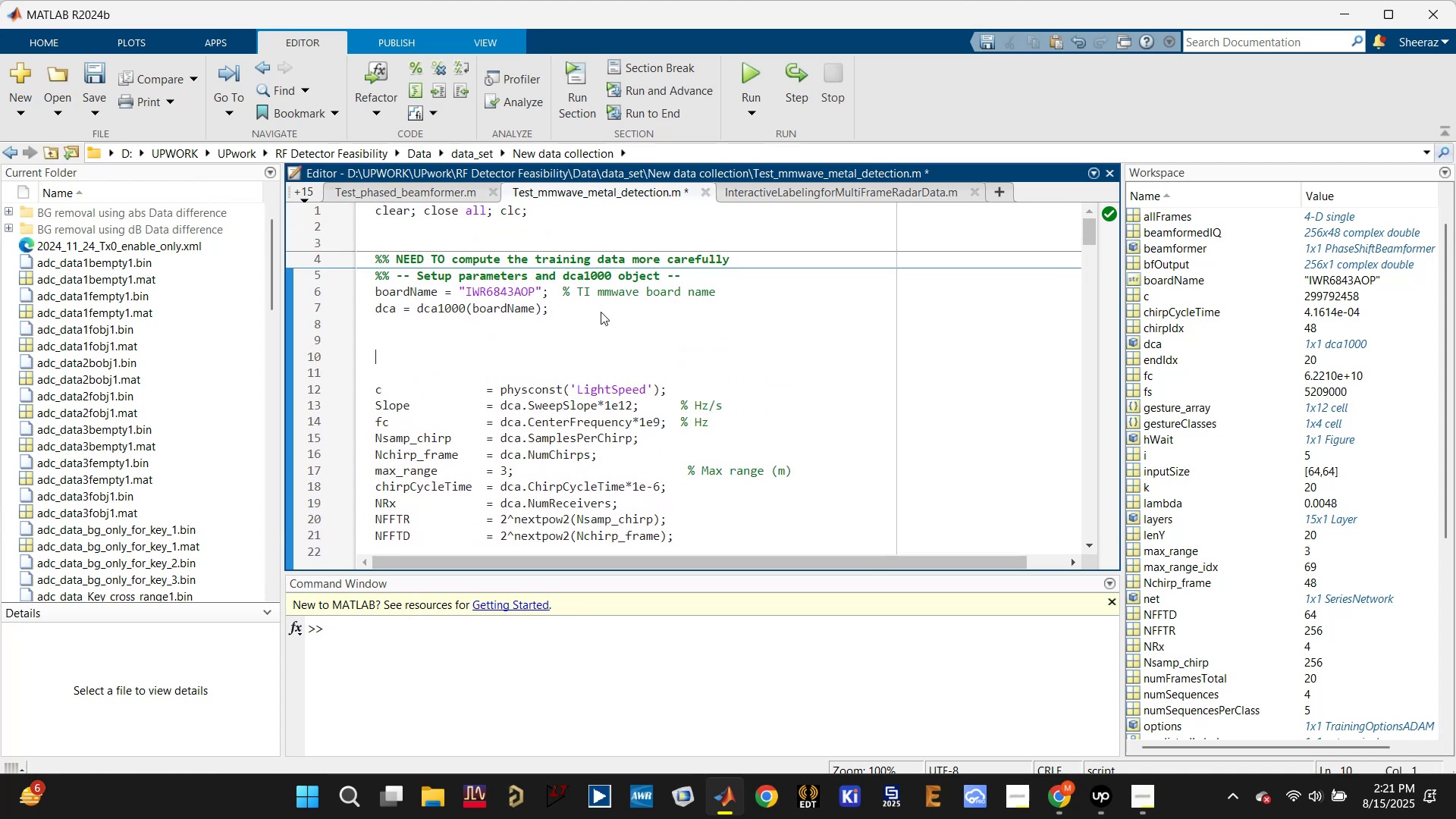 
type(%%)
 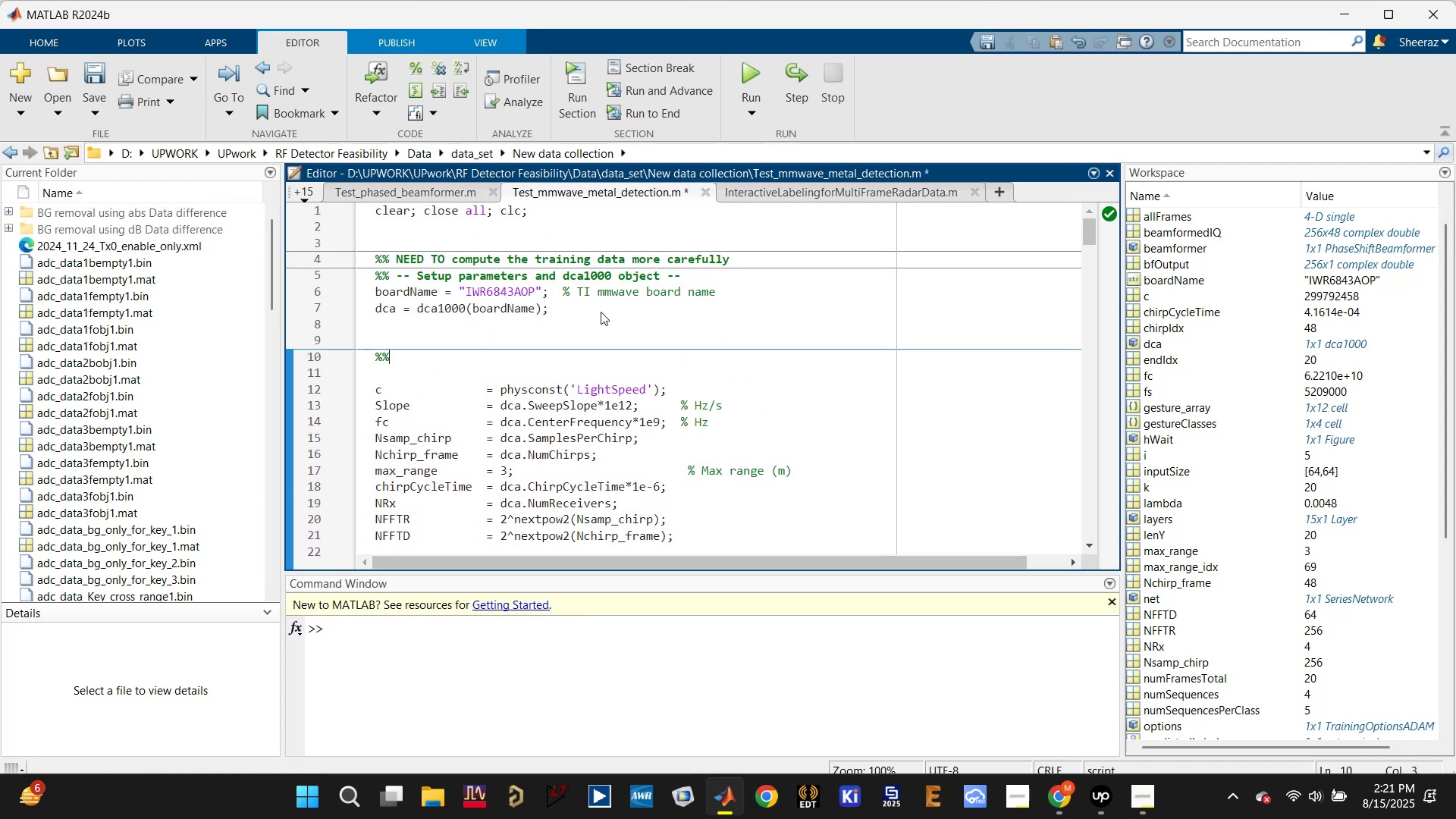 
key(Enter)
 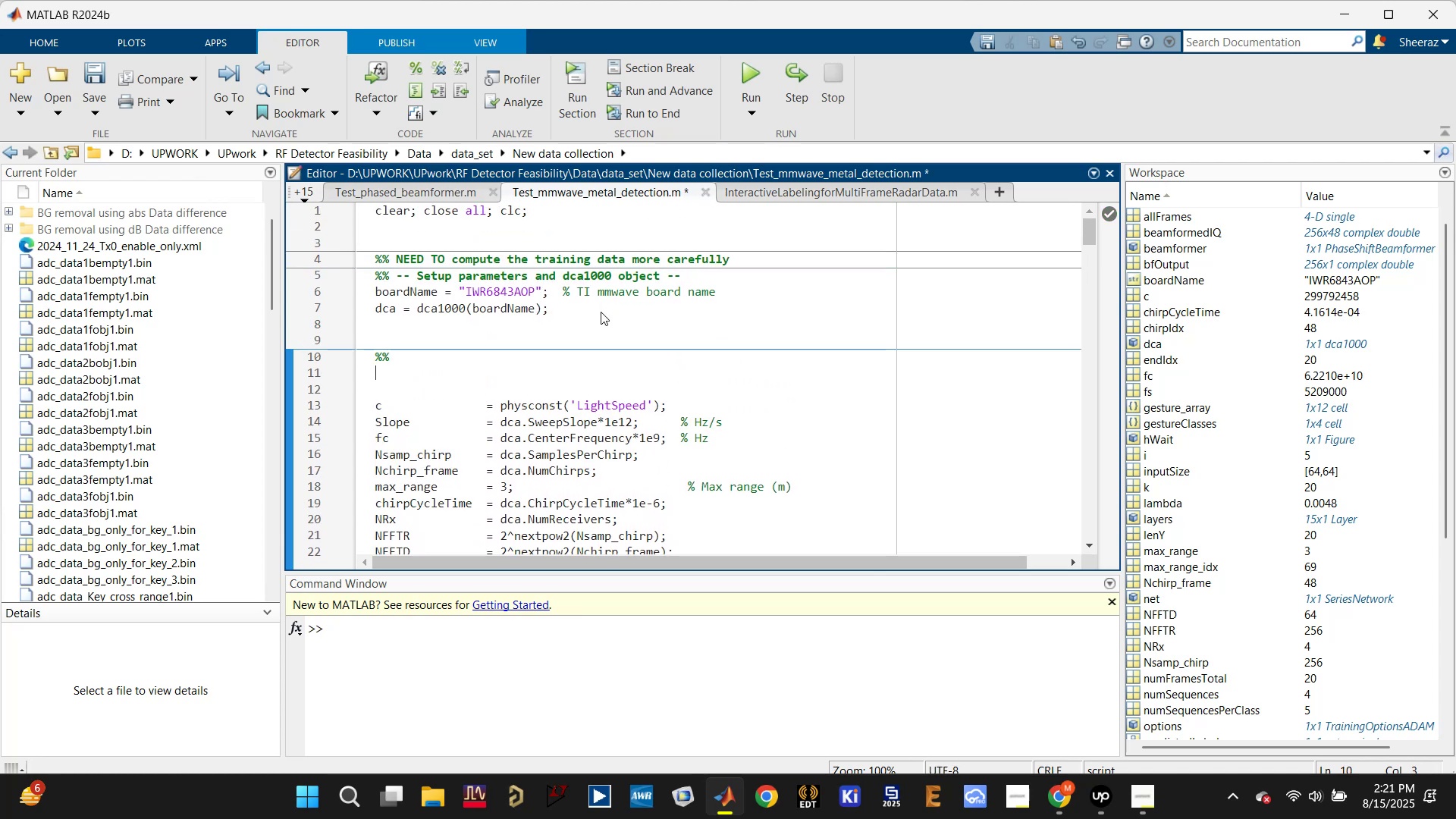 
key(Enter)
 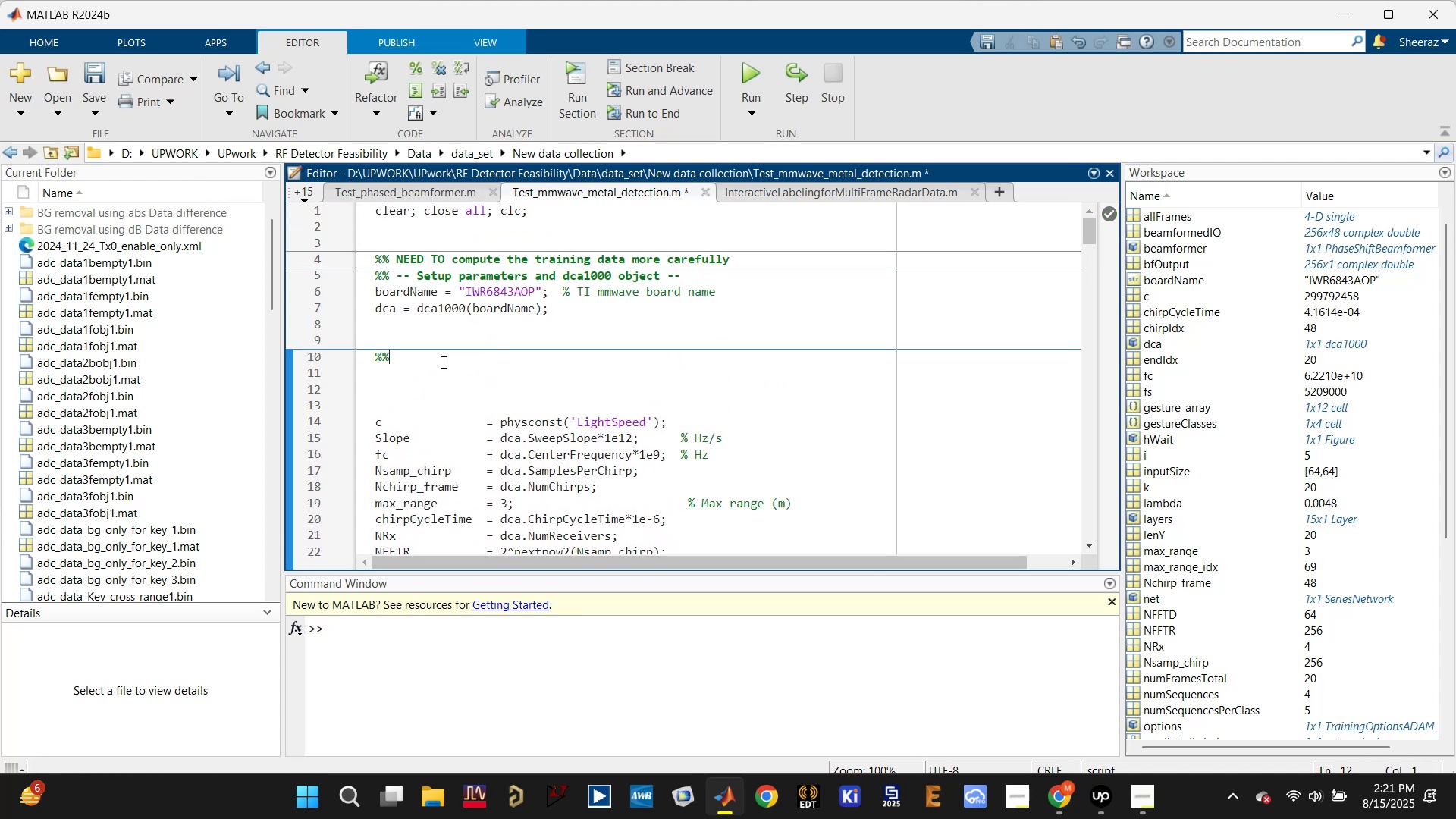 
key(Control+S)
 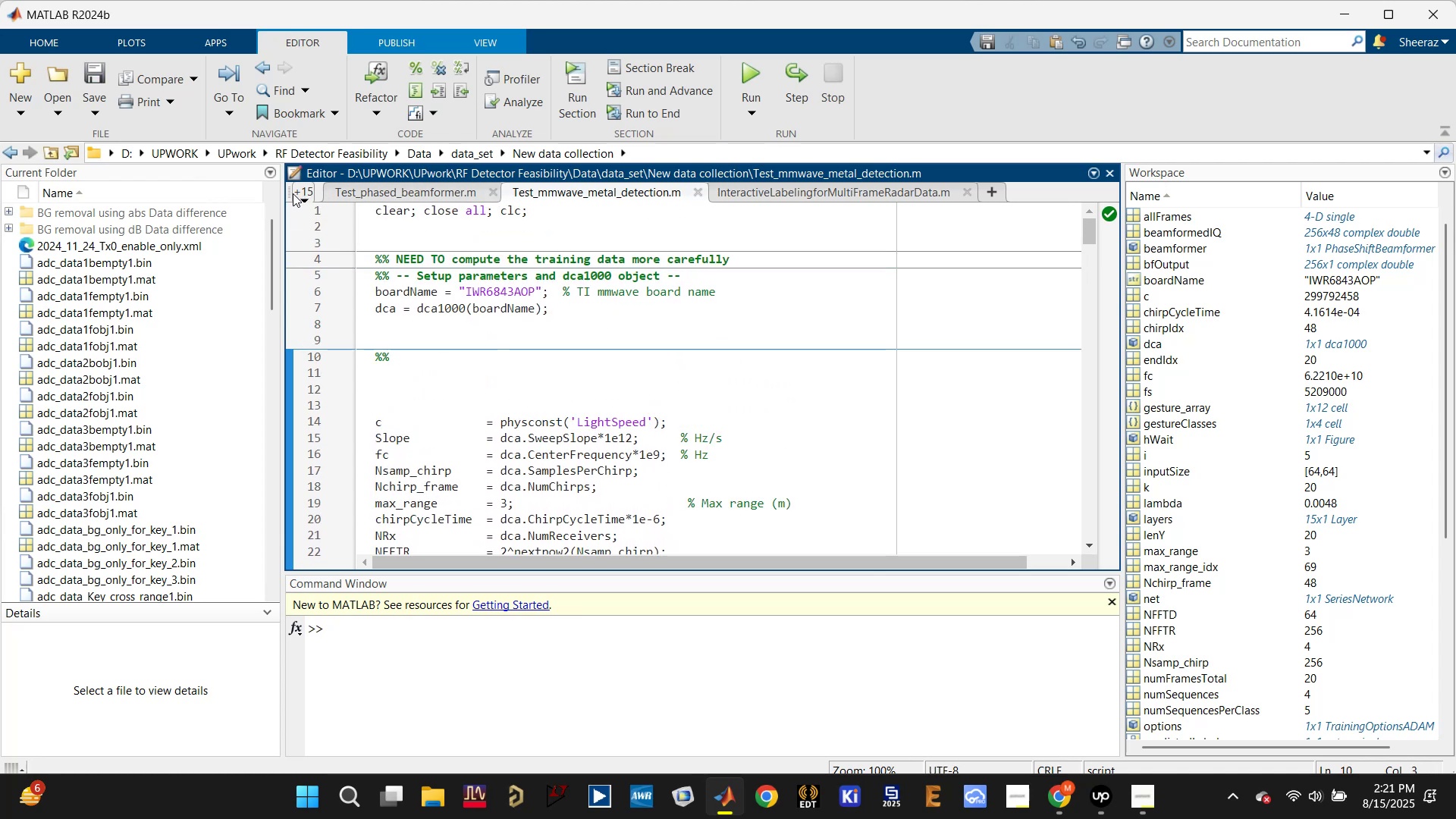 
scroll: coordinate [537, 333], scroll_direction: down, amount: 4.0
 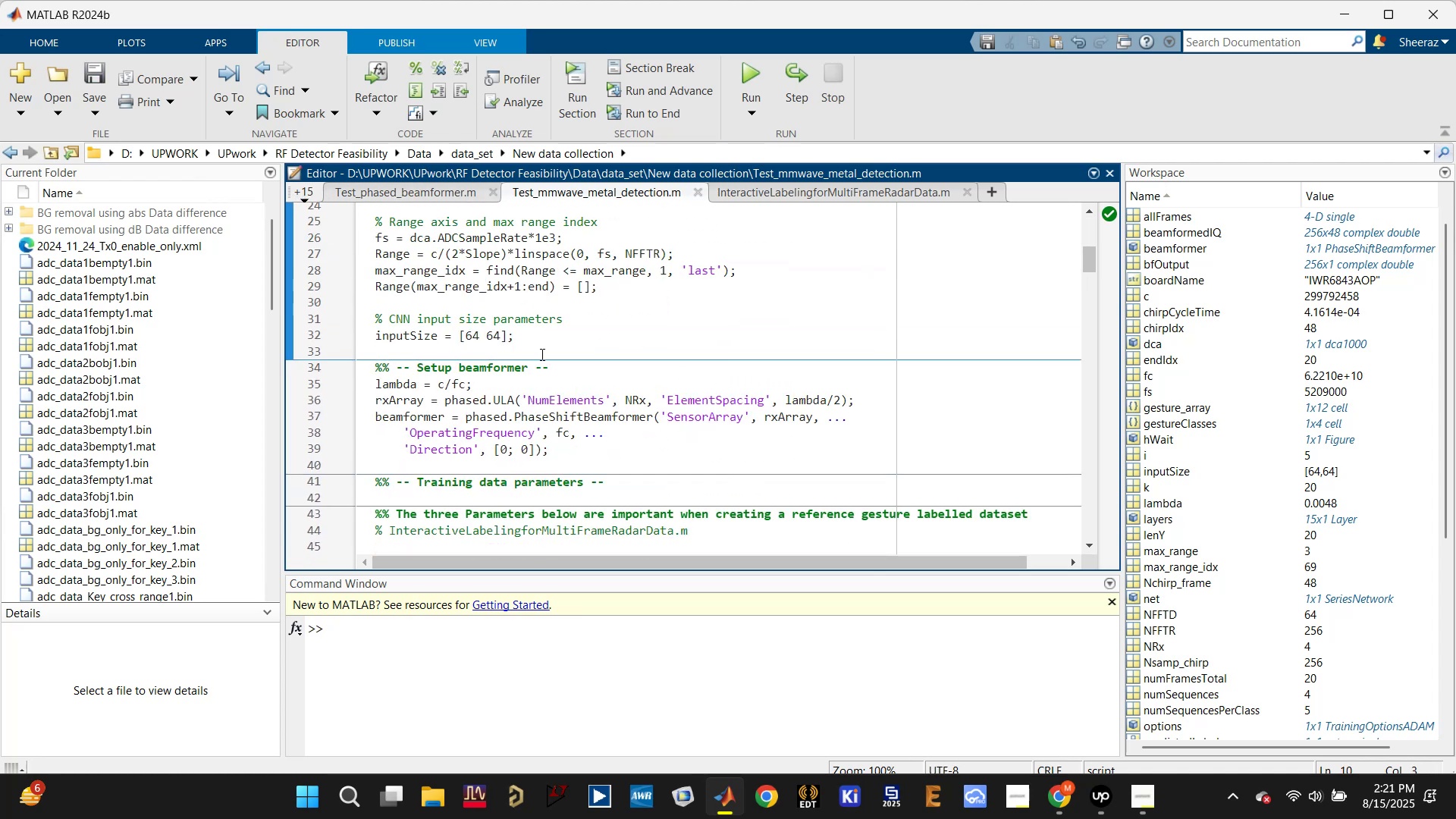 
scroll: coordinate [511, 338], scroll_direction: up, amount: 9.0
 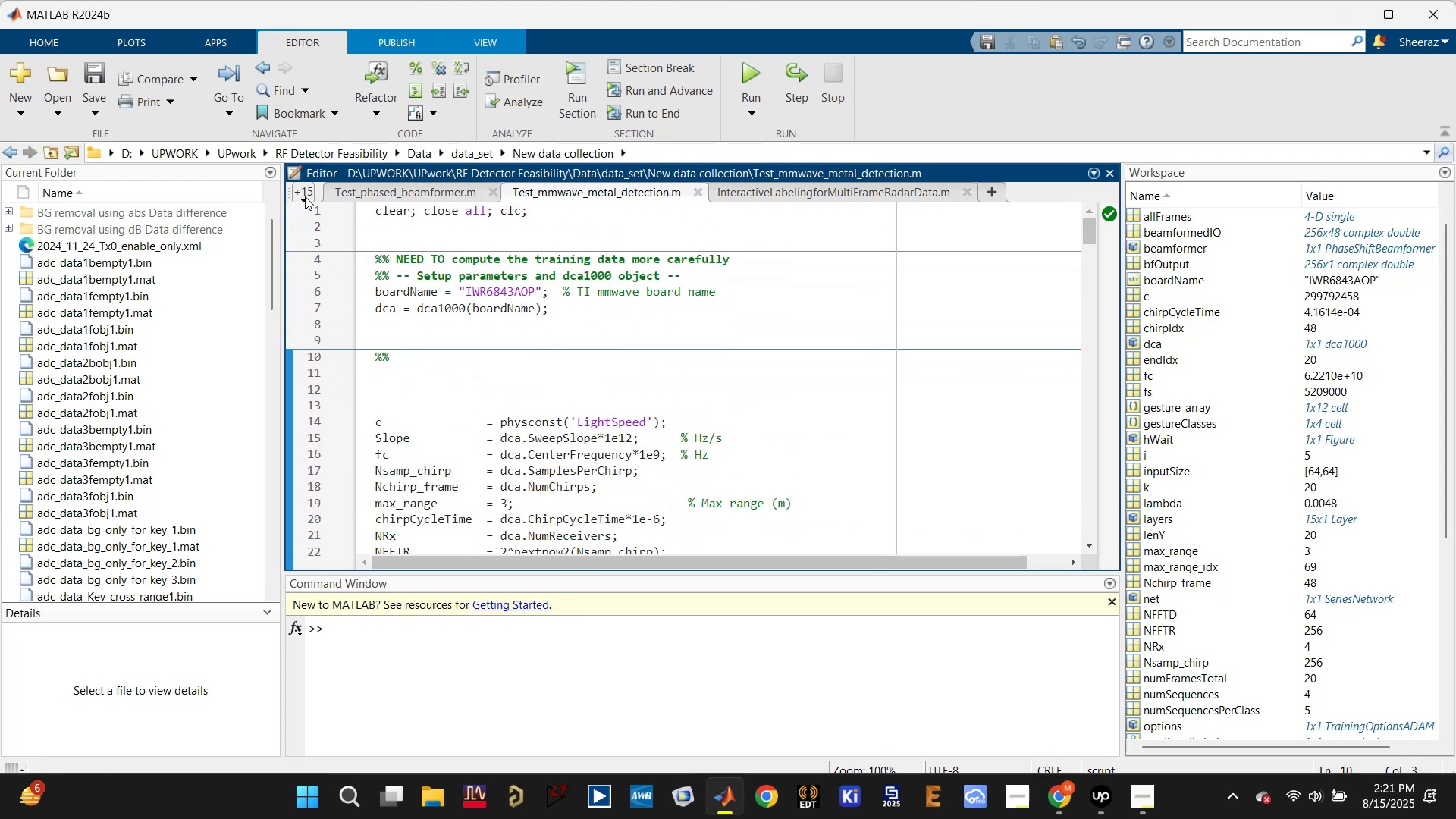 
left_click([303, 193])
 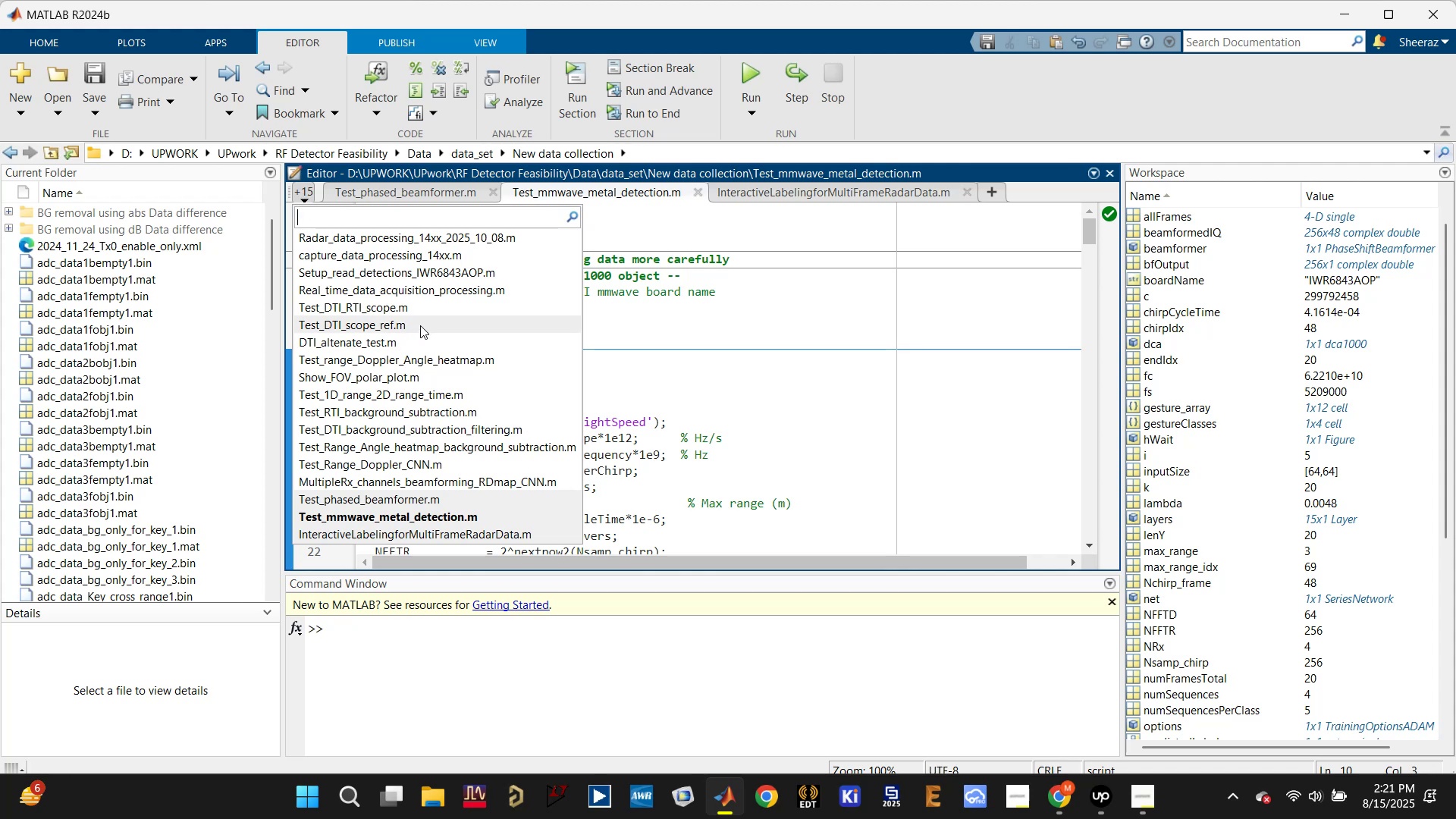 
left_click([419, 303])
 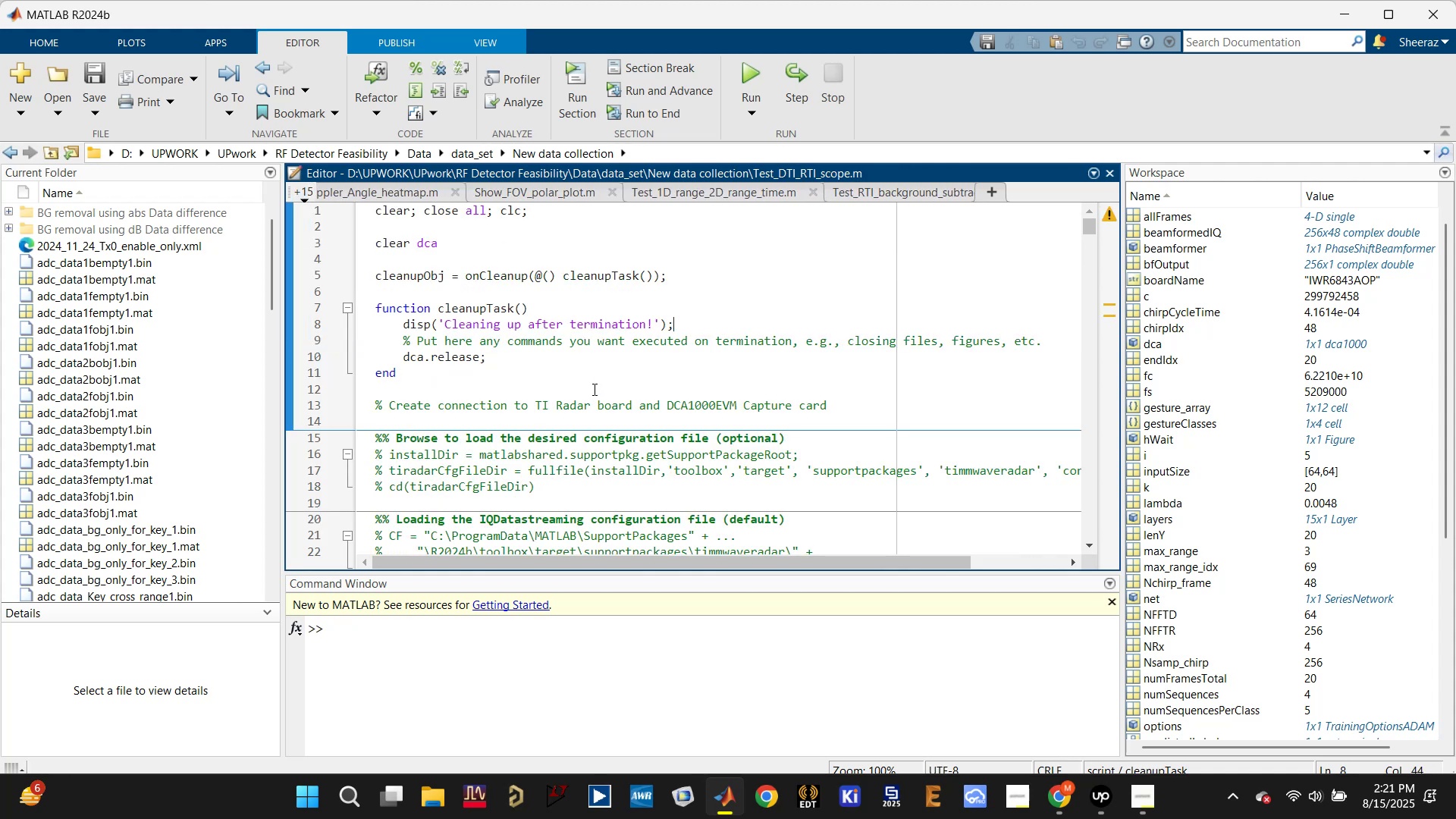 
scroll: coordinate [593, 389], scroll_direction: up, amount: 2.0
 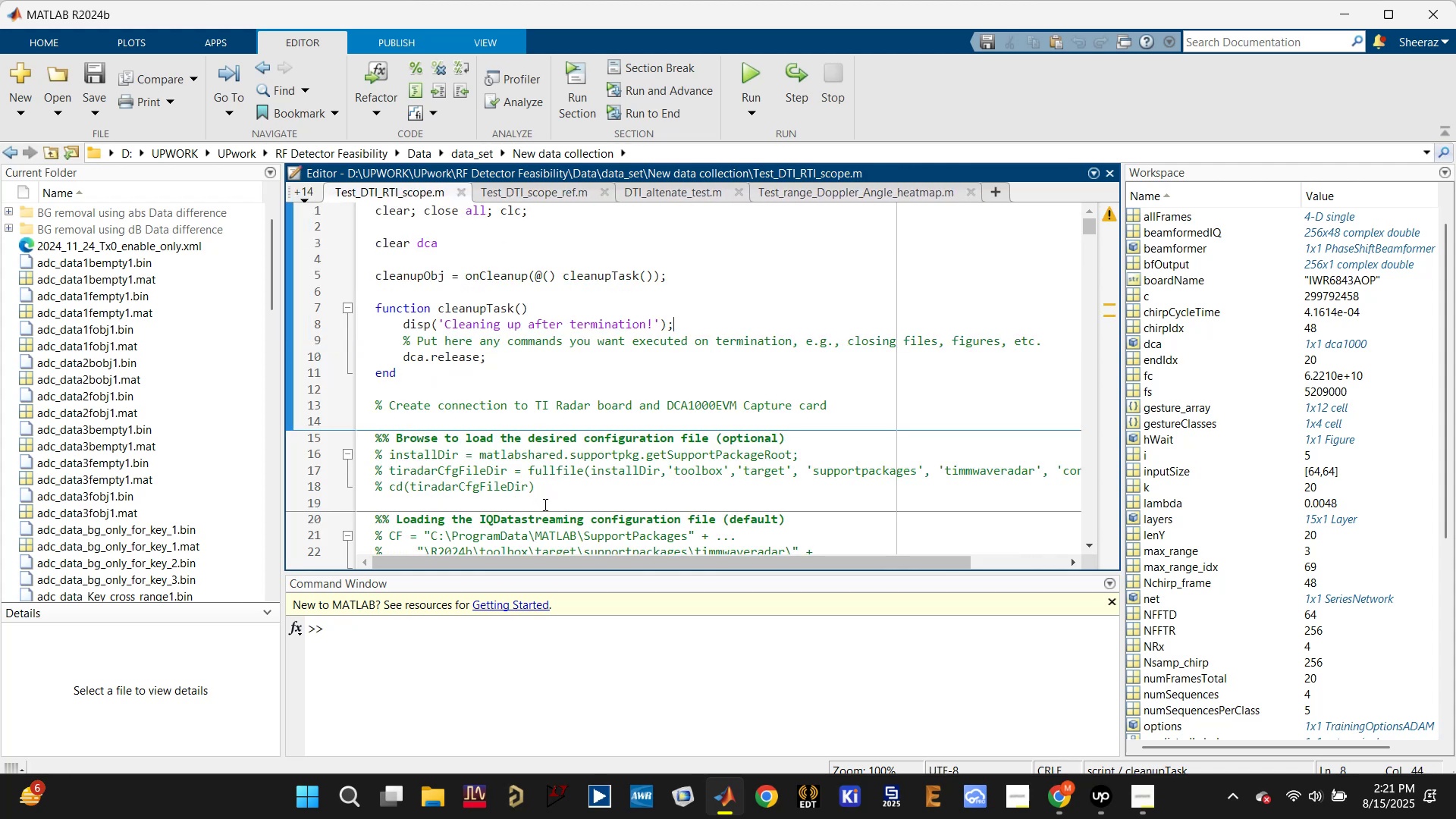 
left_click_drag(start_coordinate=[556, 491], to_coordinate=[375, 455])
 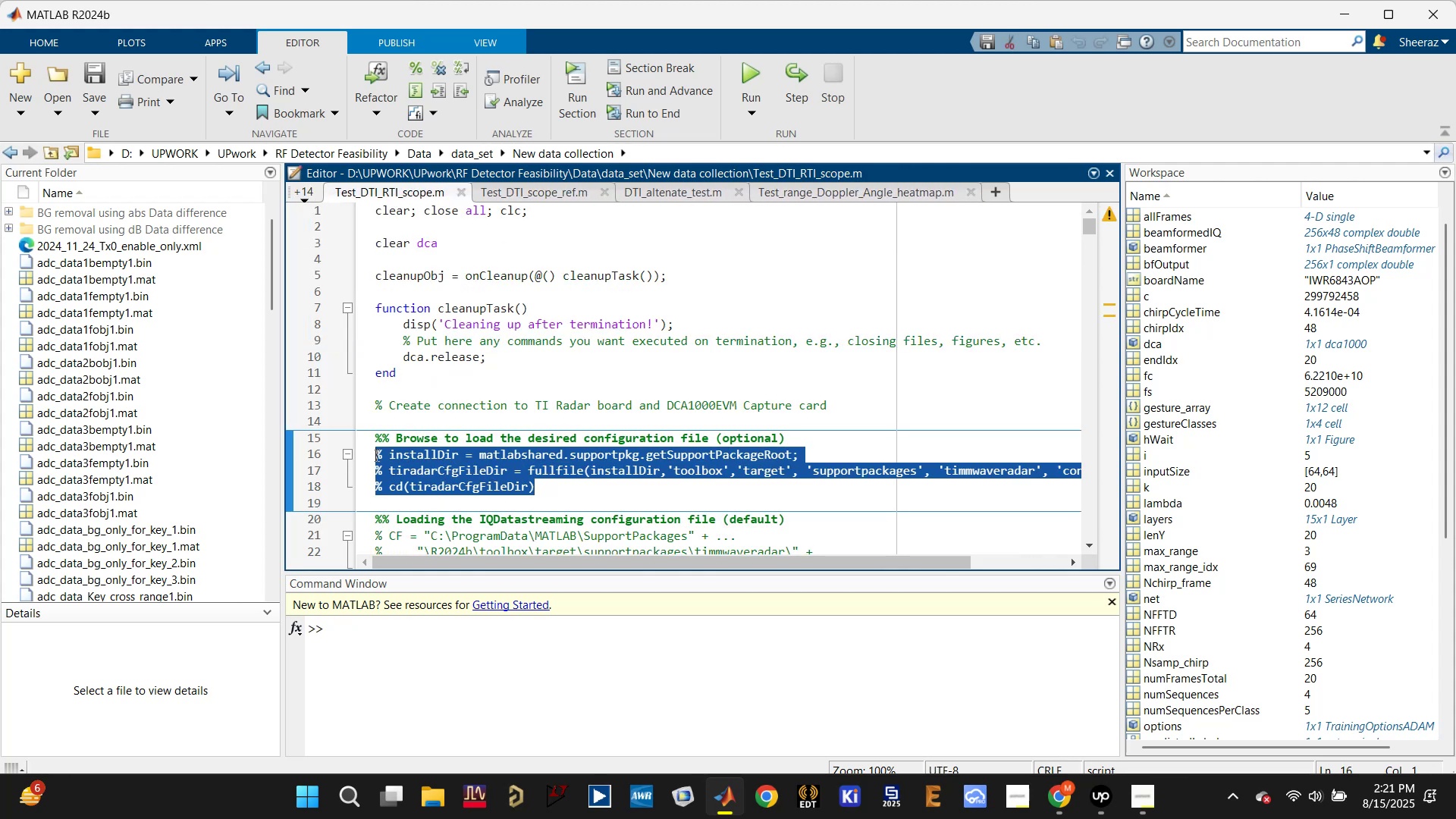 
key(Control+C)
 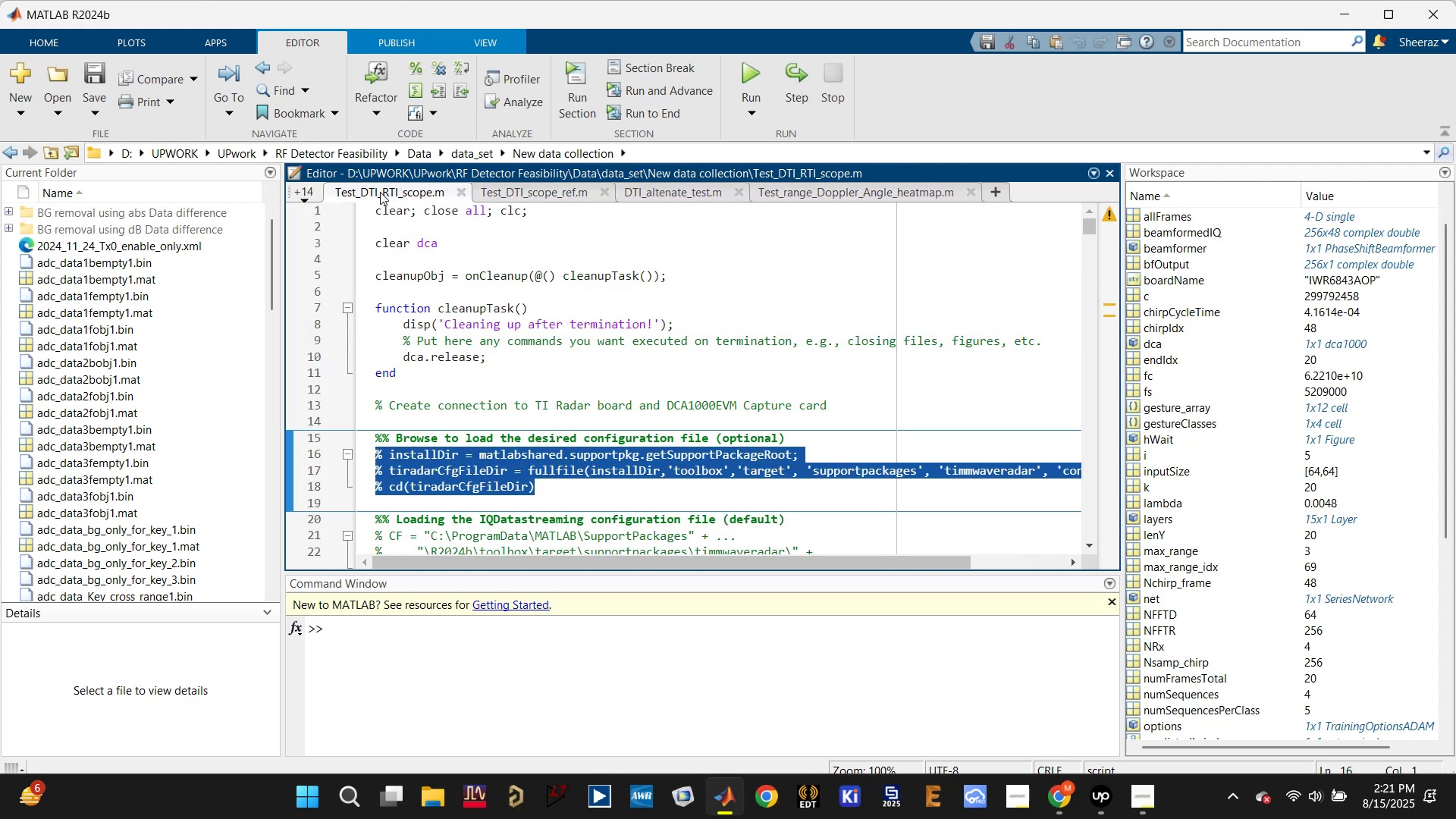 
left_click([312, 190])
 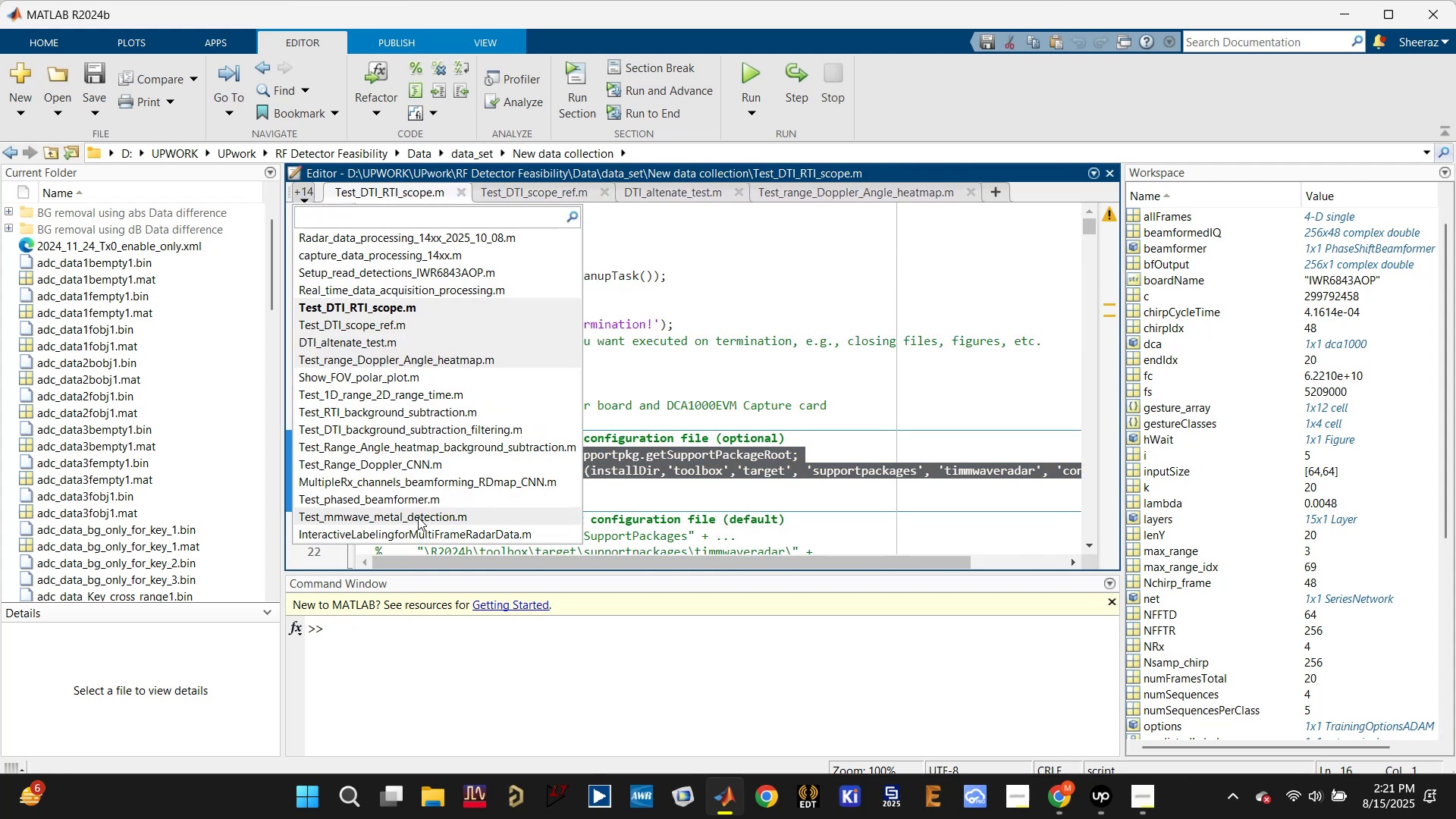 
left_click([418, 522])
 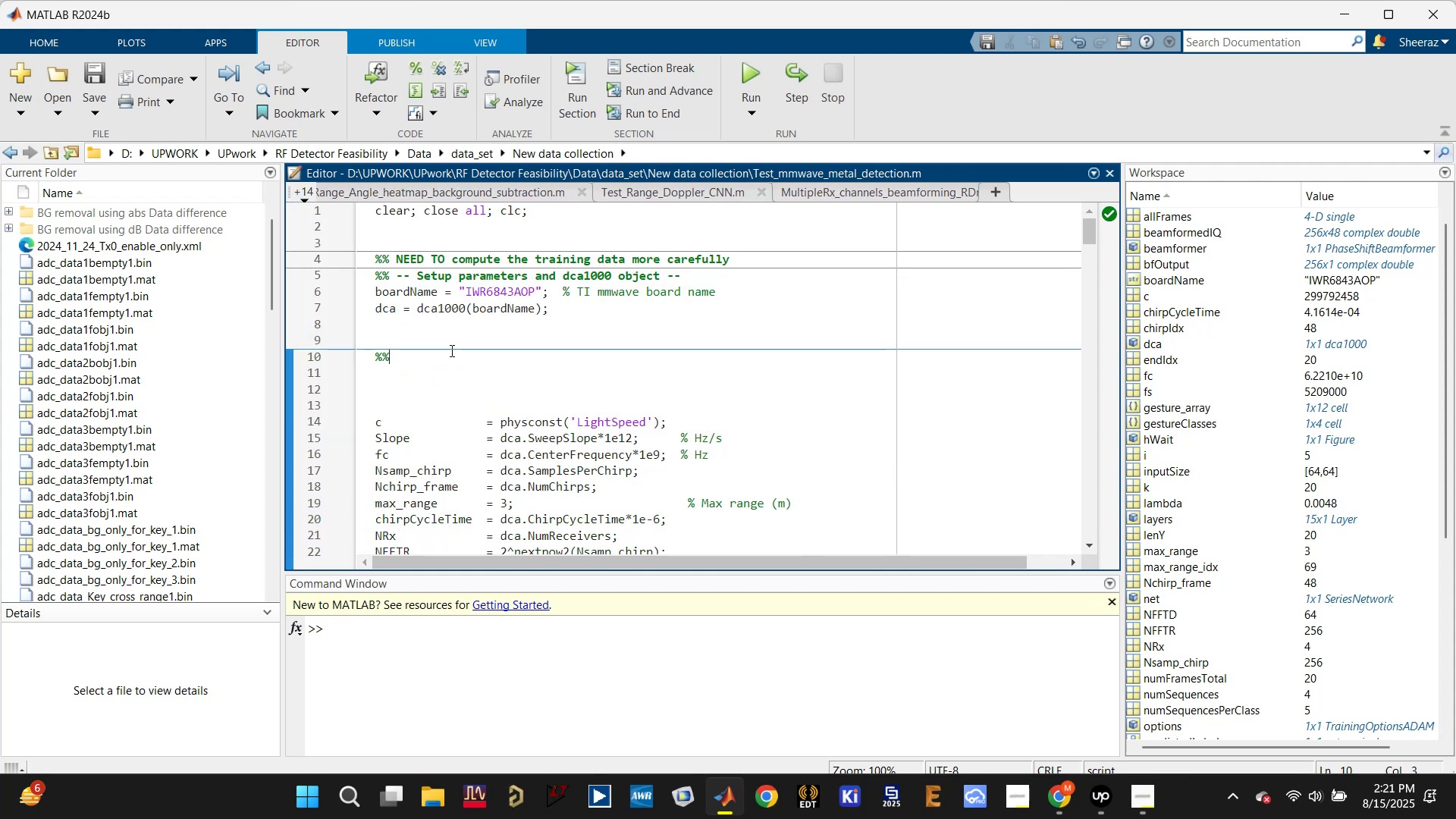 
left_click([411, 372])
 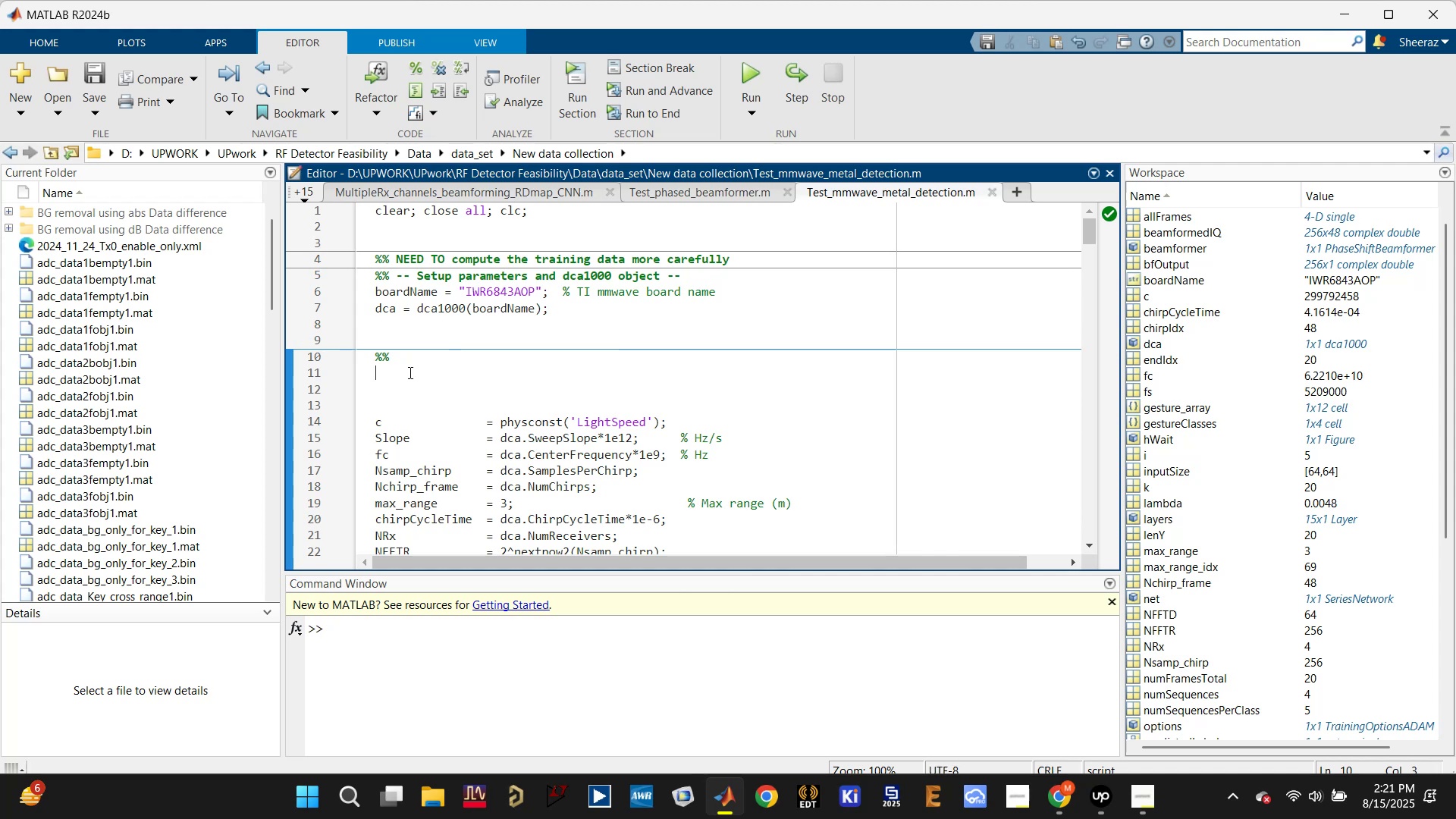 
key(Control+ControlLeft)
 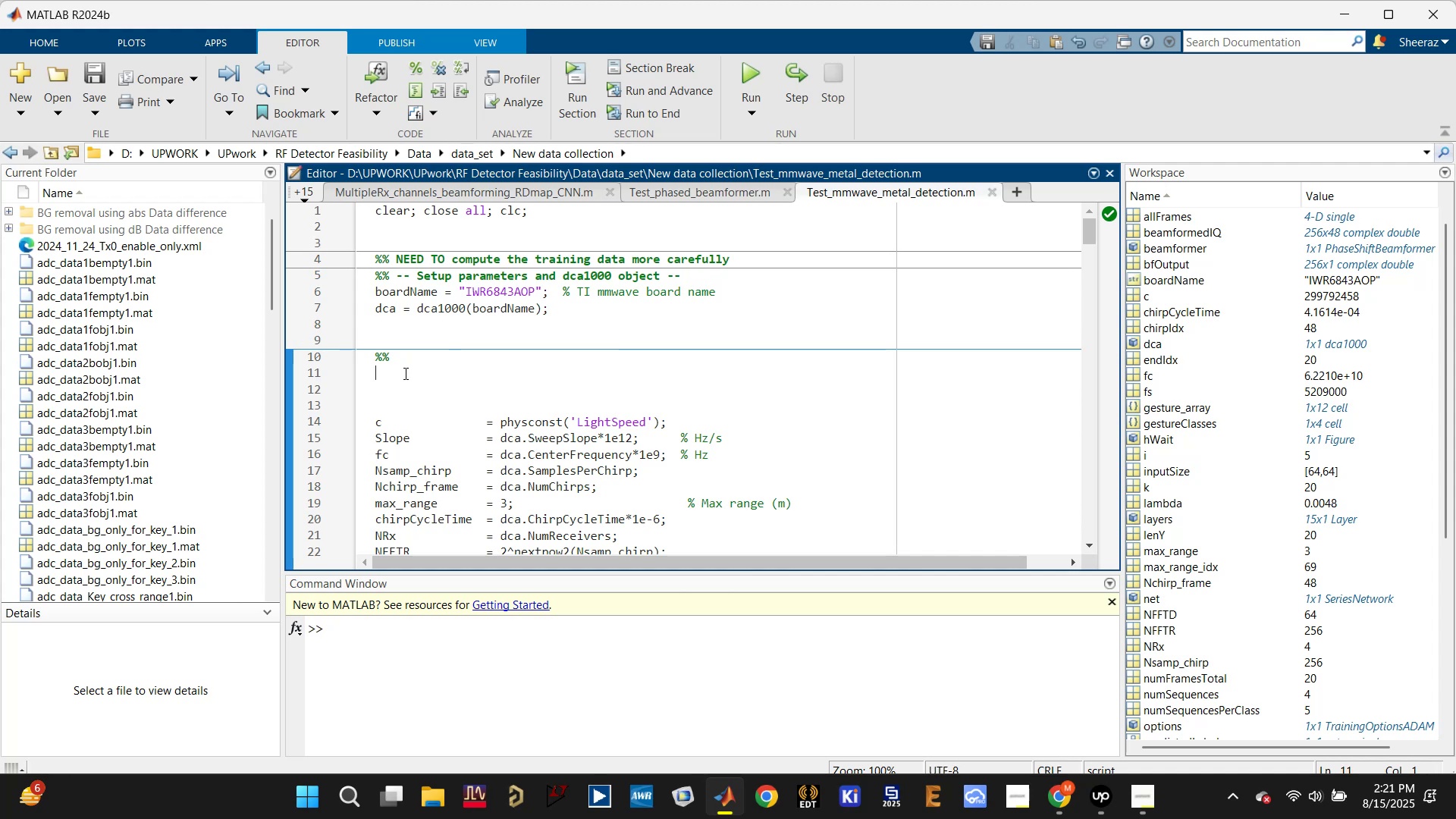 
key(Control+V)
 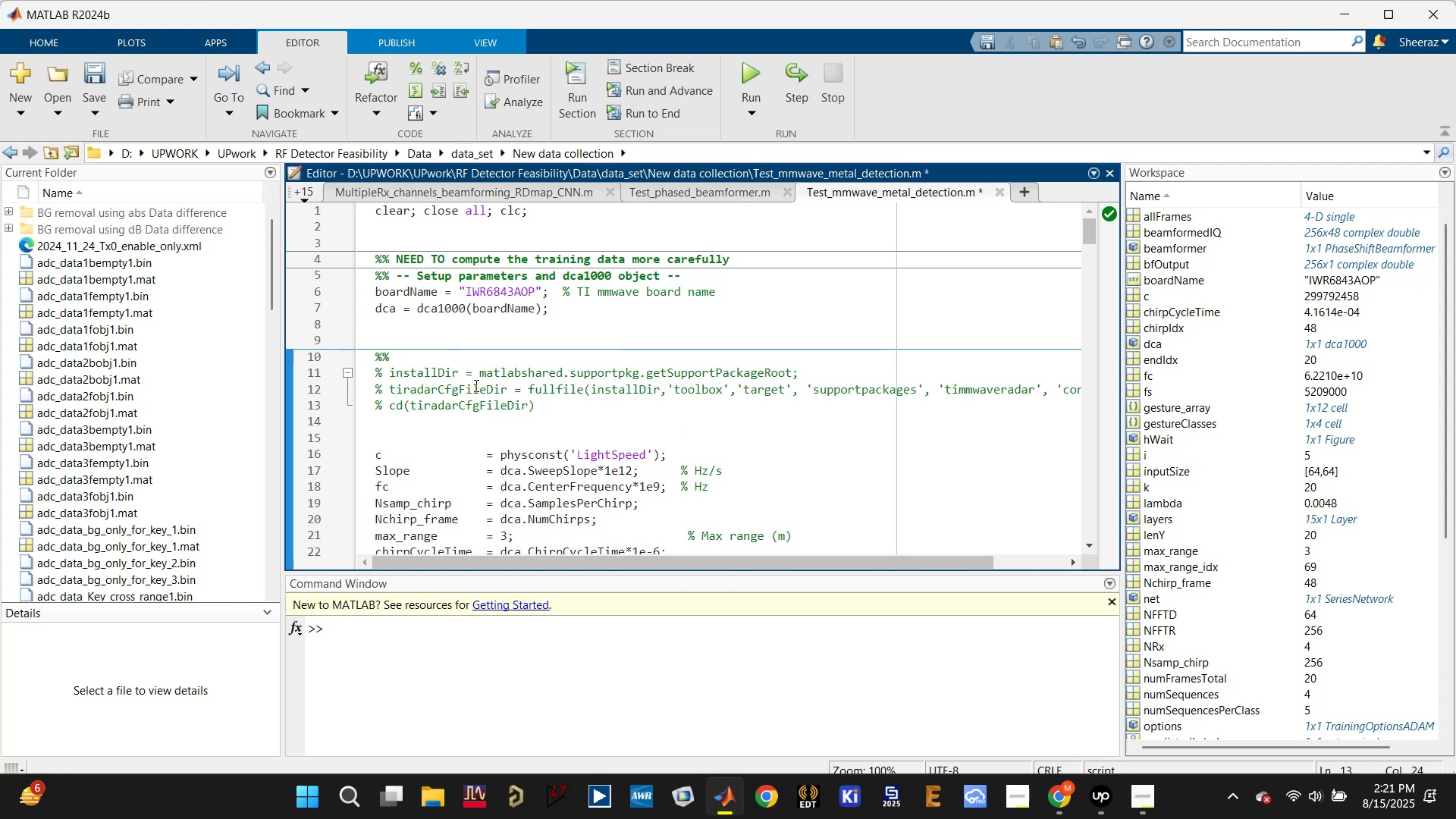 
left_click_drag(start_coordinate=[554, 417], to_coordinate=[364, 377])
 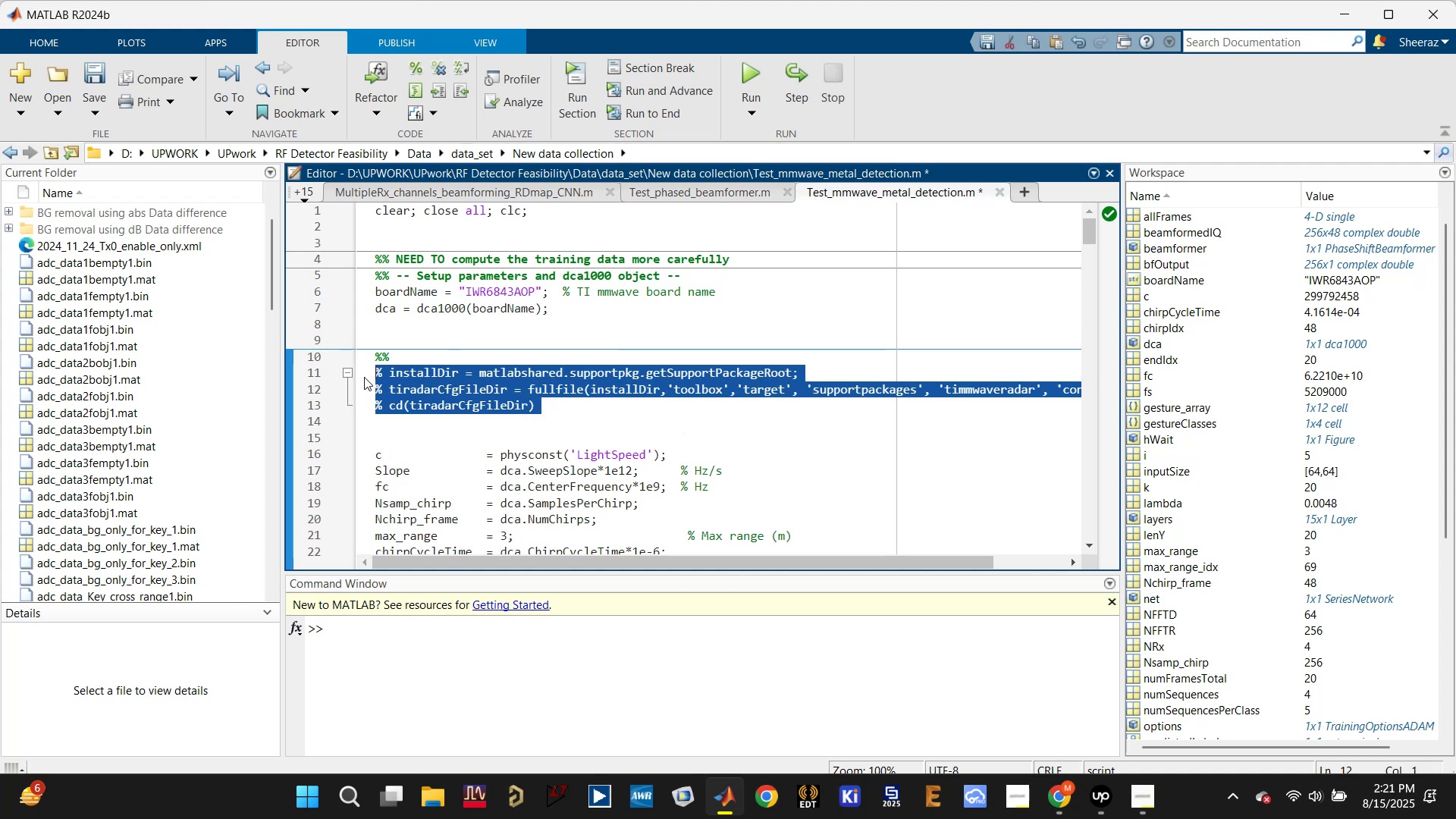 
left_click_drag(start_coordinate=[364, 377], to_coordinate=[364, 372])
 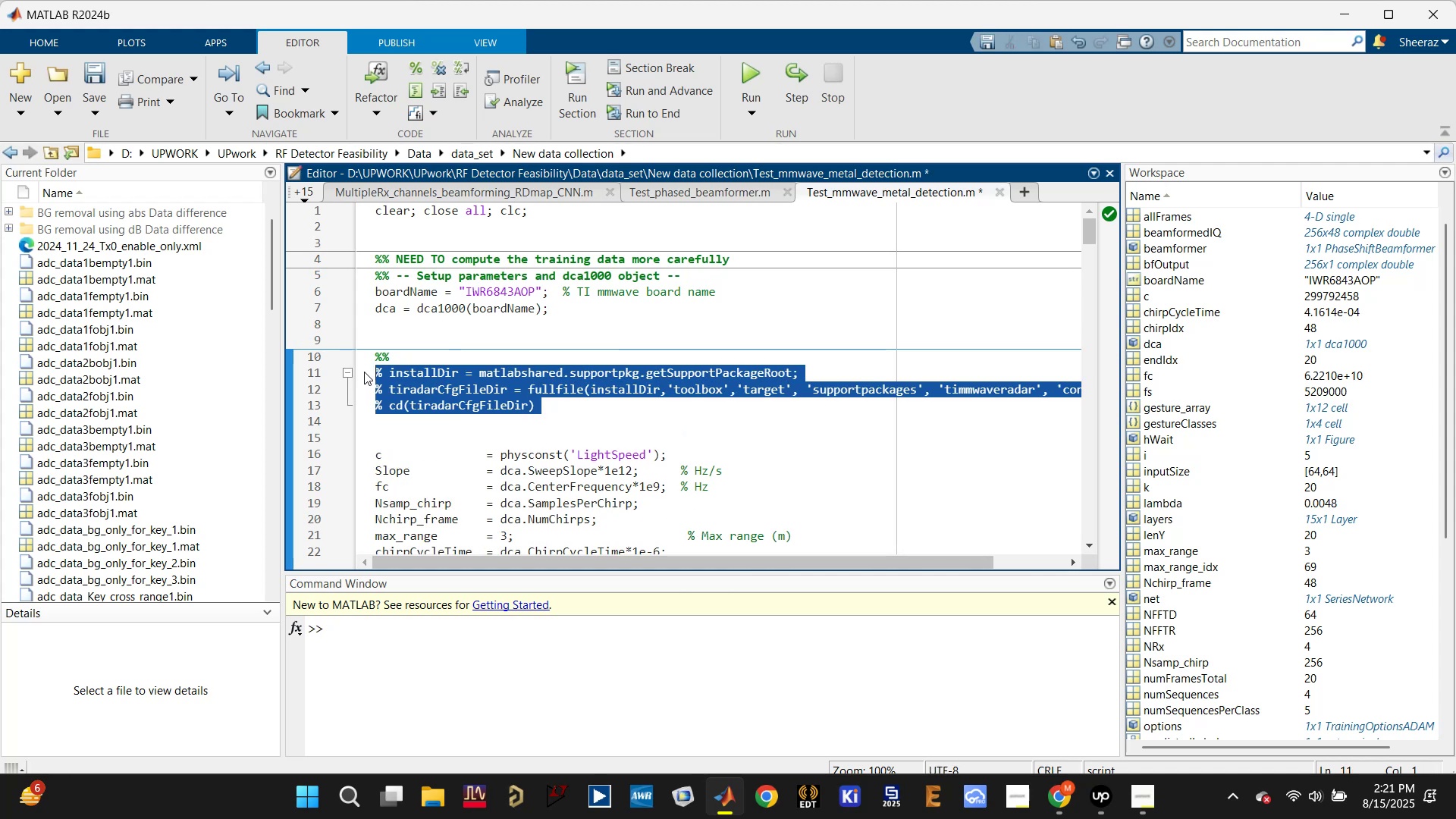 
hold_key(key=ControlLeft, duration=0.38)
 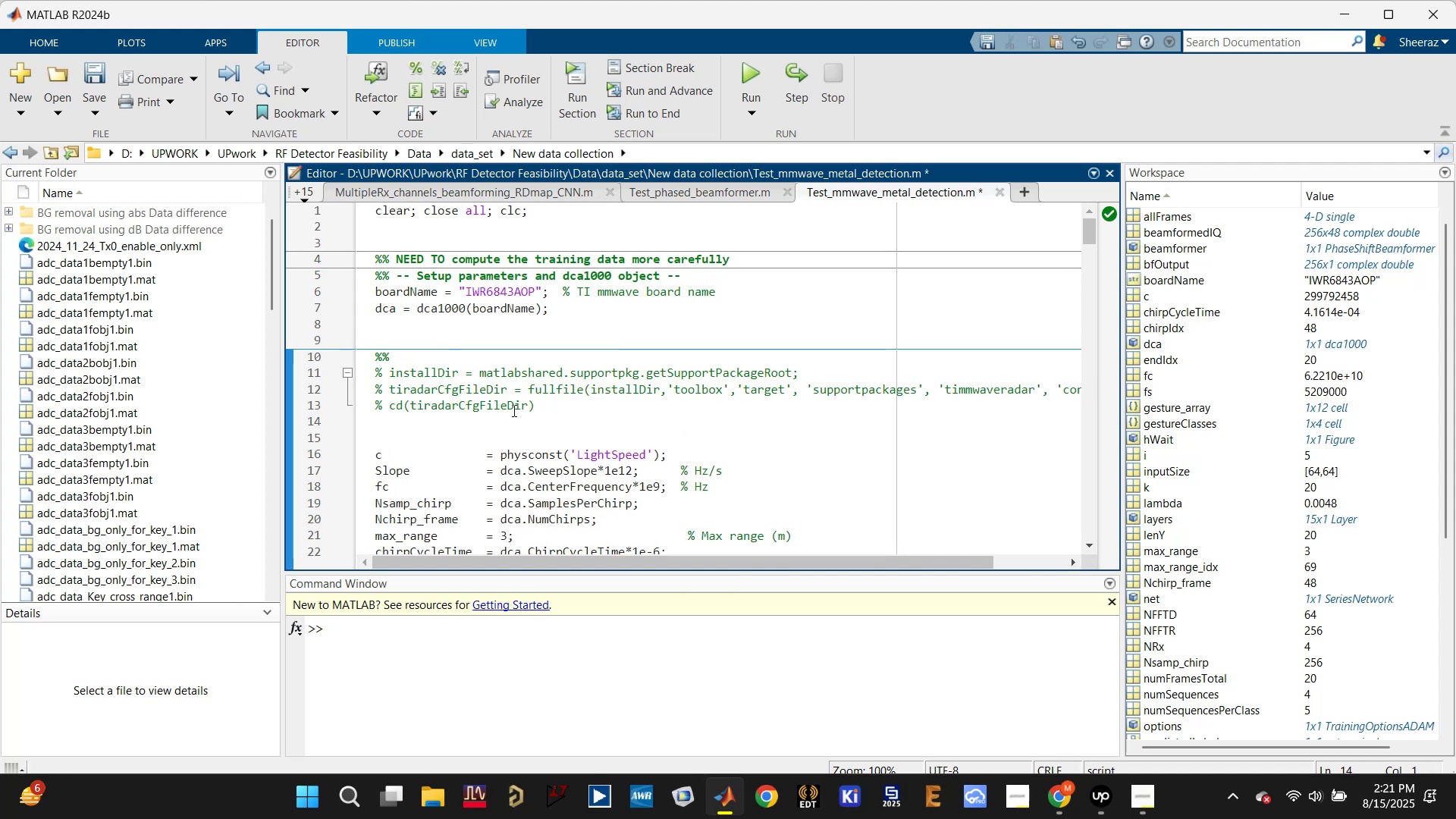 
left_click_drag(start_coordinate=[567, 415], to_coordinate=[351, 362])
 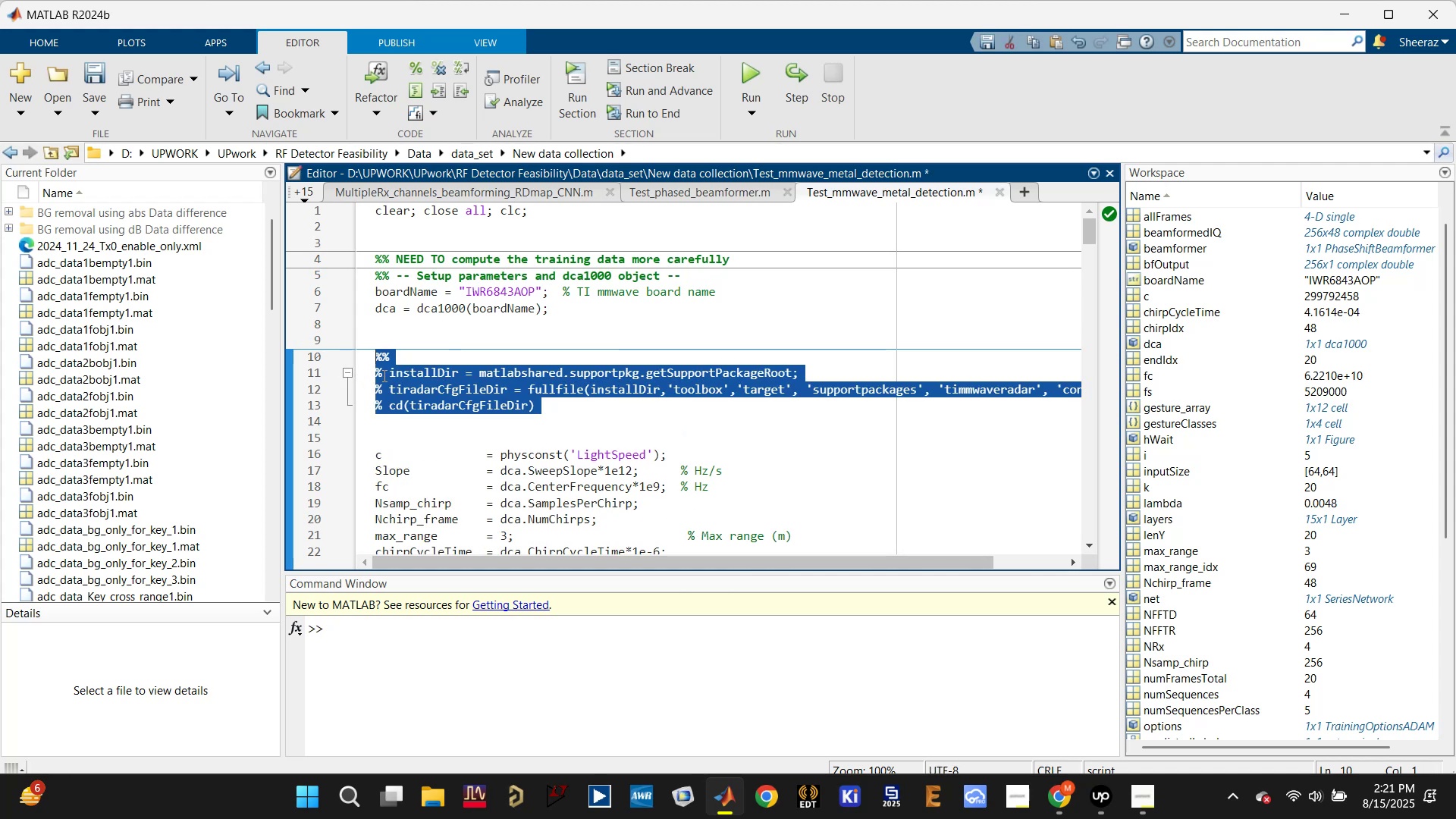 
left_click([388, 377])
 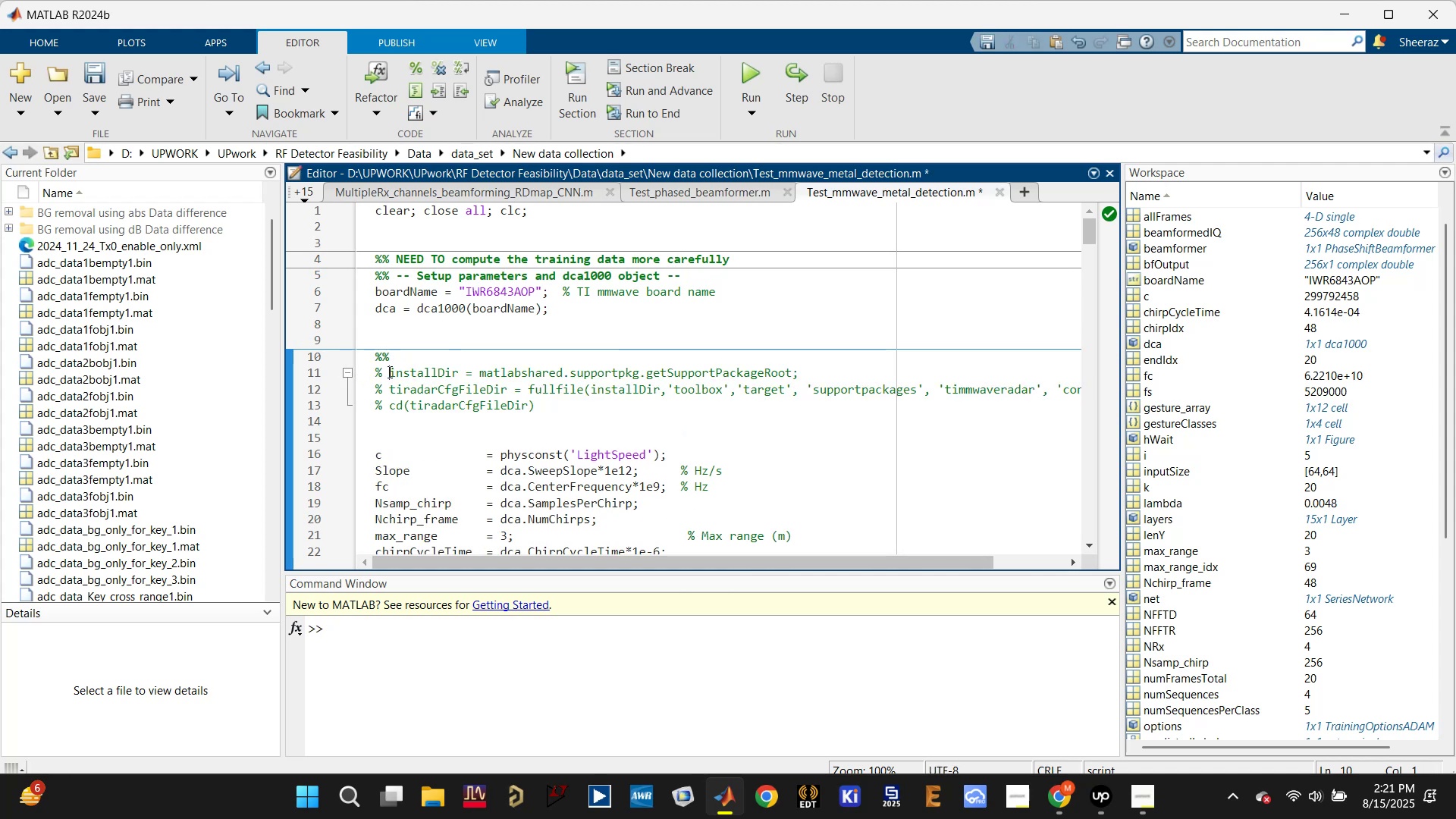 
left_click_drag(start_coordinate=[388, 370], to_coordinate=[554, 411])
 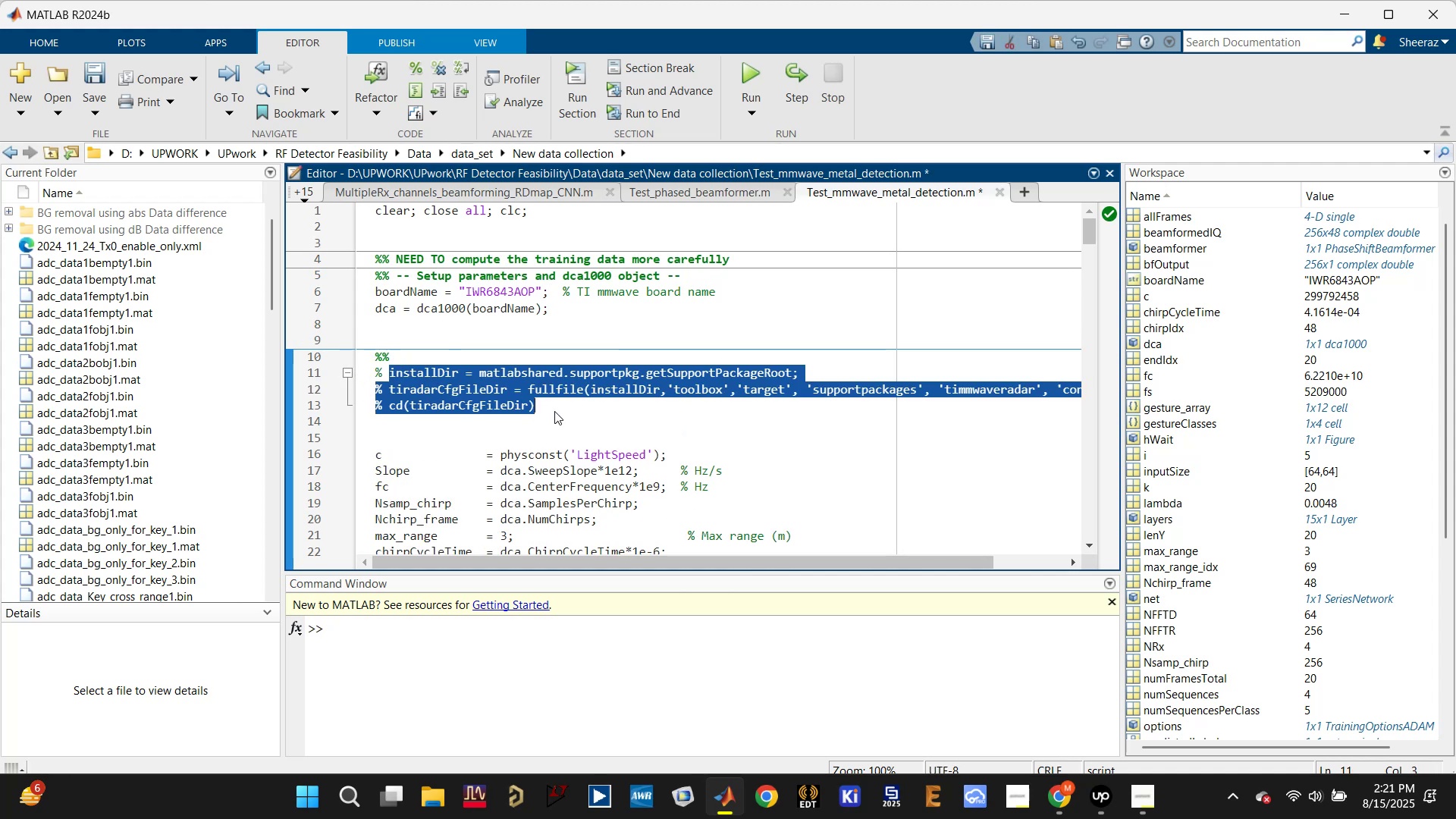 
key(Control+T)
 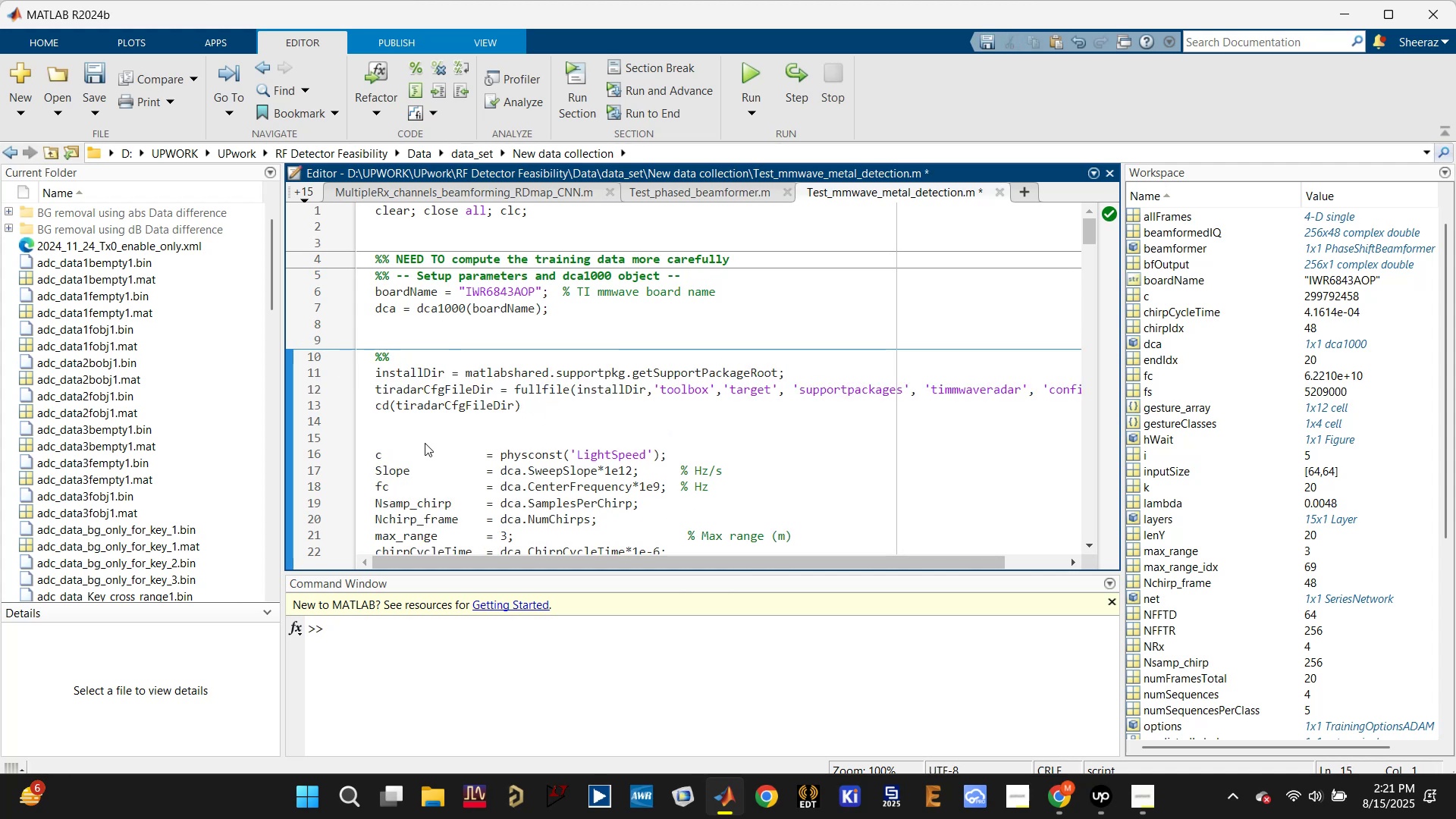 
type(return)
 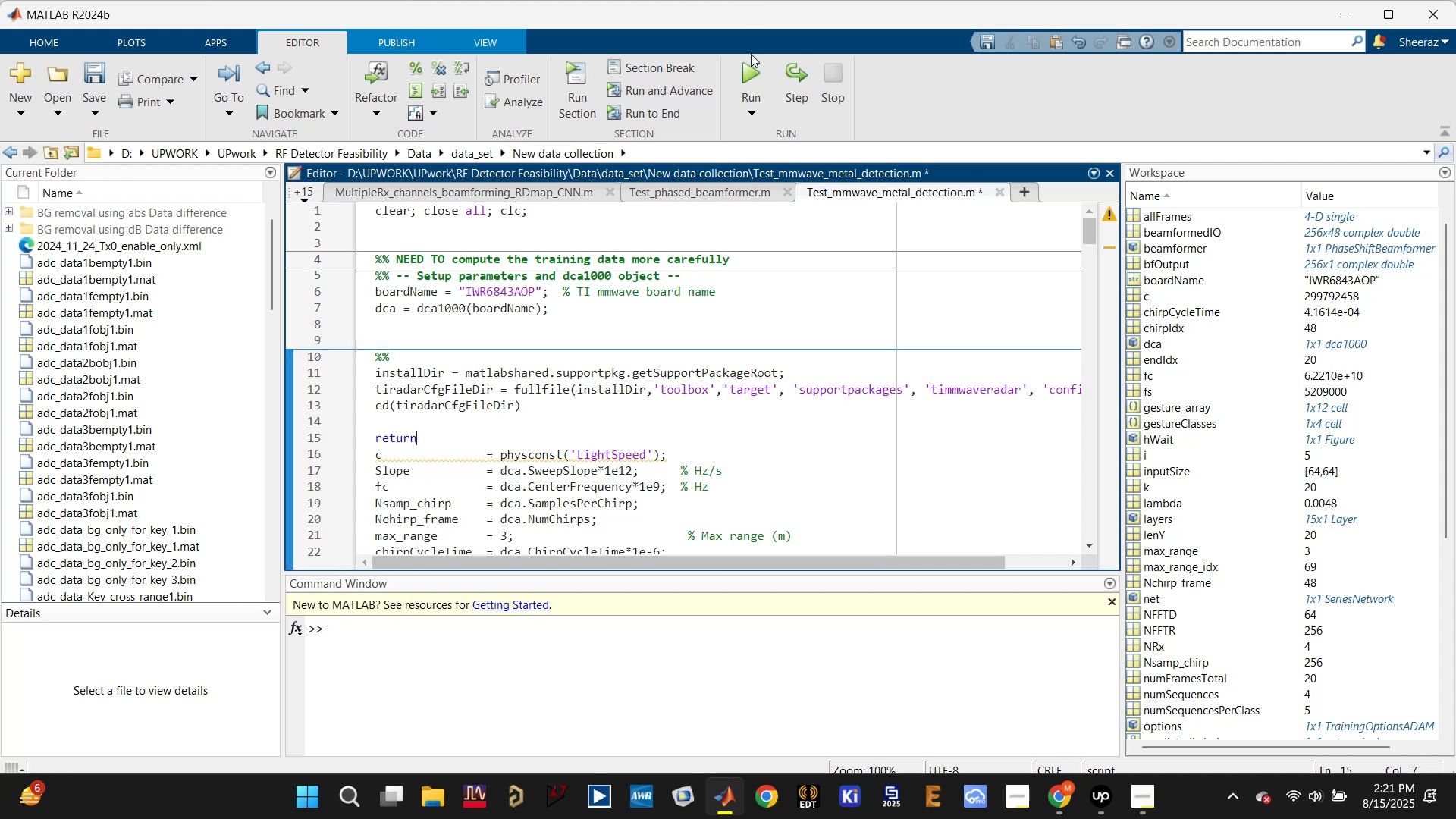 
left_click([758, 71])
 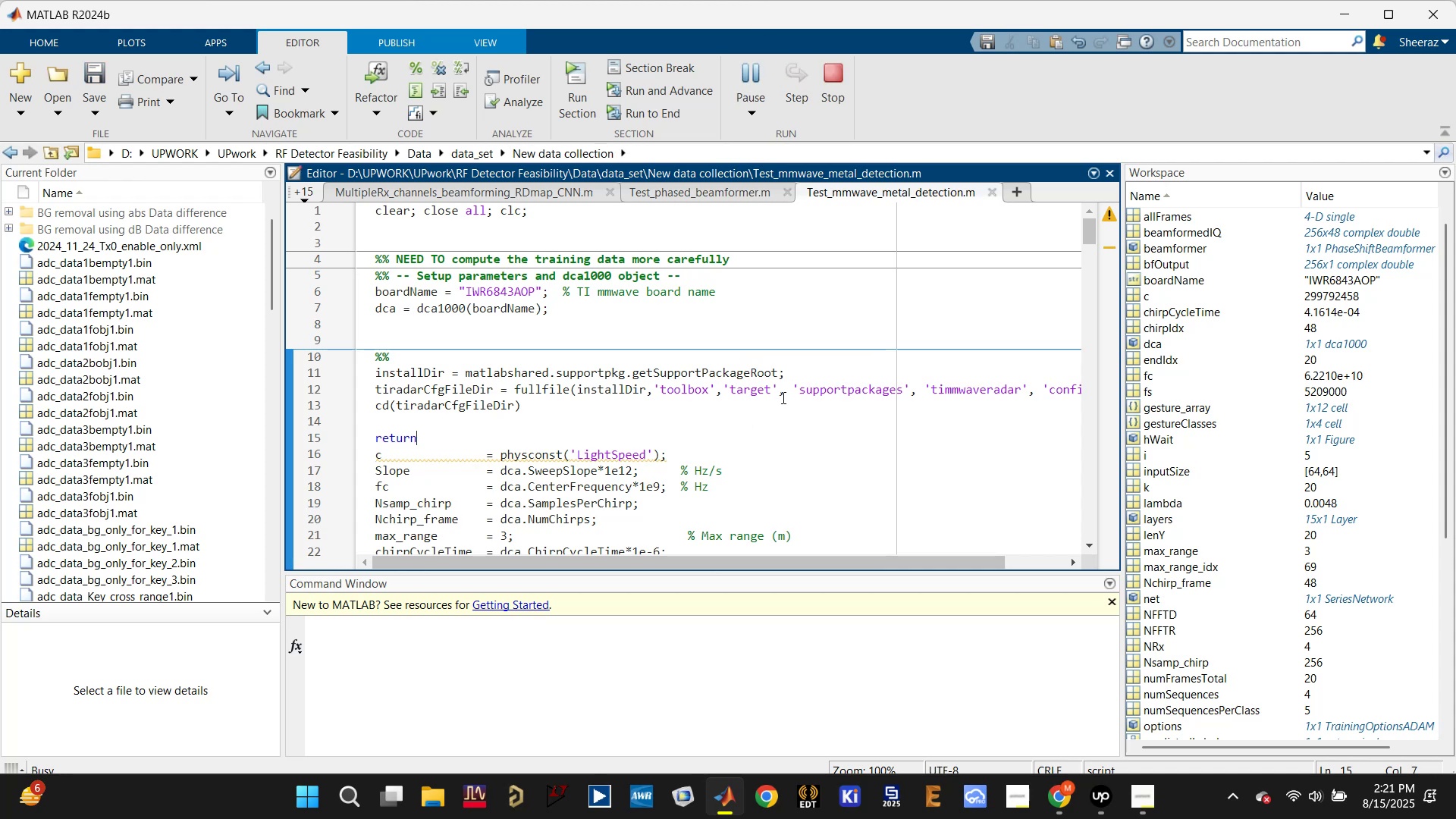 
left_click([656, 415])
 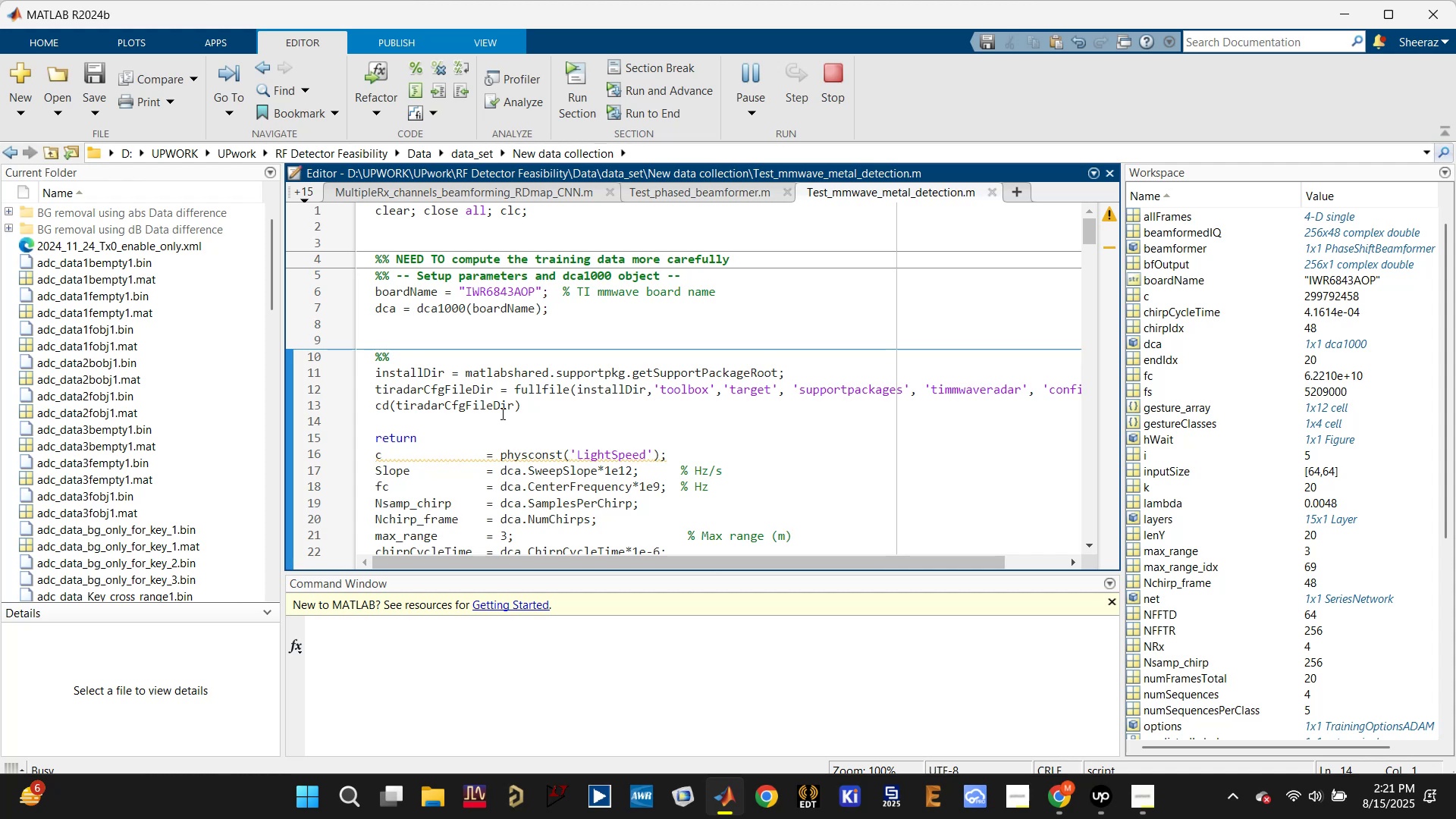 
wait(7.33)
 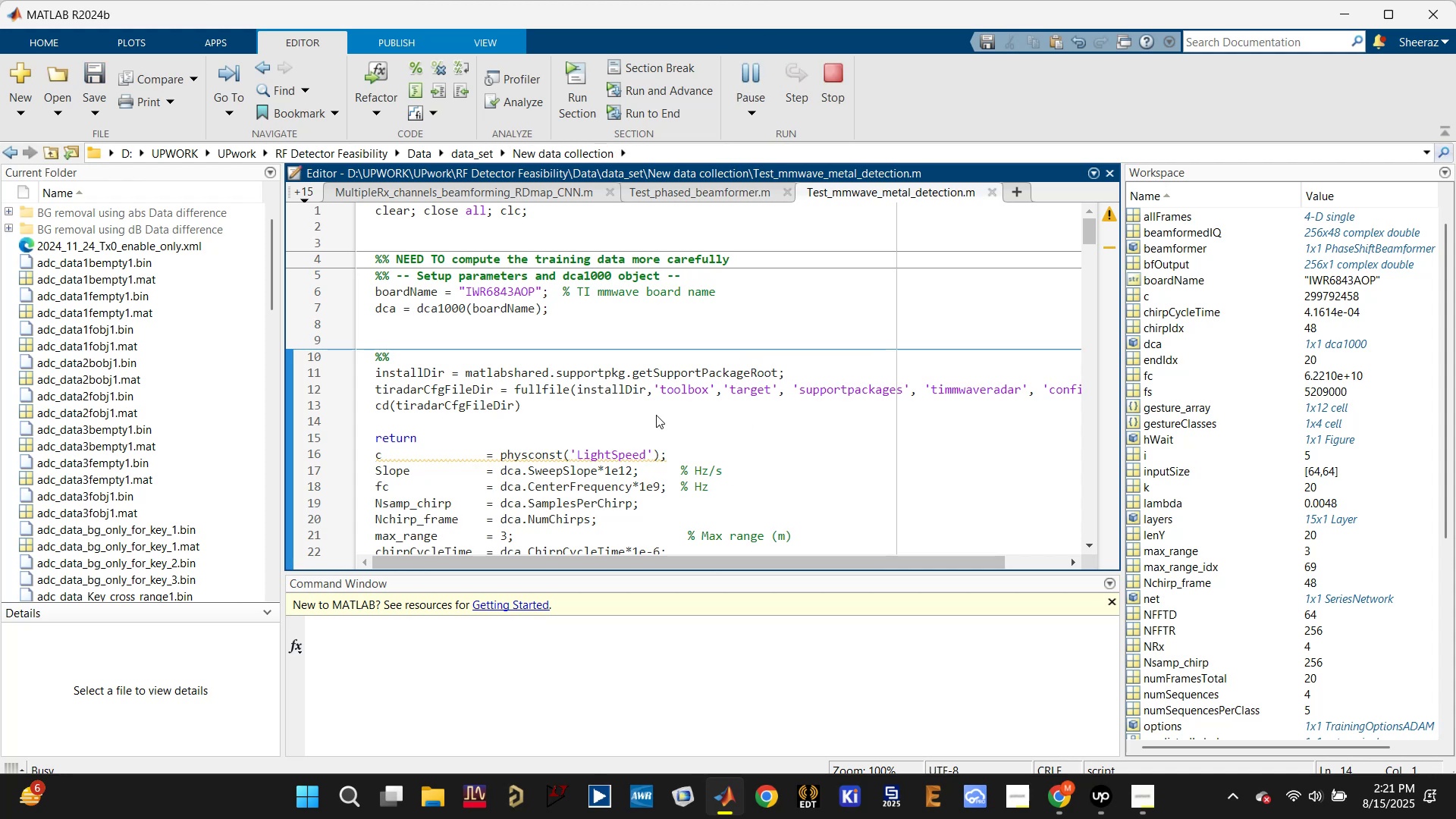 
left_click([549, 423])
 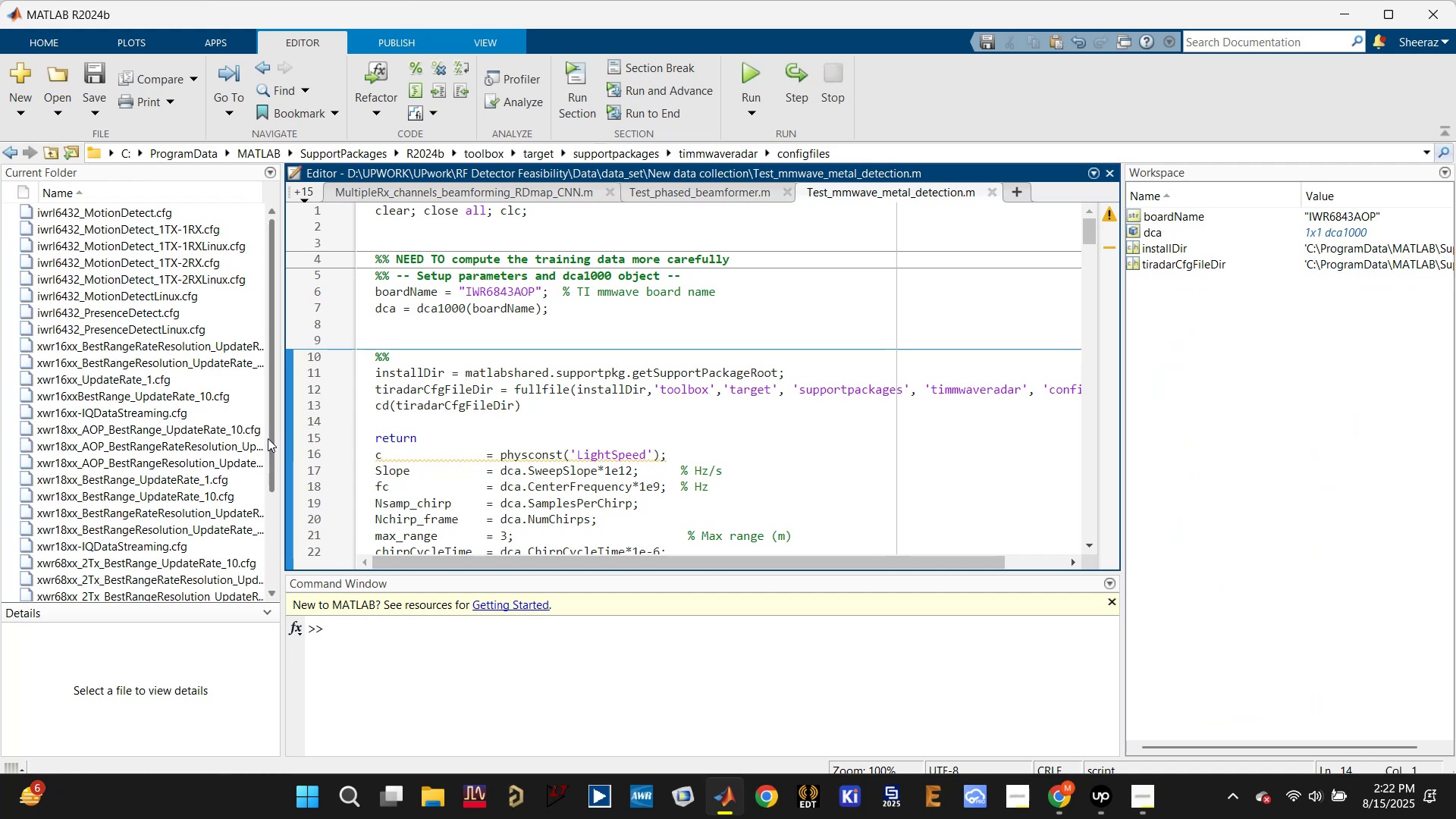 
left_click_drag(start_coordinate=[283, 431], to_coordinate=[470, 413])
 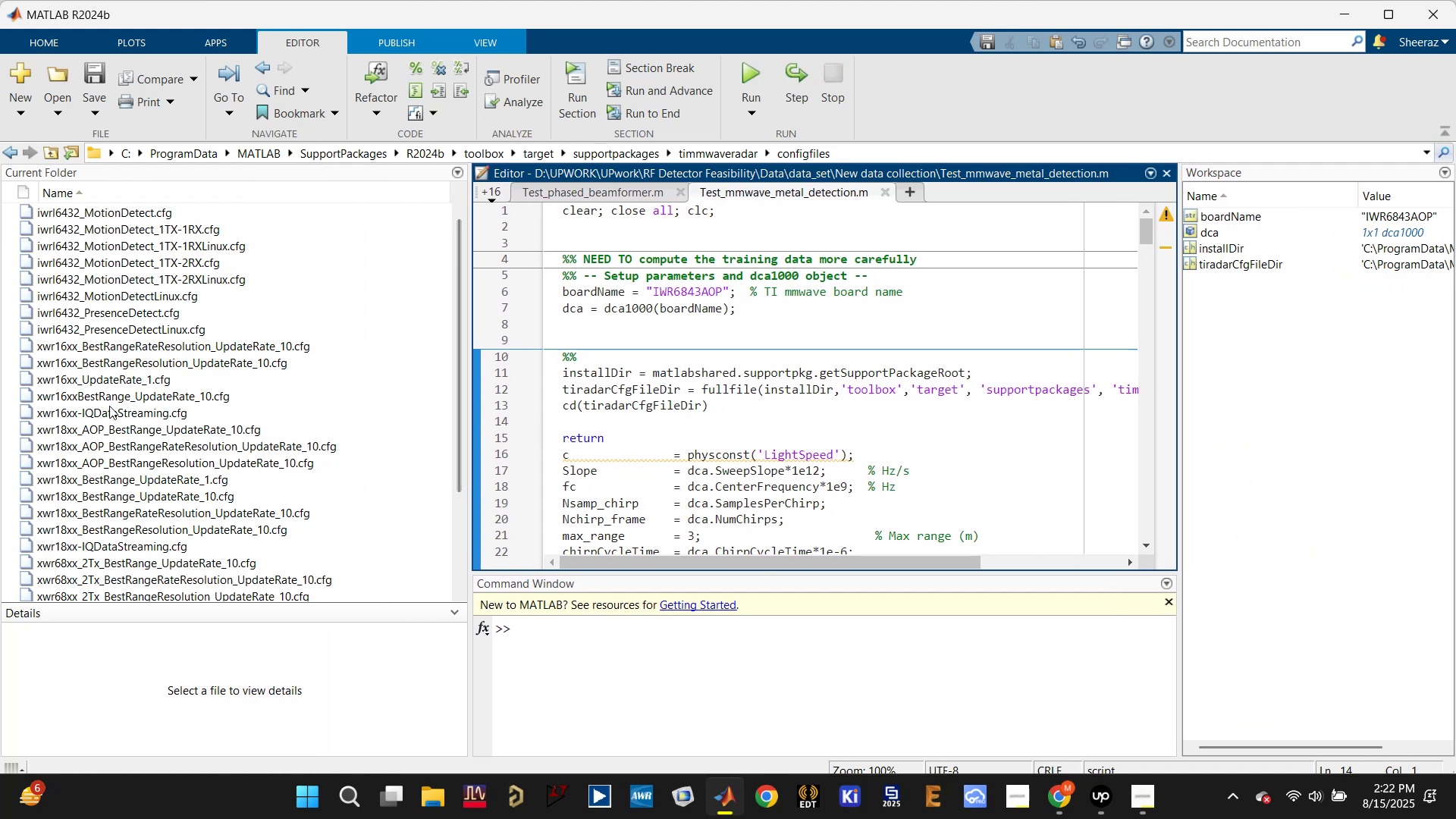 
scroll: coordinate [77, 369], scroll_direction: down, amount: 9.0
 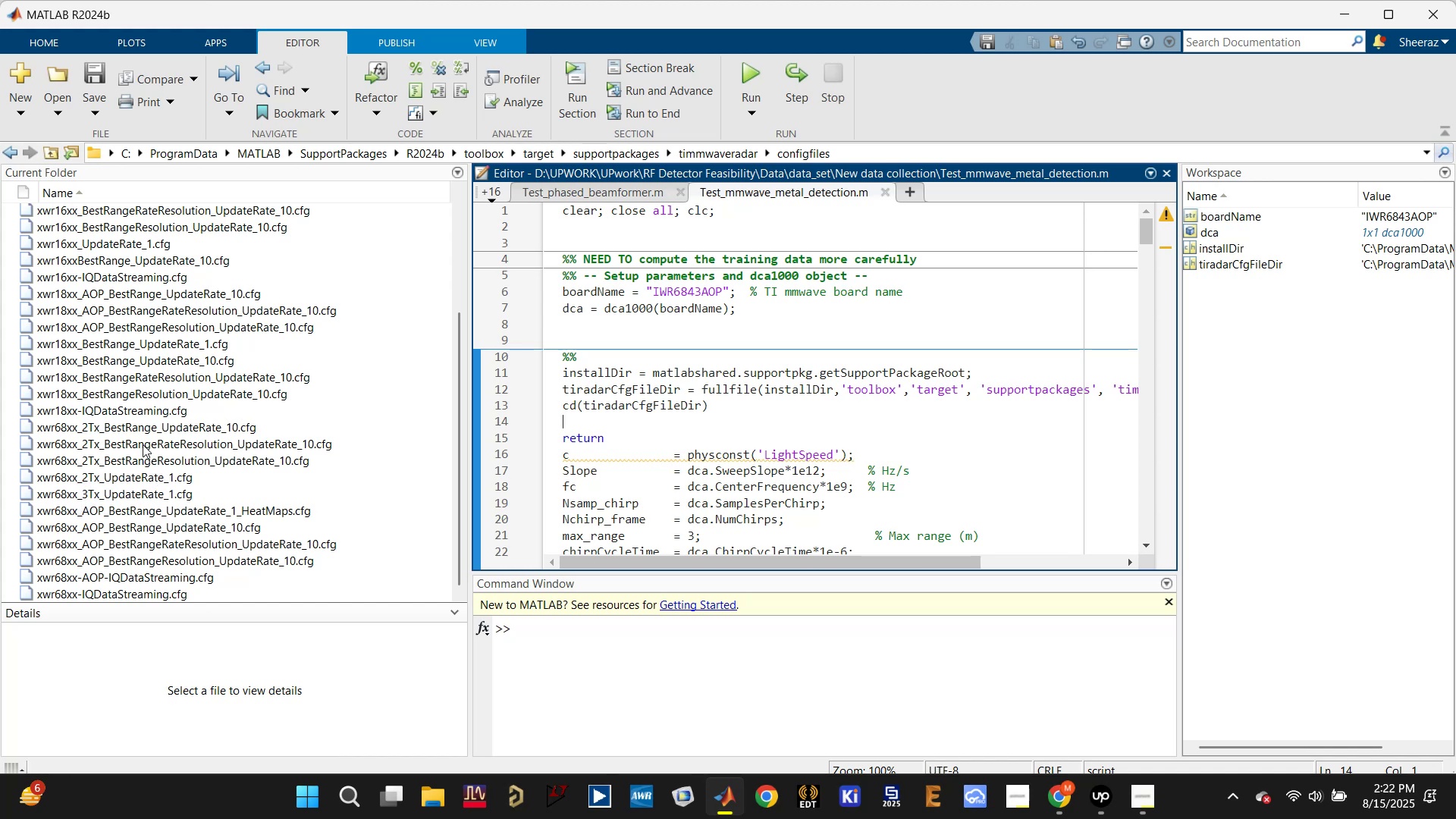 
wait(11.53)
 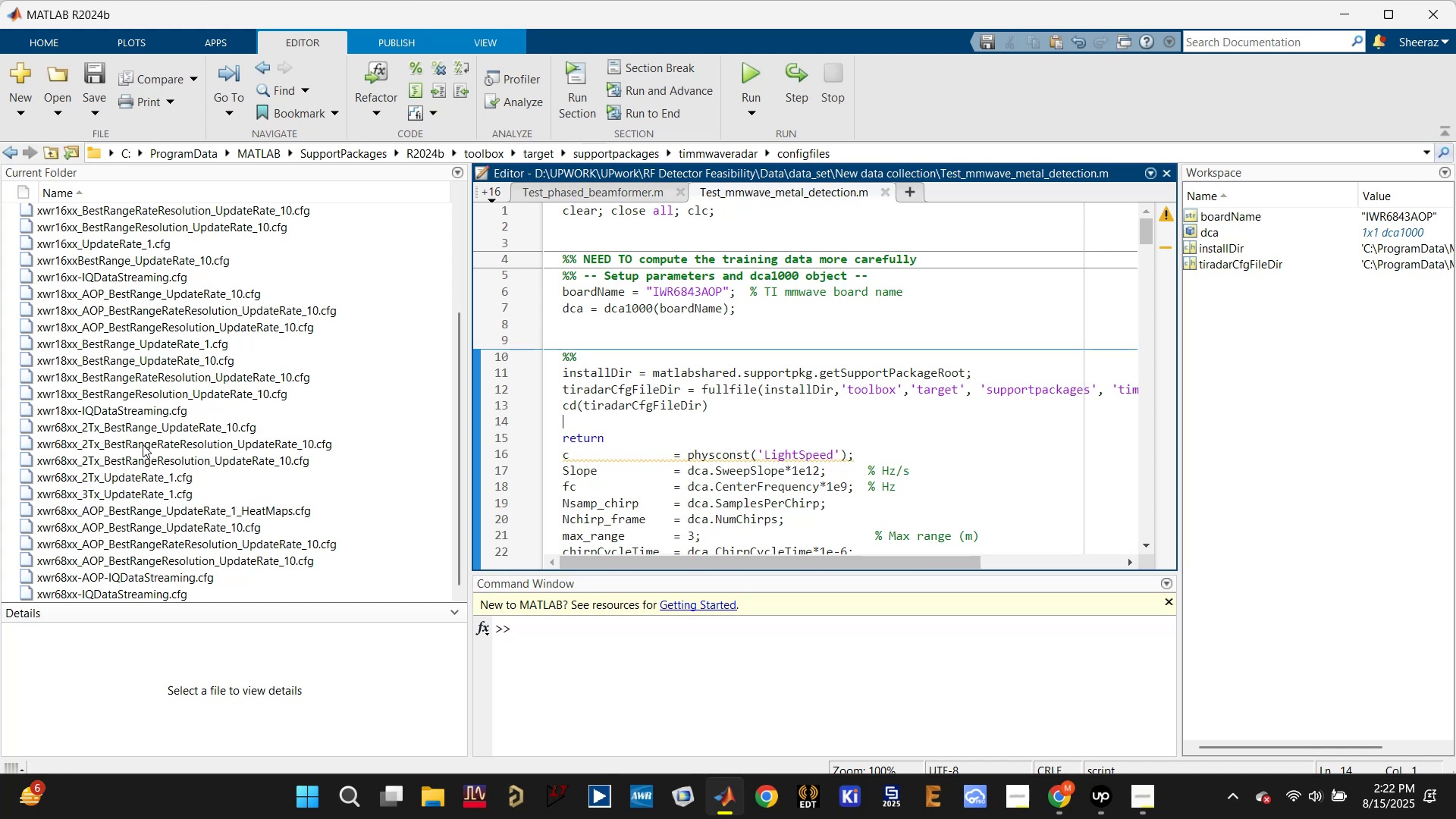 
left_click([146, 427])
 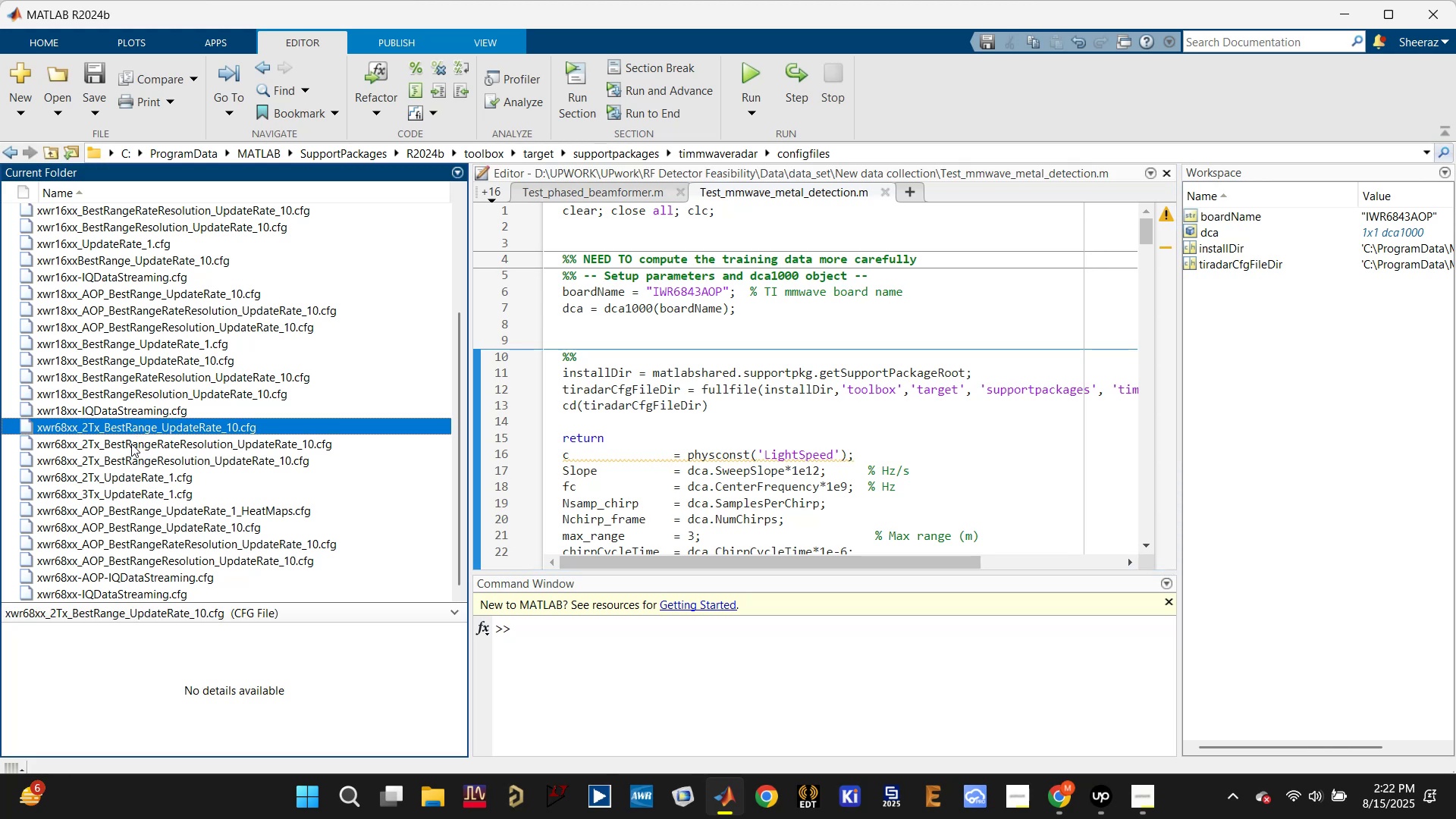 
left_click([131, 444])
 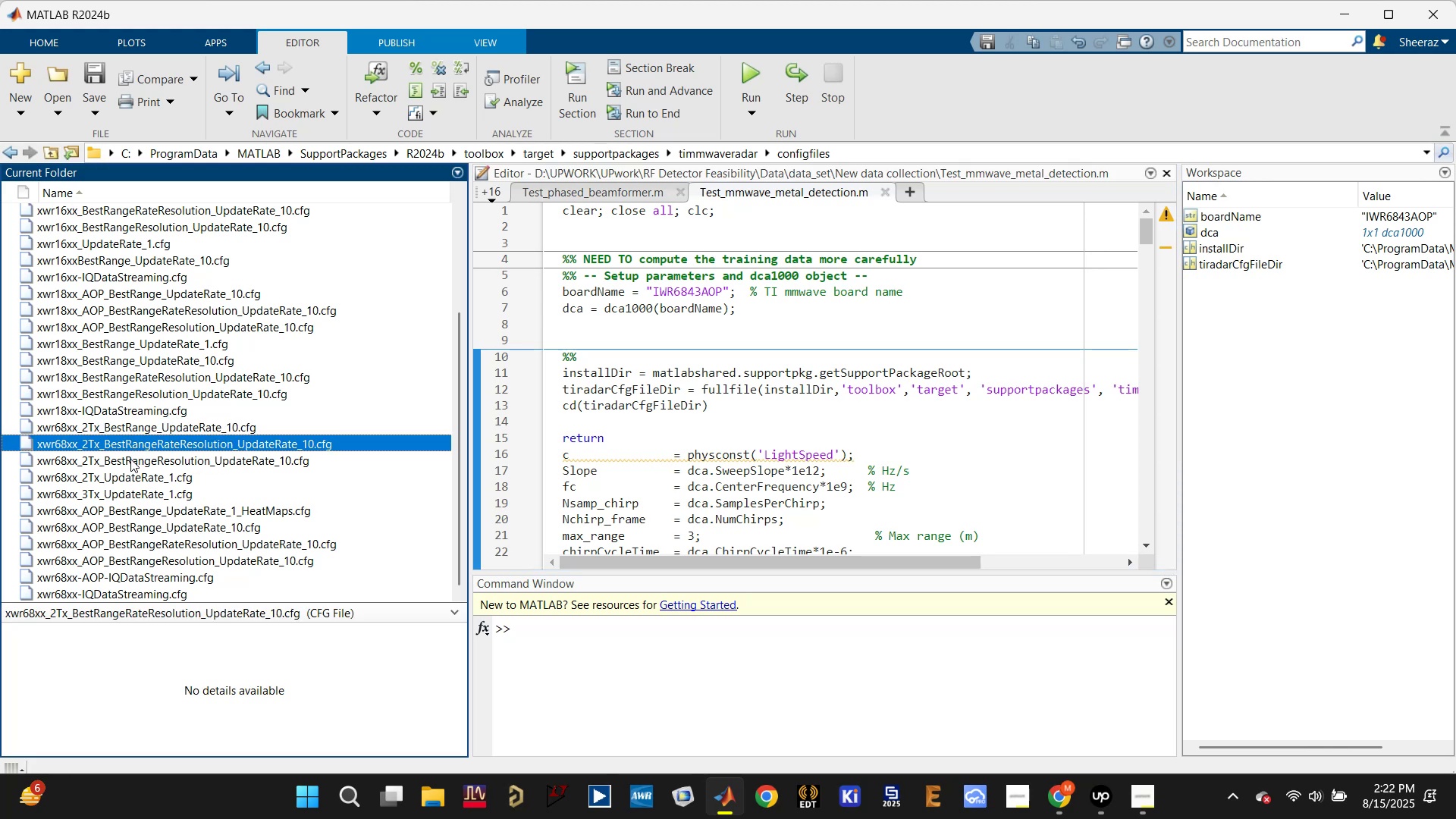 
left_click([130, 459])
 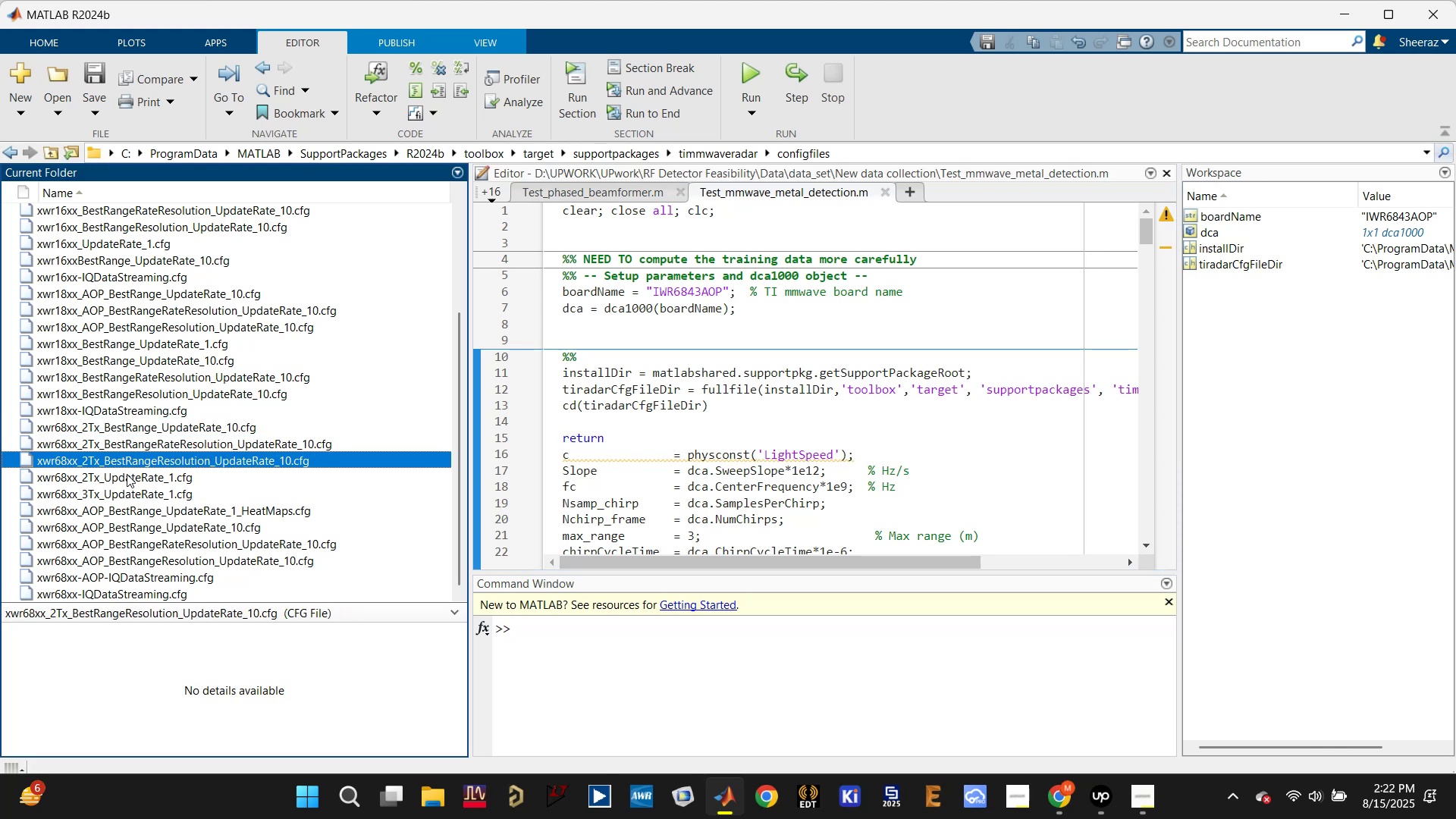 
left_click([126, 475])
 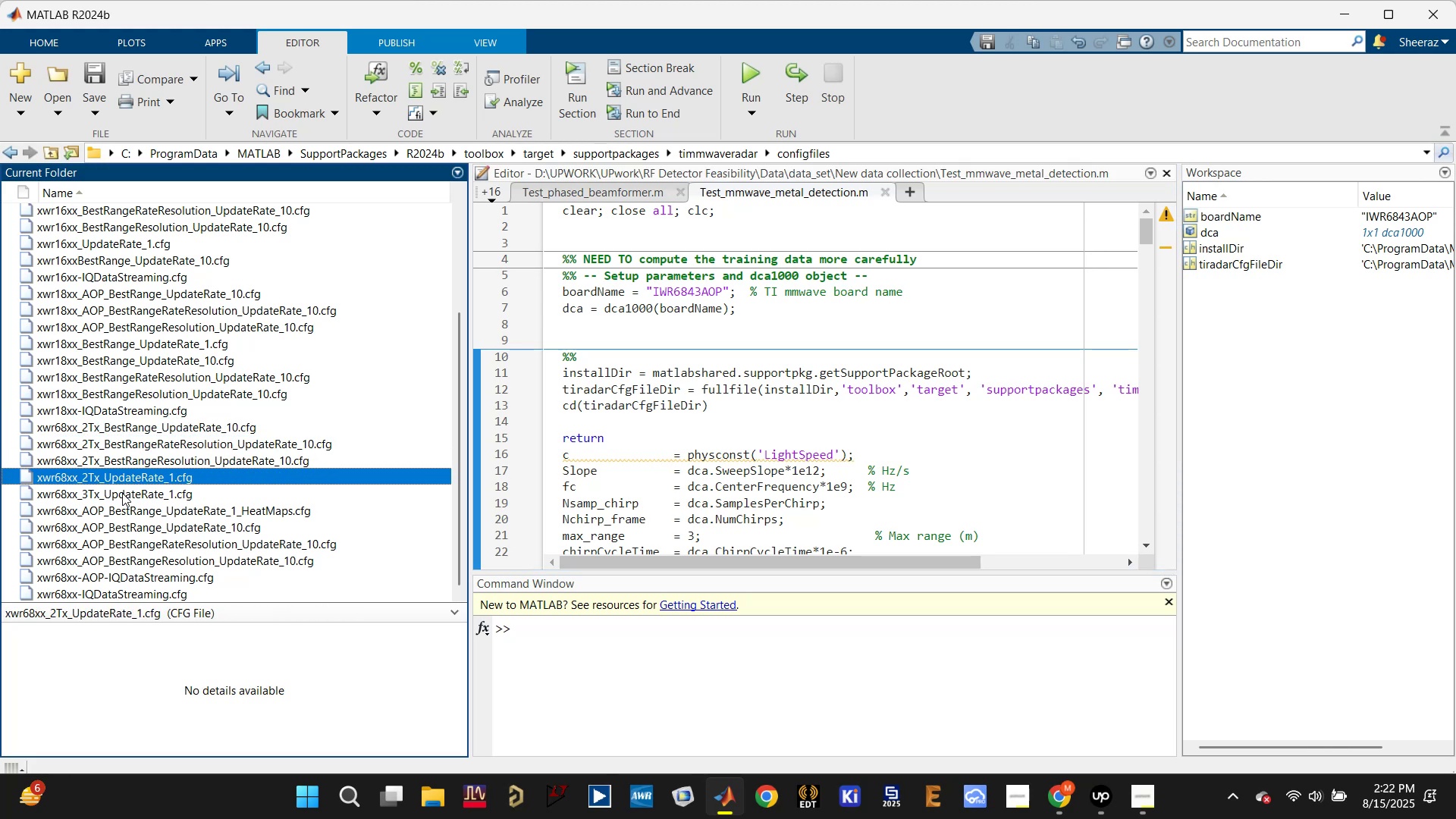 
left_click([122, 493])
 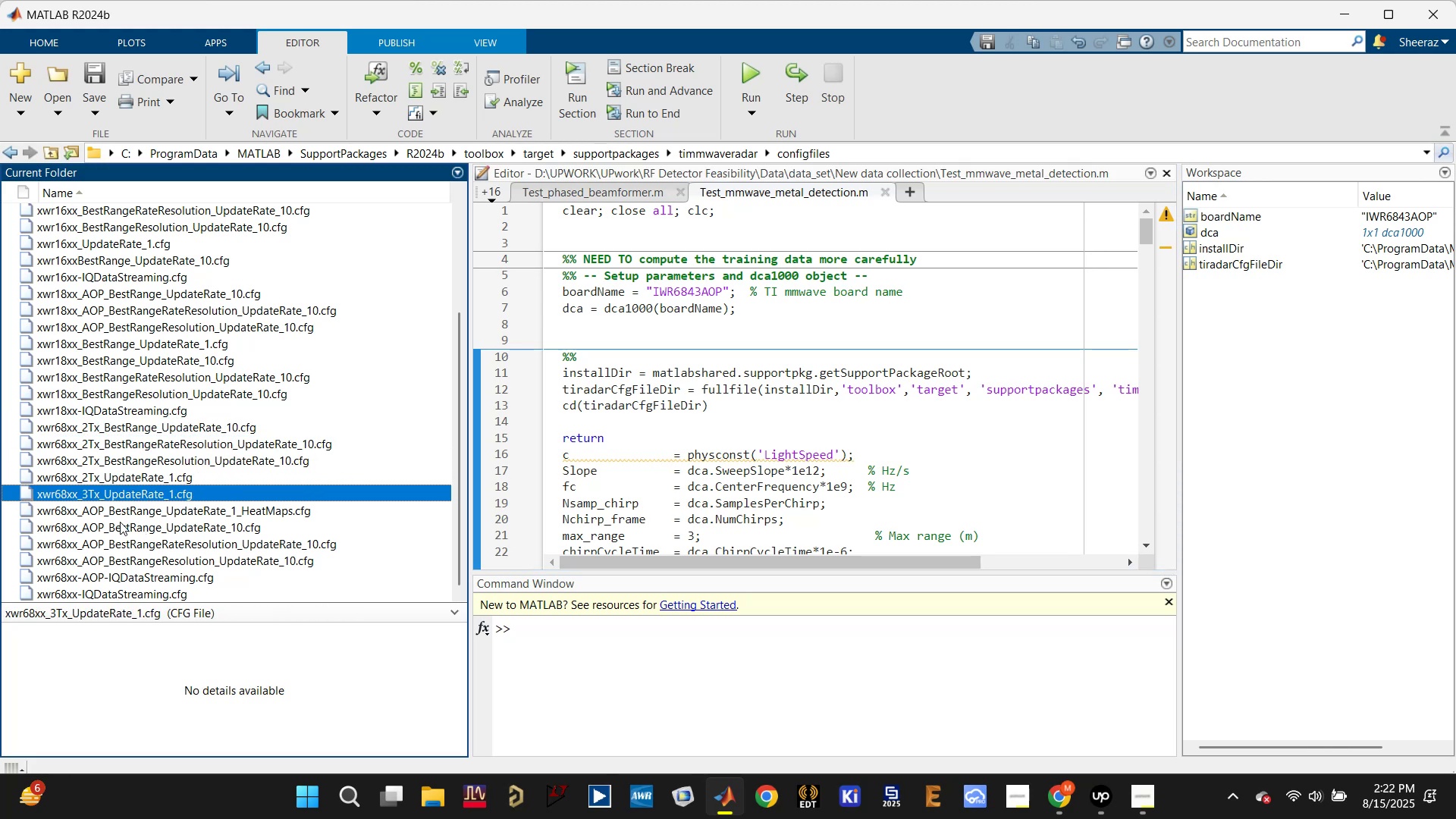 
wait(5.57)
 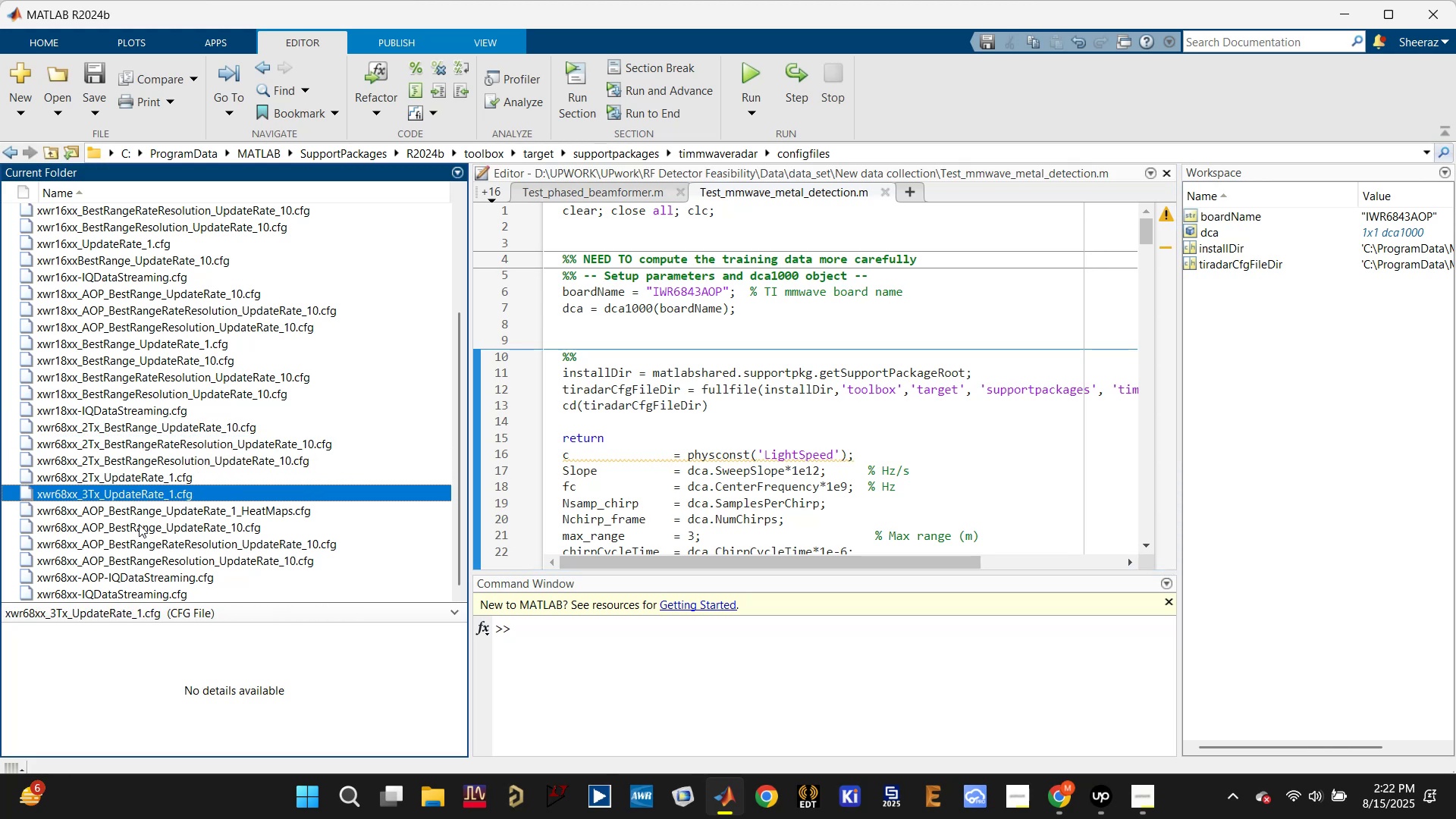 
left_click([130, 513])
 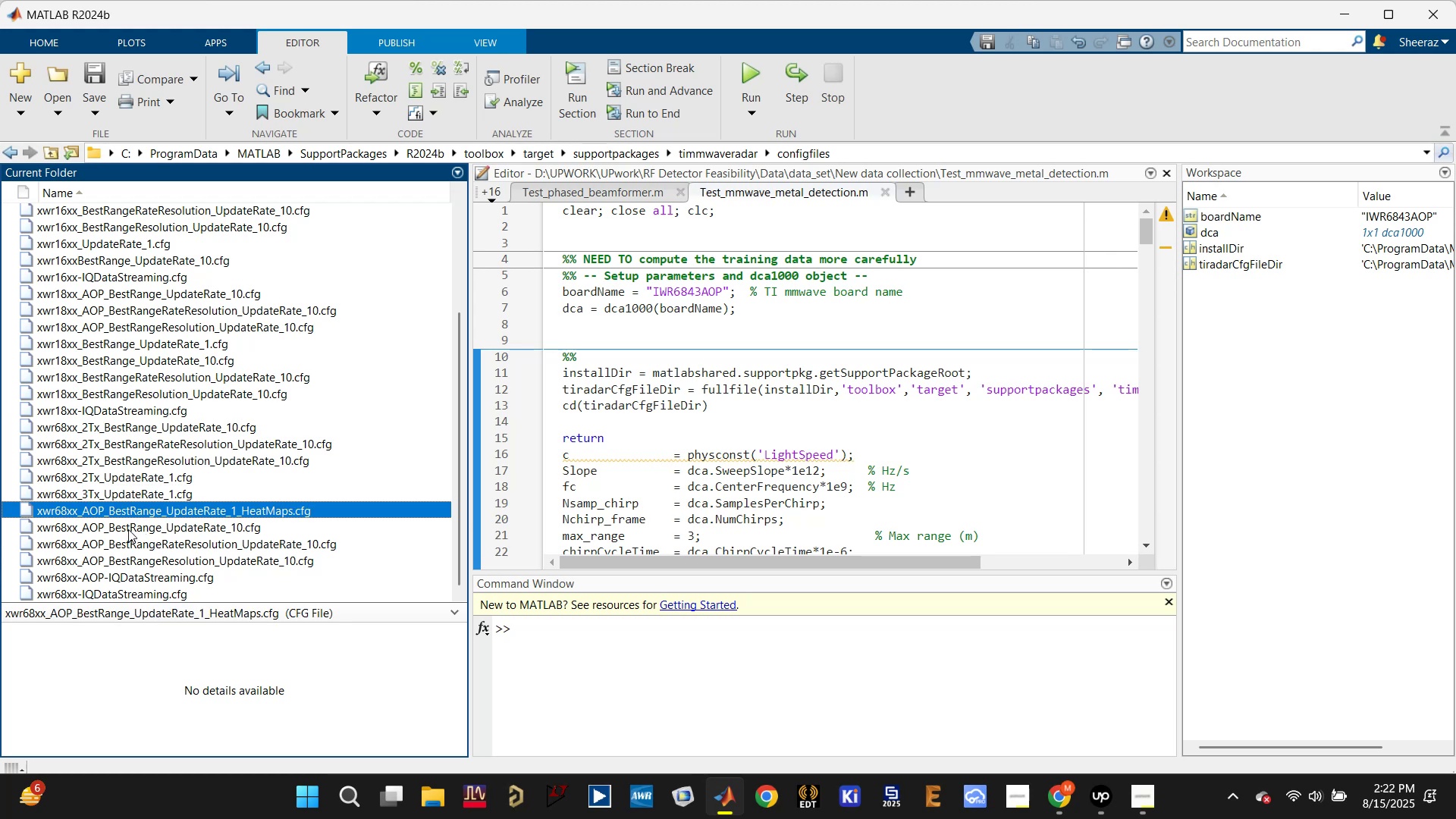 
wait(5.79)
 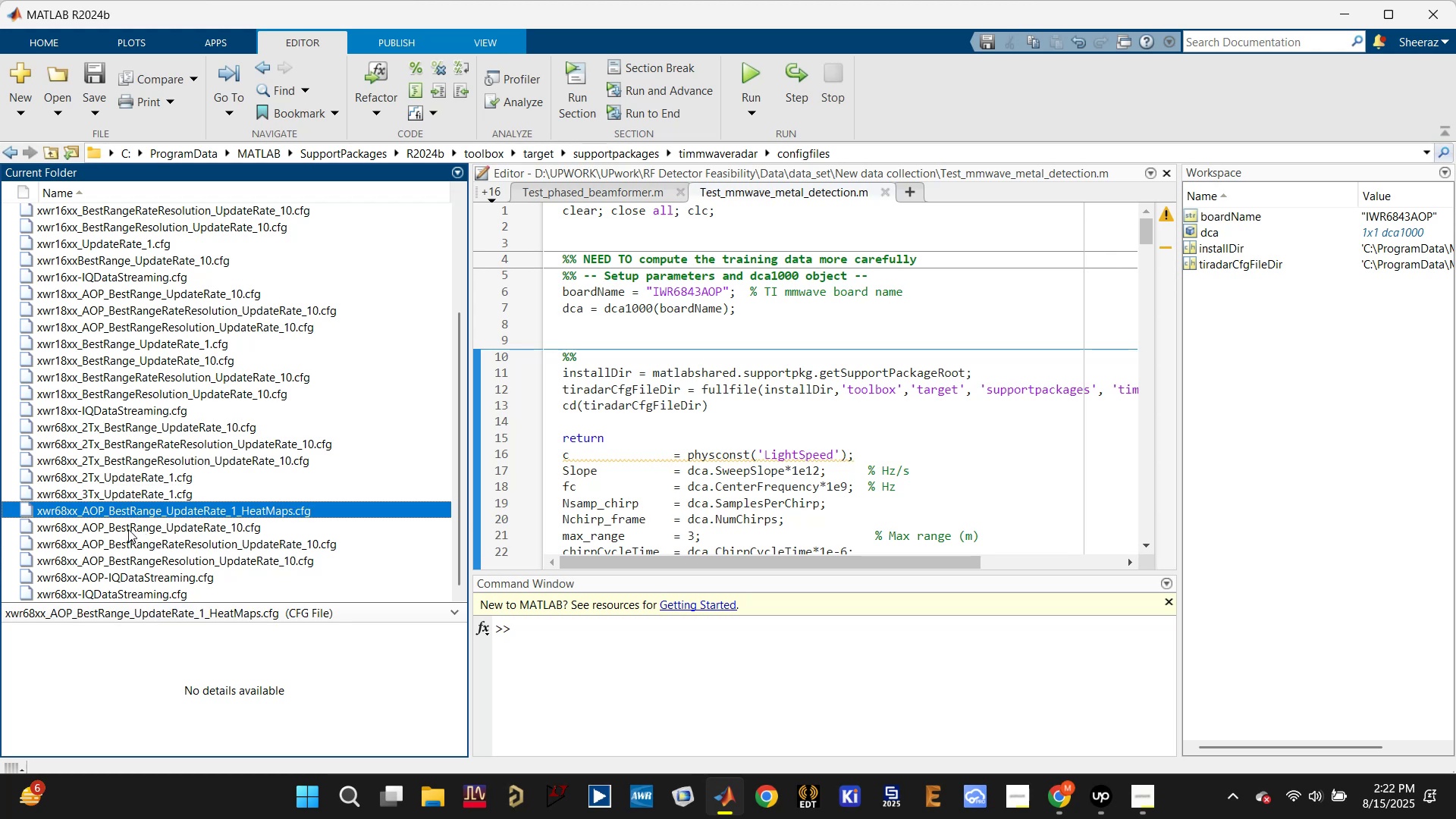 
left_click([128, 529])
 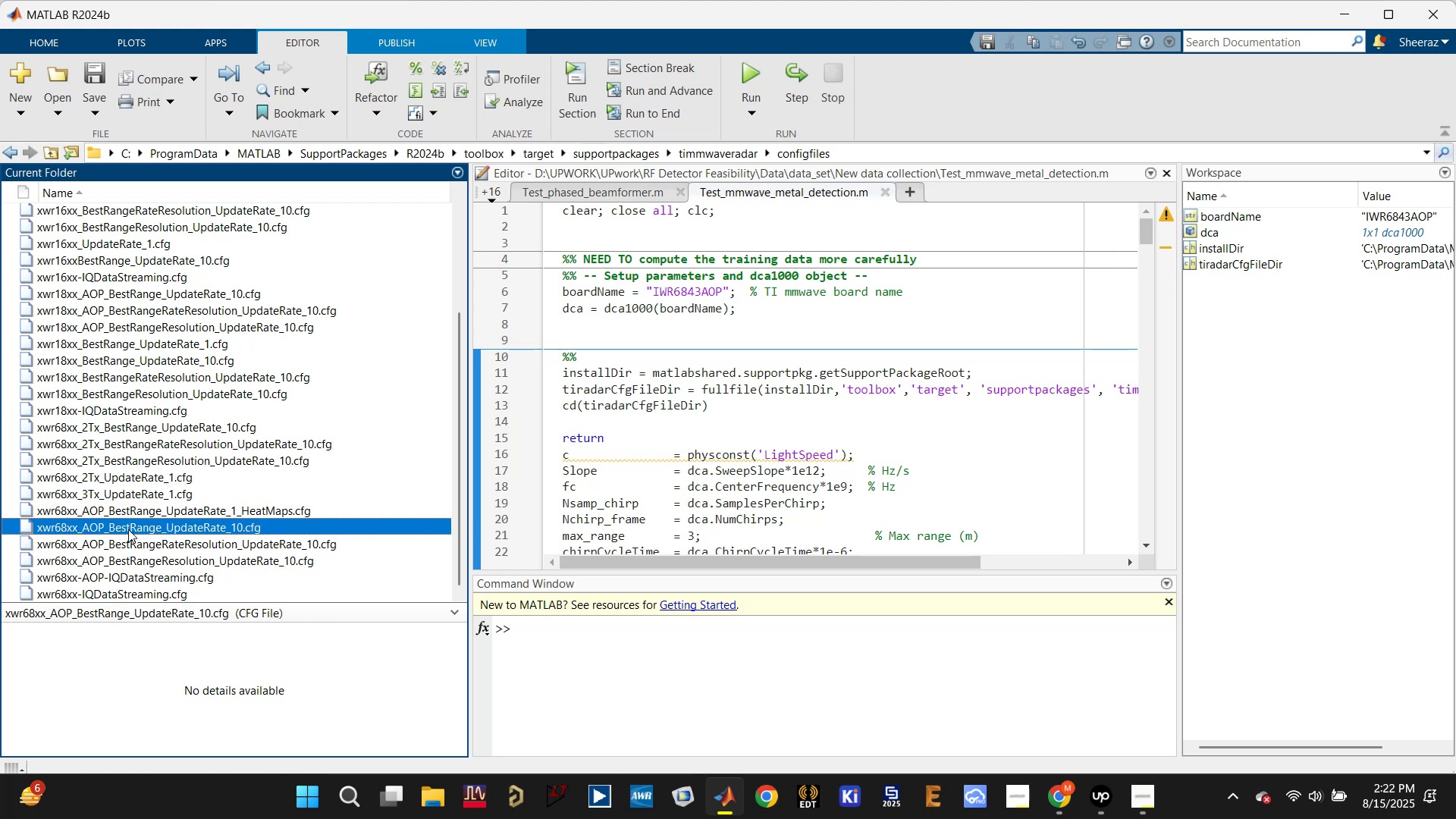 
left_click([122, 541])
 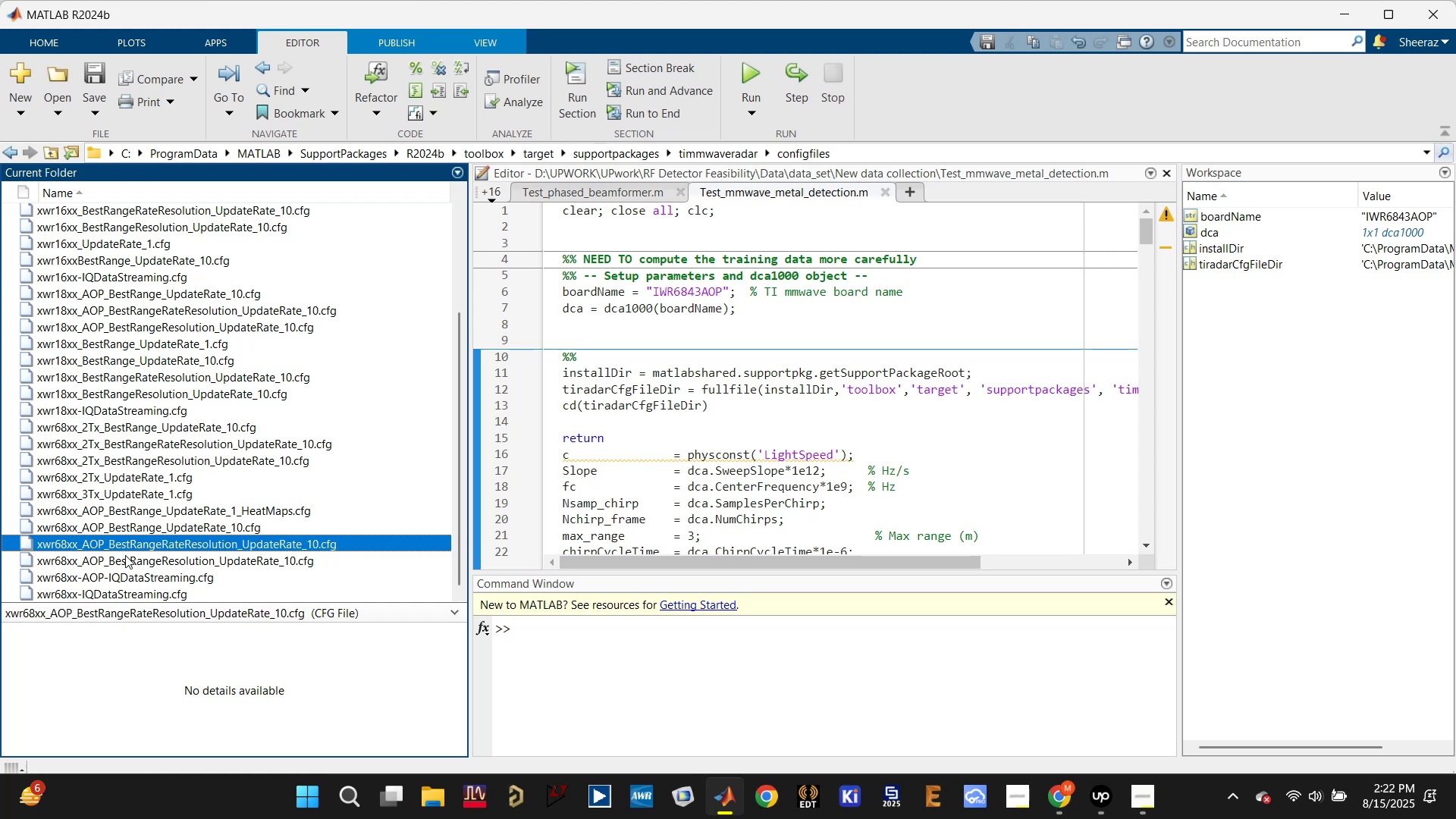 
left_click([118, 566])
 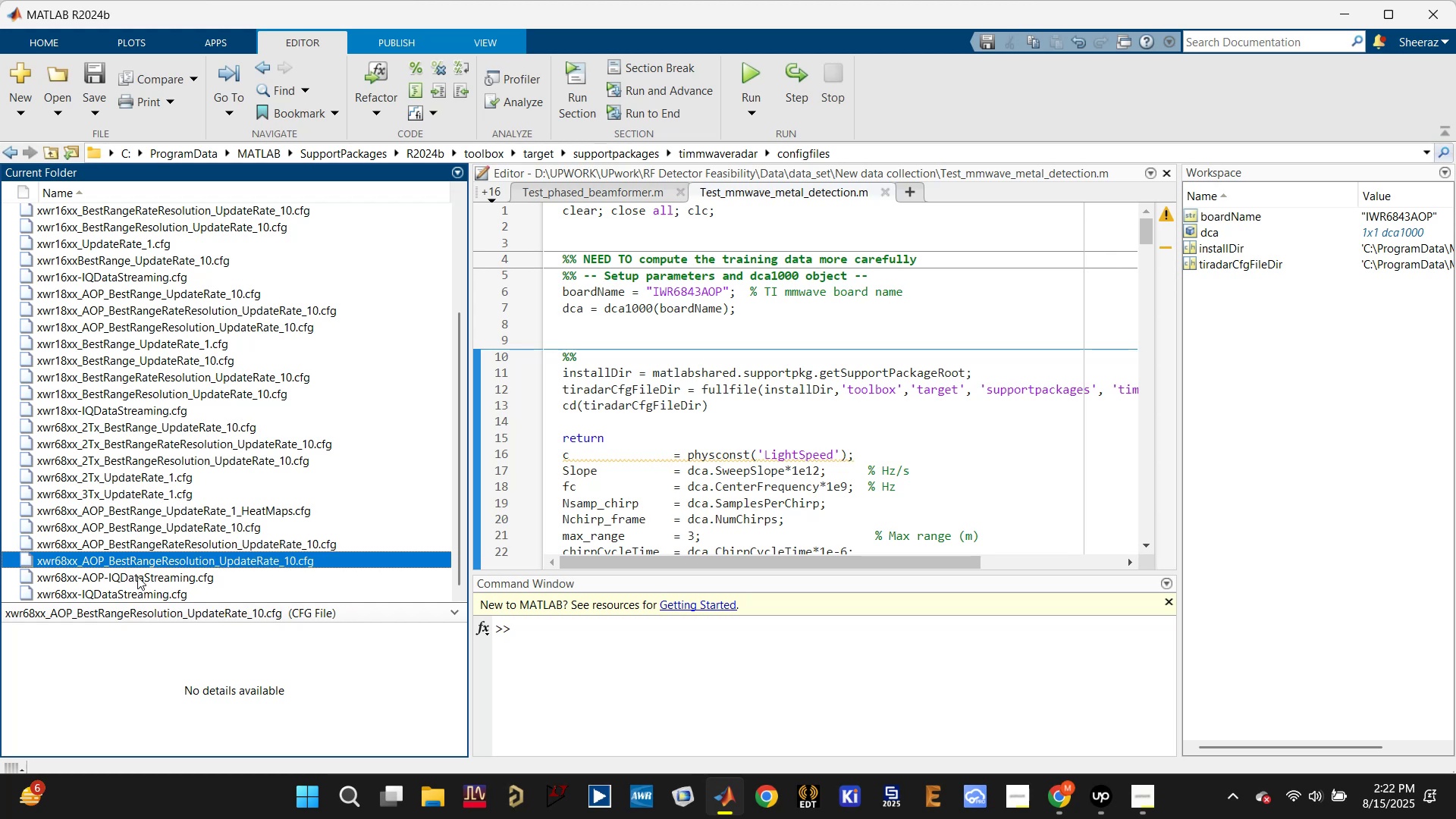 
scroll: coordinate [137, 567], scroll_direction: down, amount: 2.0
 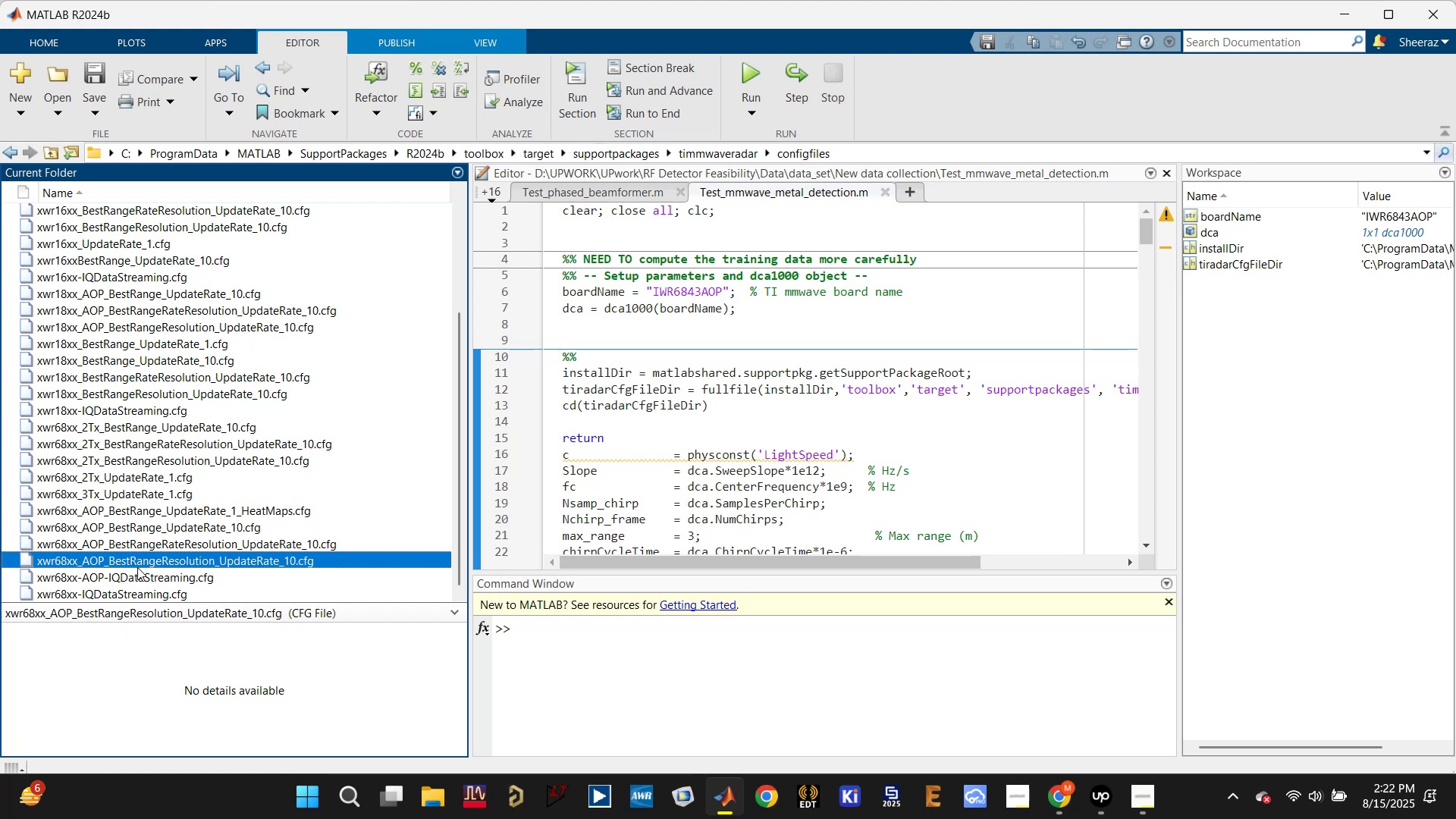 
key(F2)
 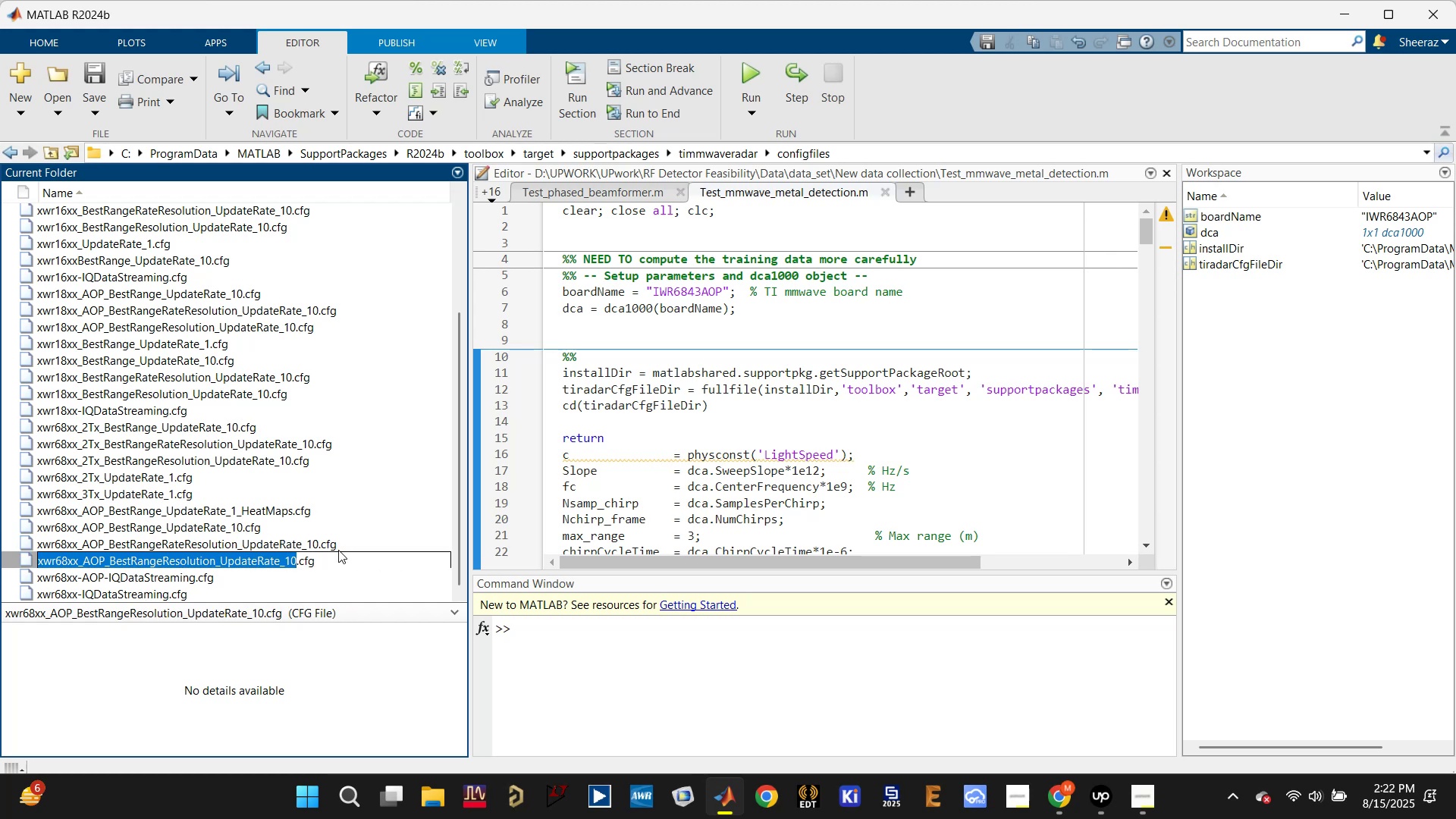 
left_click_drag(start_coordinate=[328, 563], to_coordinate=[53, 548])
 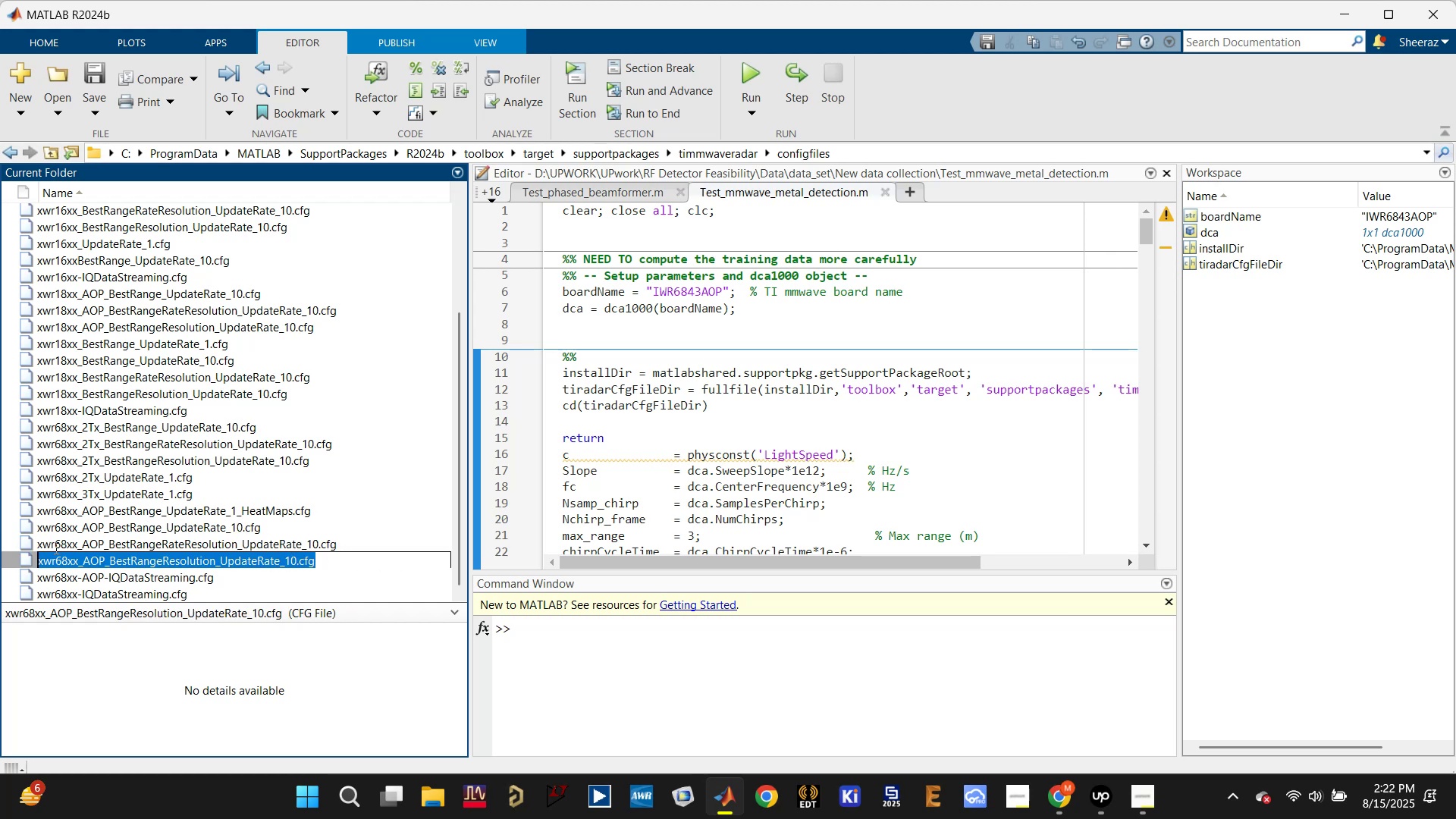 
key(Control+C)
 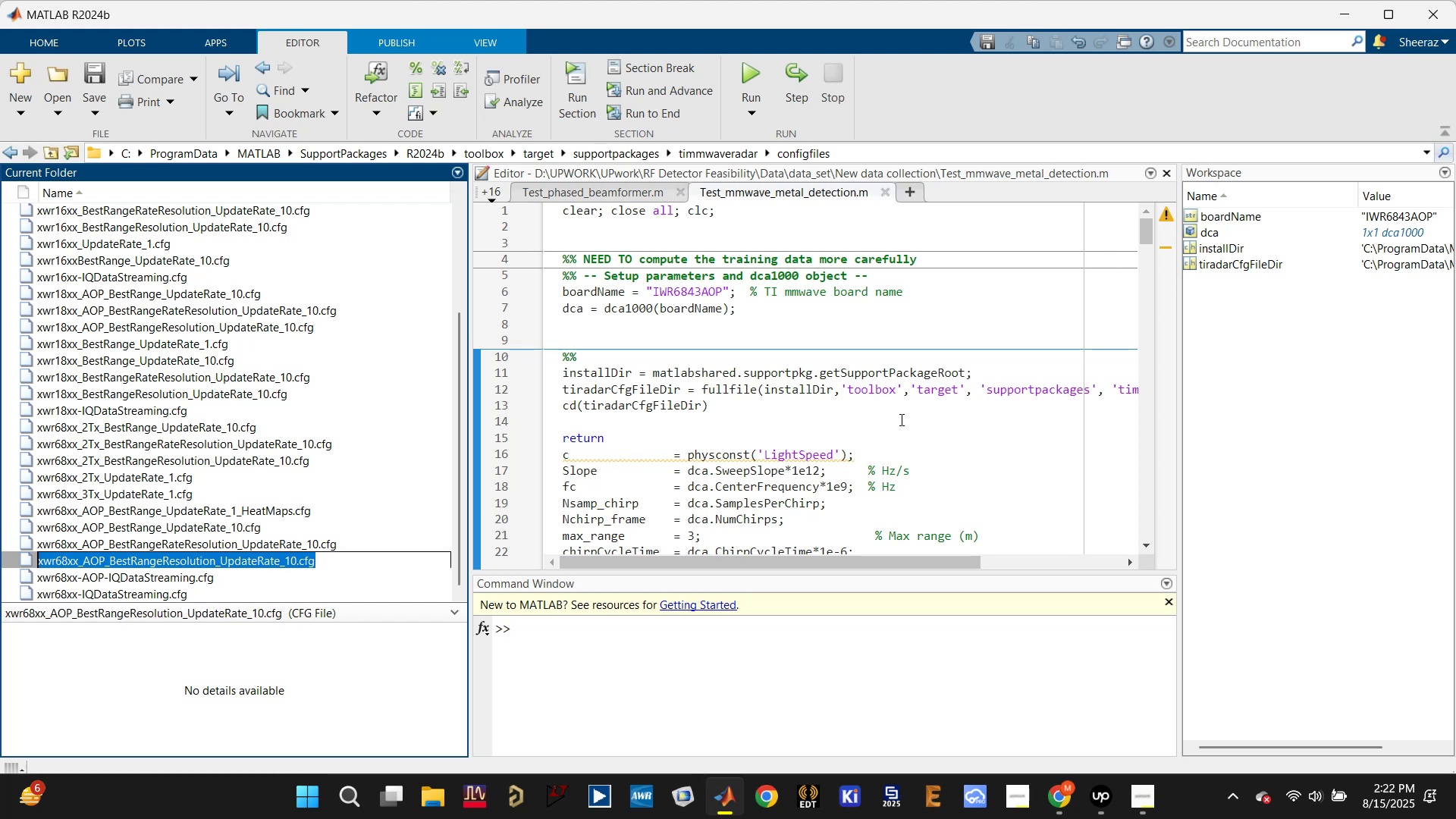 
left_click([899, 418])
 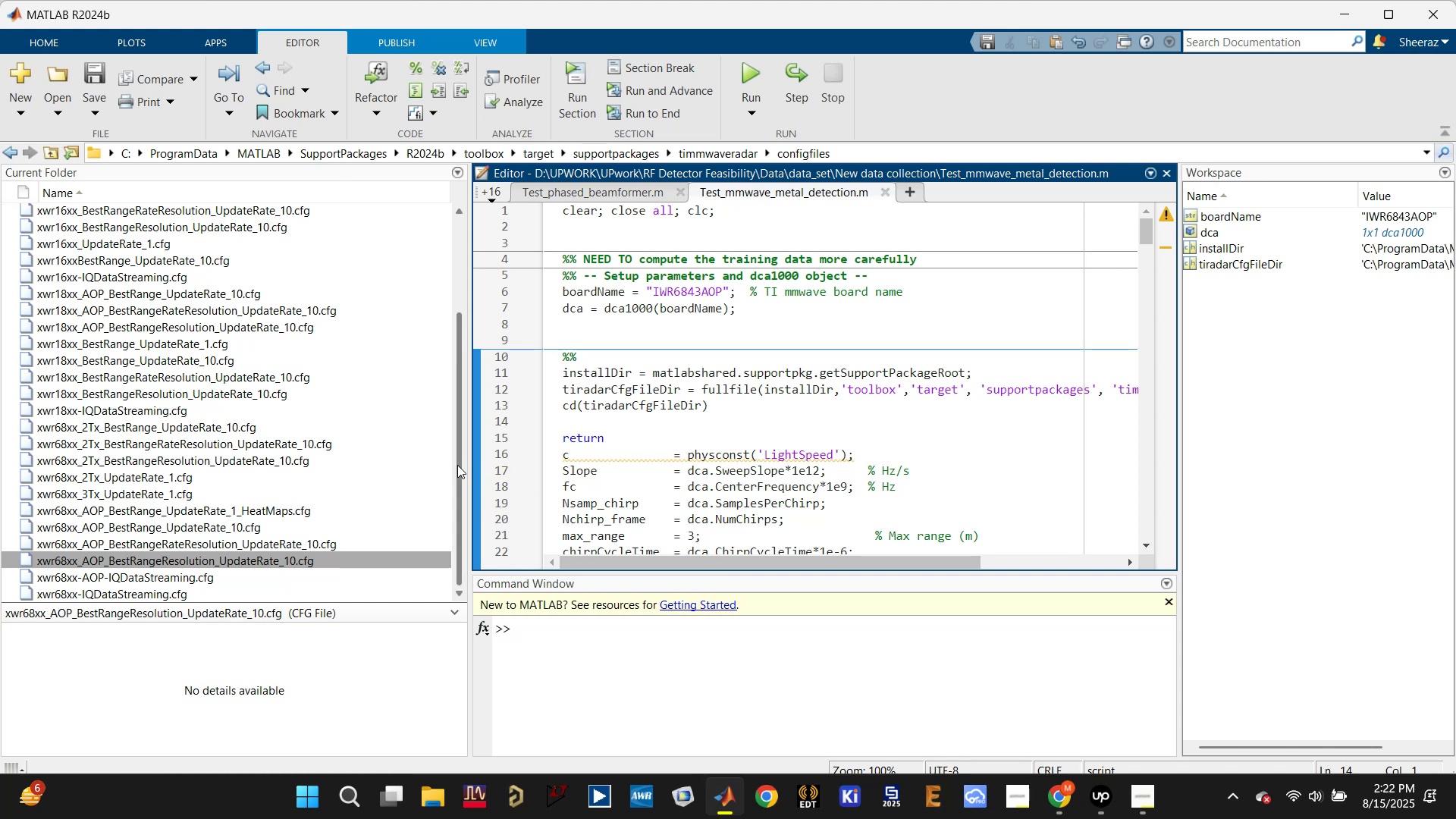 
left_click_drag(start_coordinate=[470, 462], to_coordinate=[287, 453])
 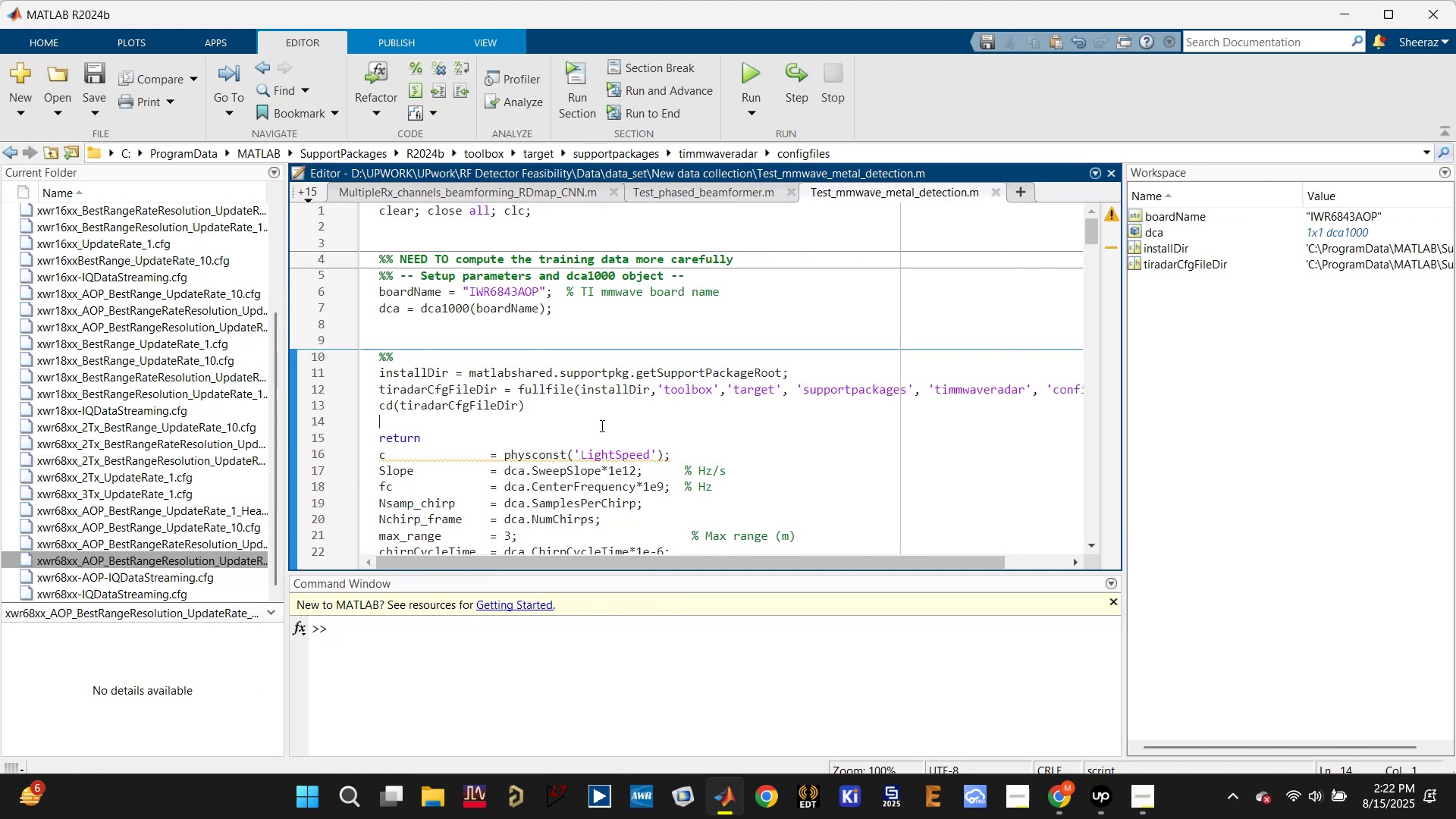 
left_click([601, 425])
 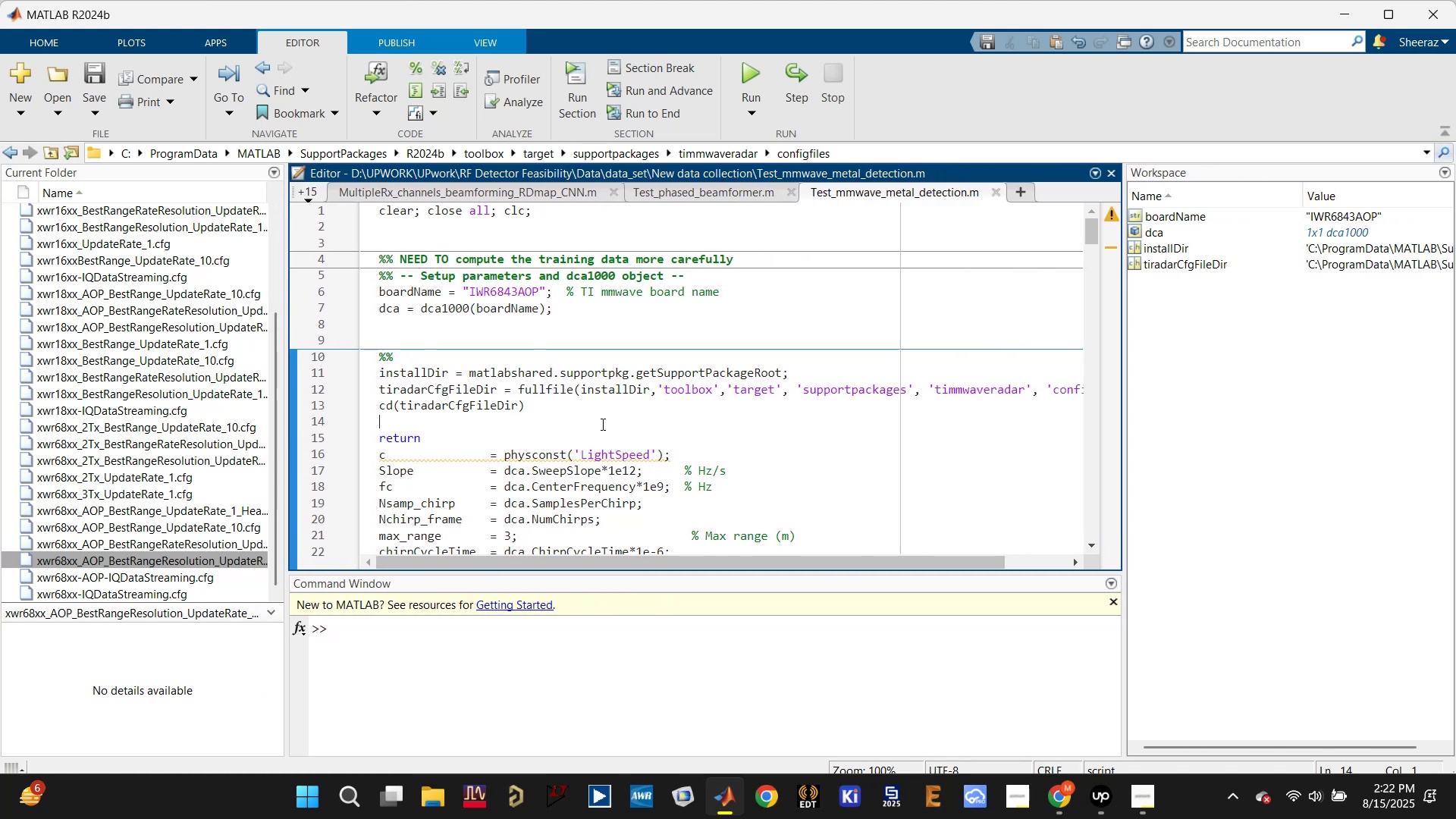 
scroll: coordinate [601, 424], scroll_direction: up, amount: 1.0
 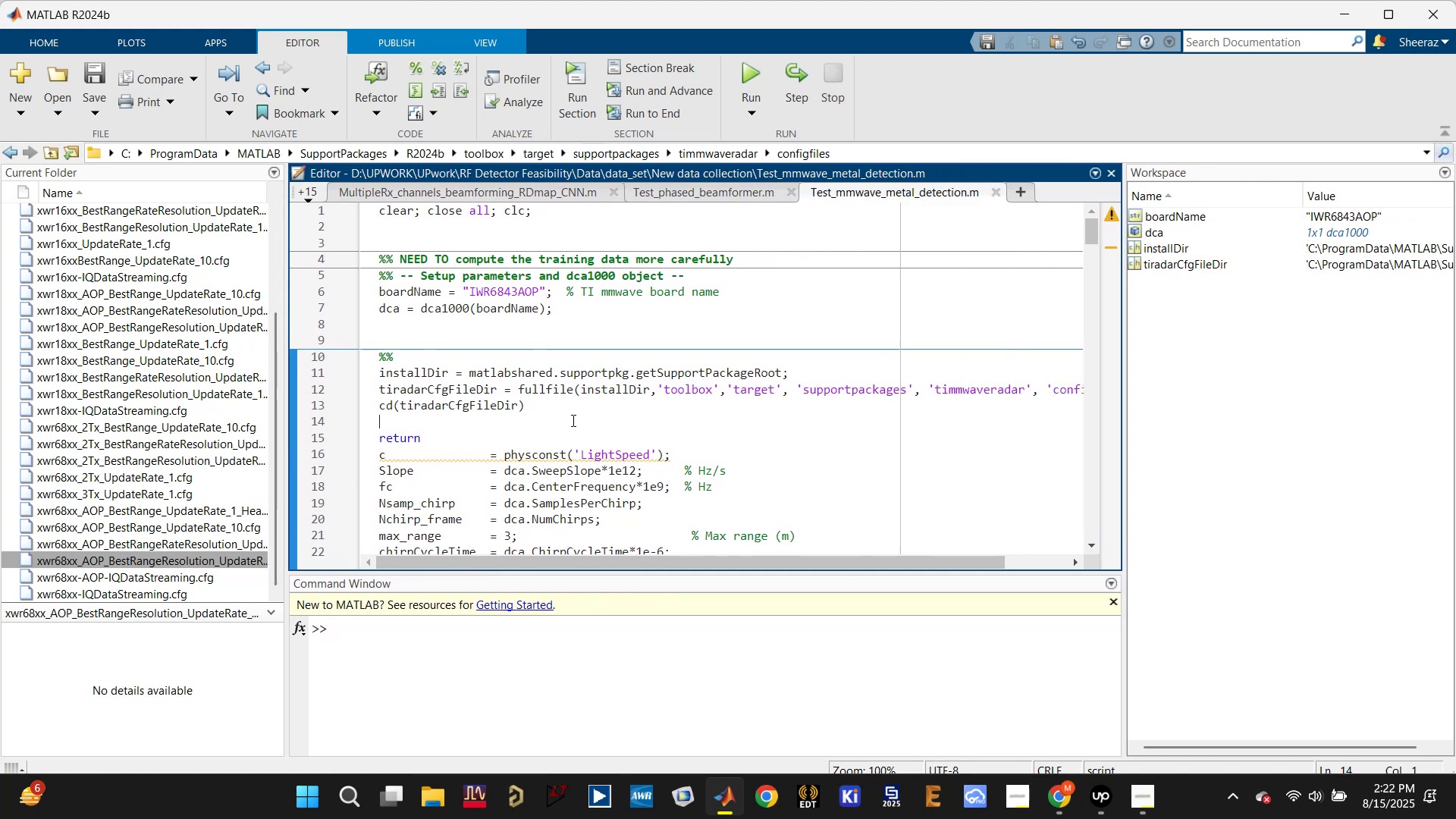 
left_click([572, 419])
 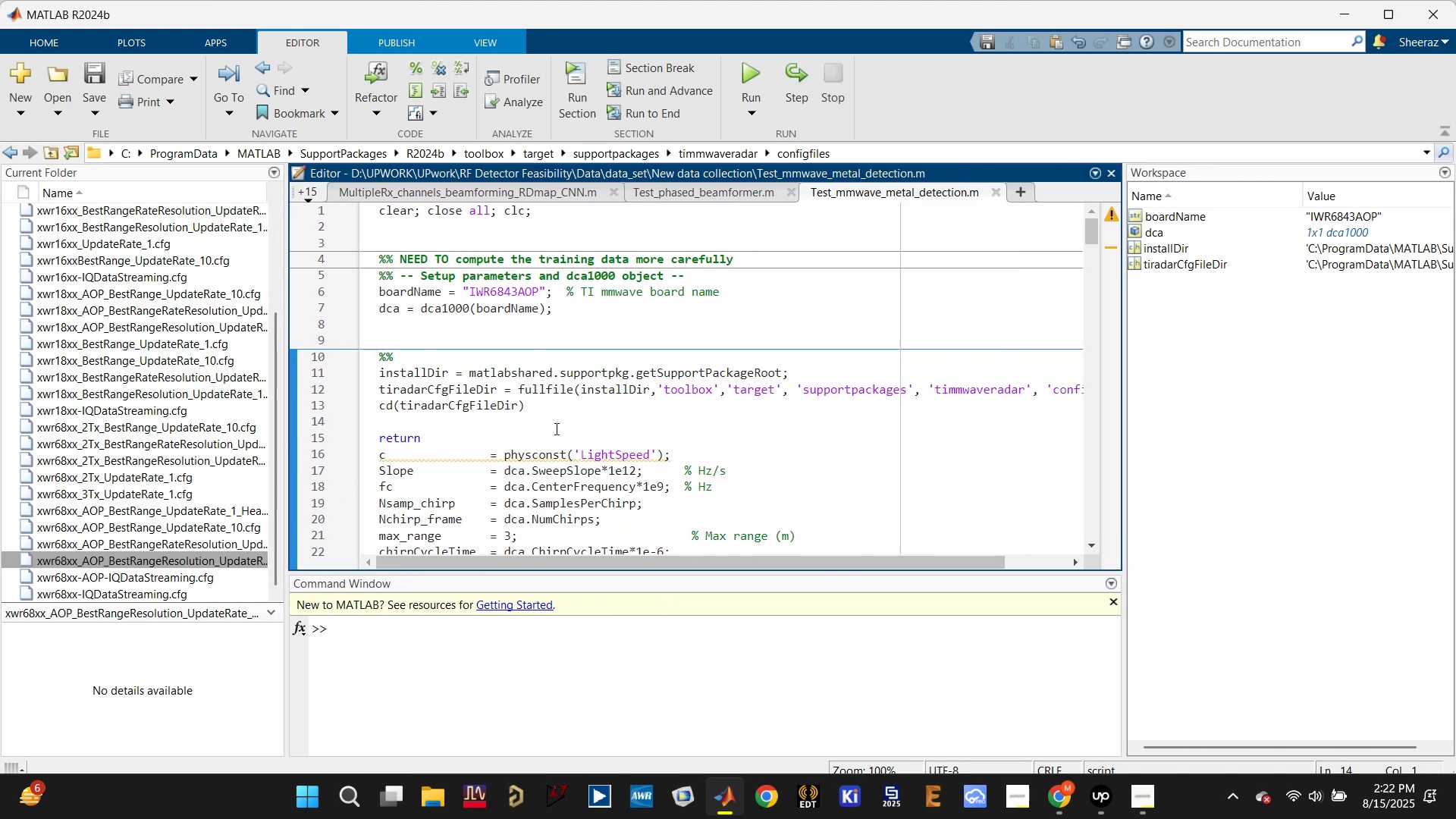 
key(Enter)
 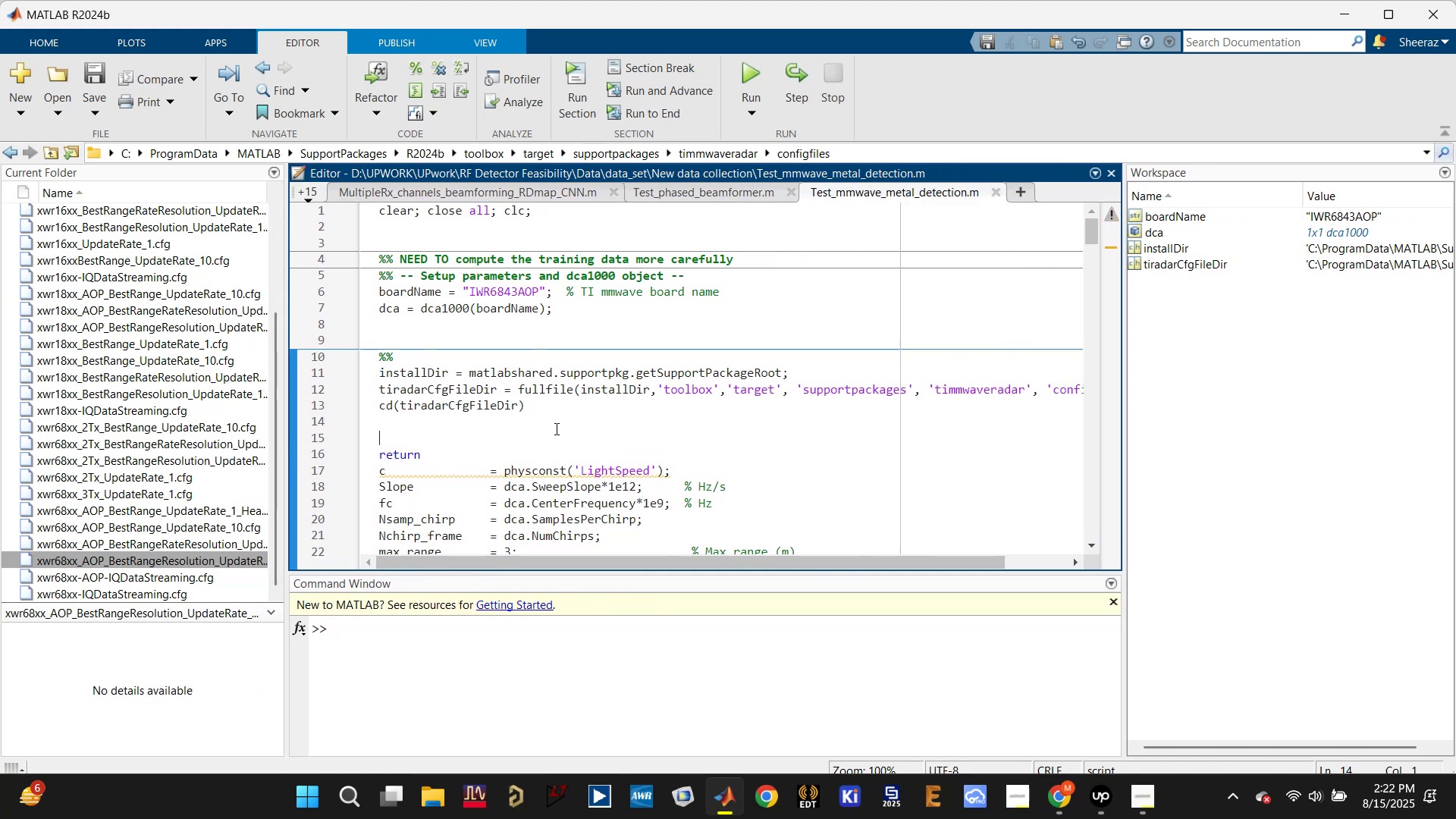 
key(Control+V)
 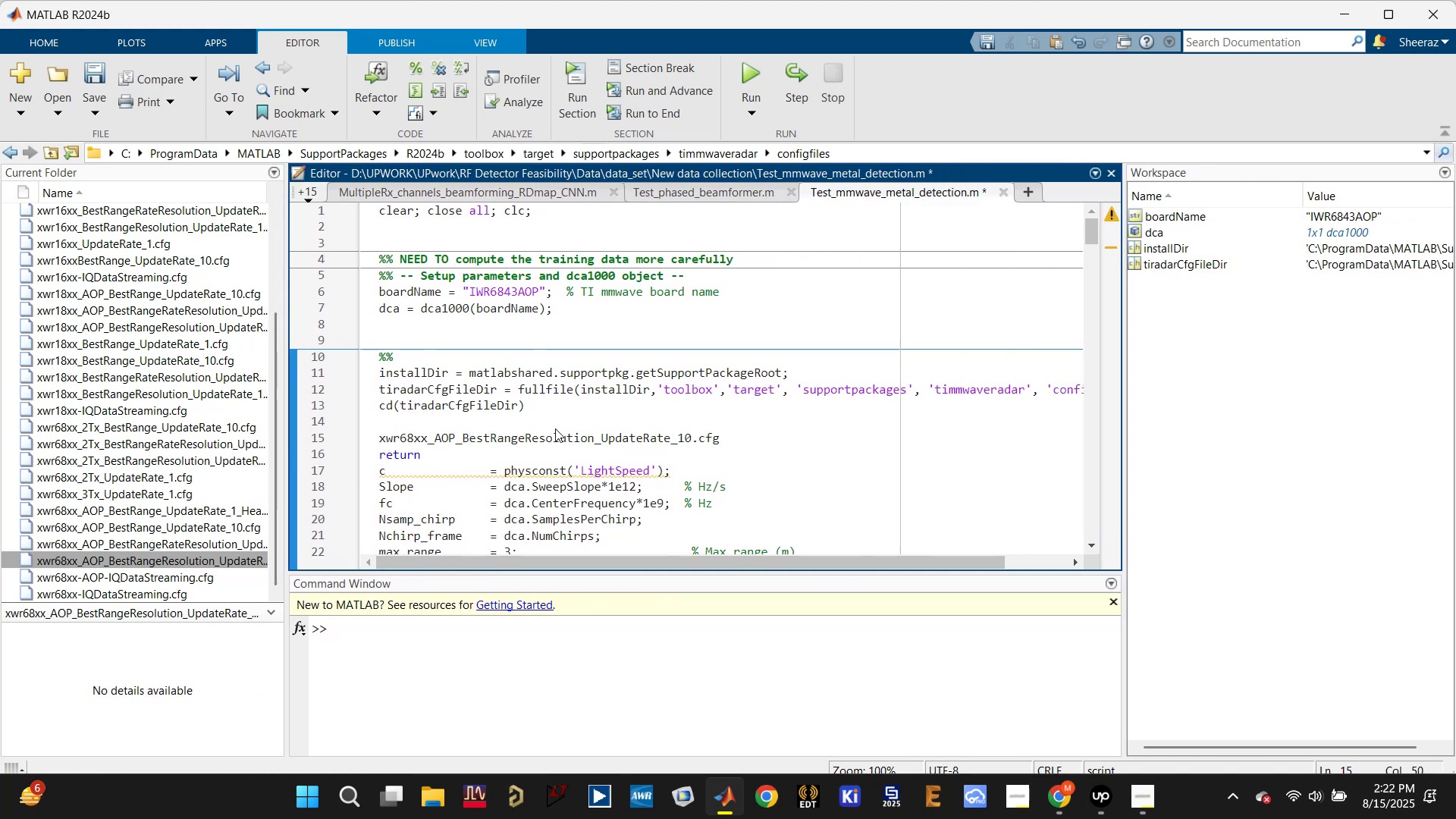 
key(Control+S)
 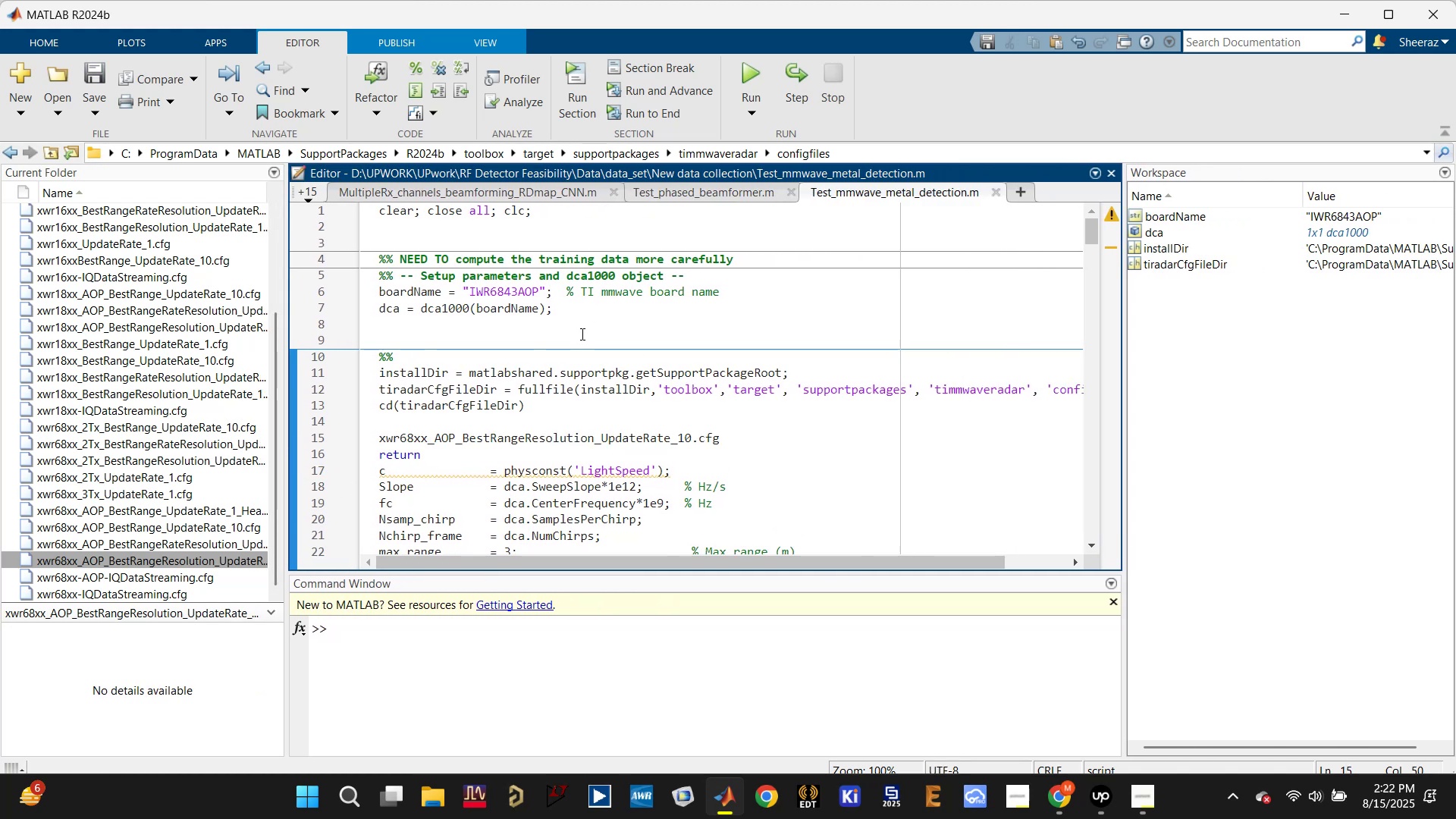 
left_click([500, 303])
 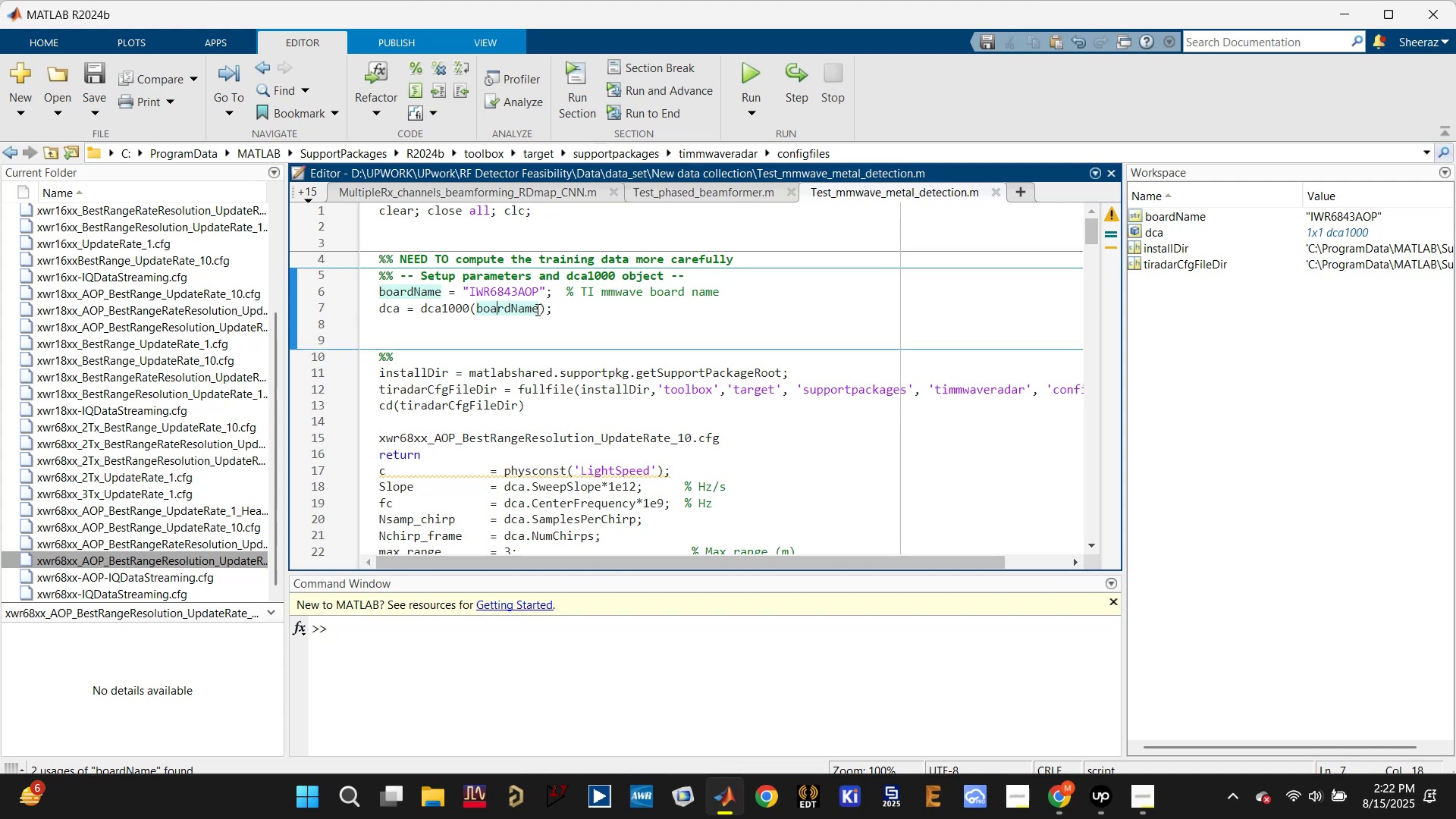 
left_click([539, 309])
 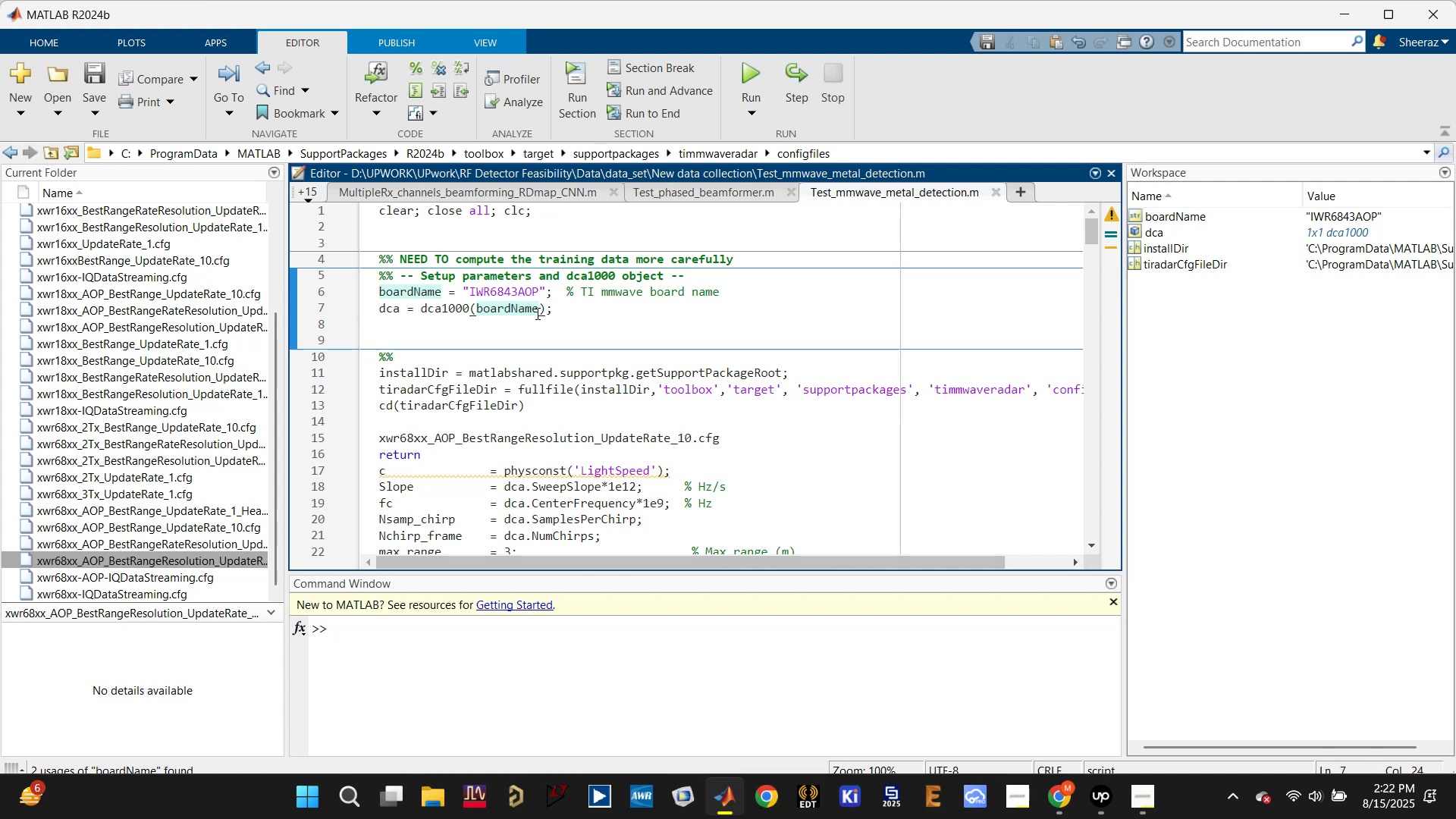 
key(Comma)
 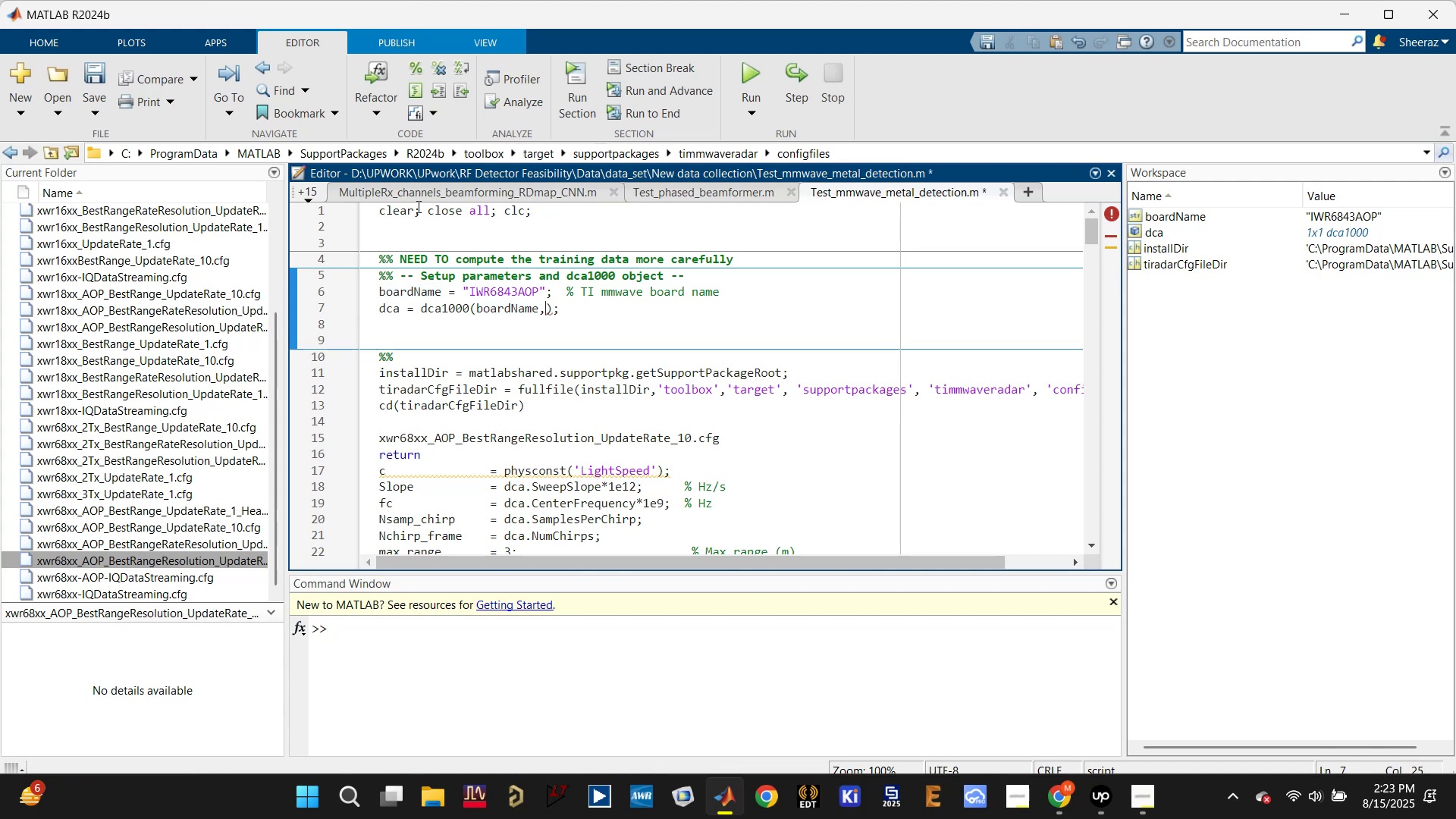 
left_click([307, 193])
 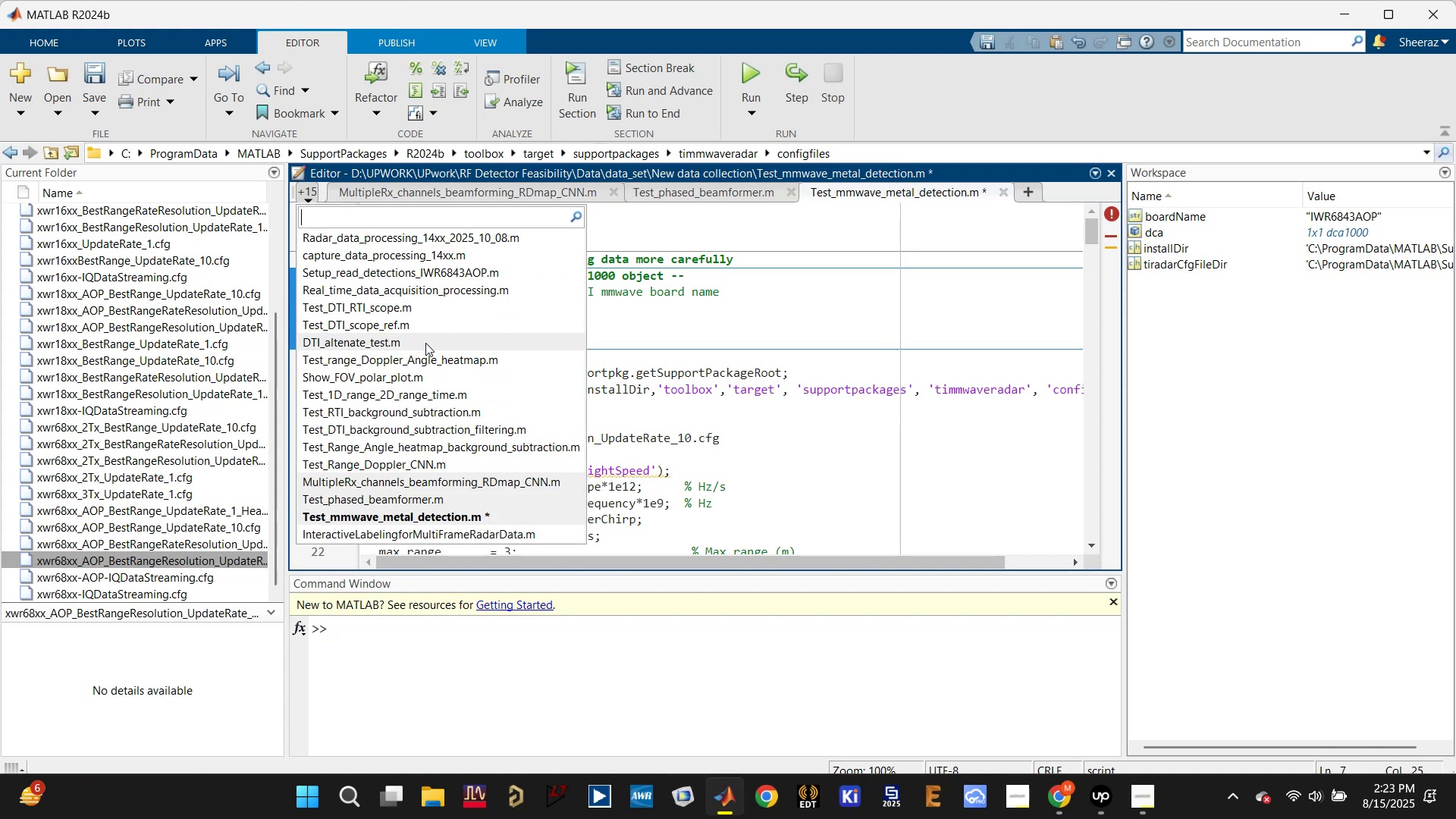 
left_click([437, 311])
 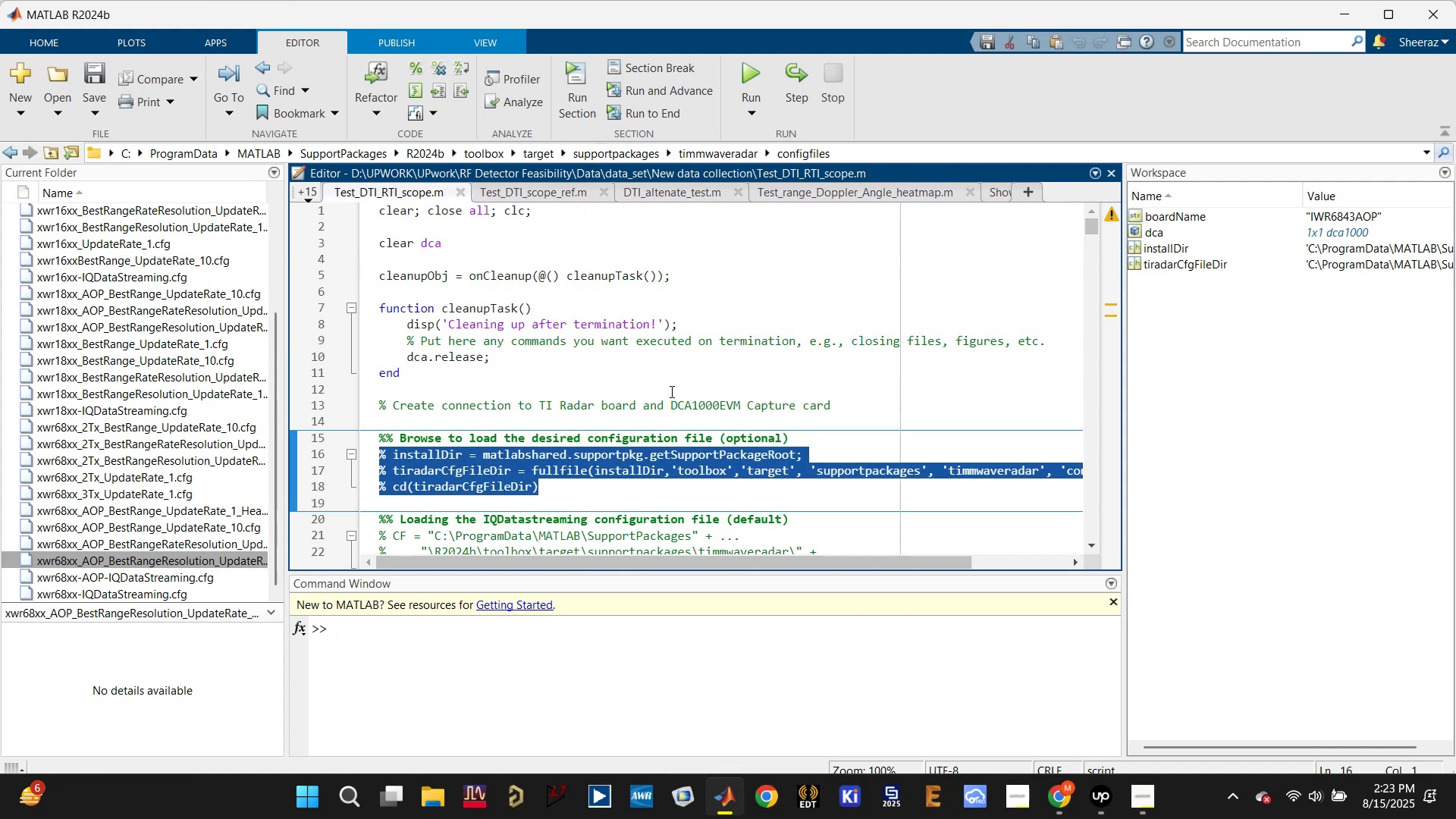 
left_click([670, 385])
 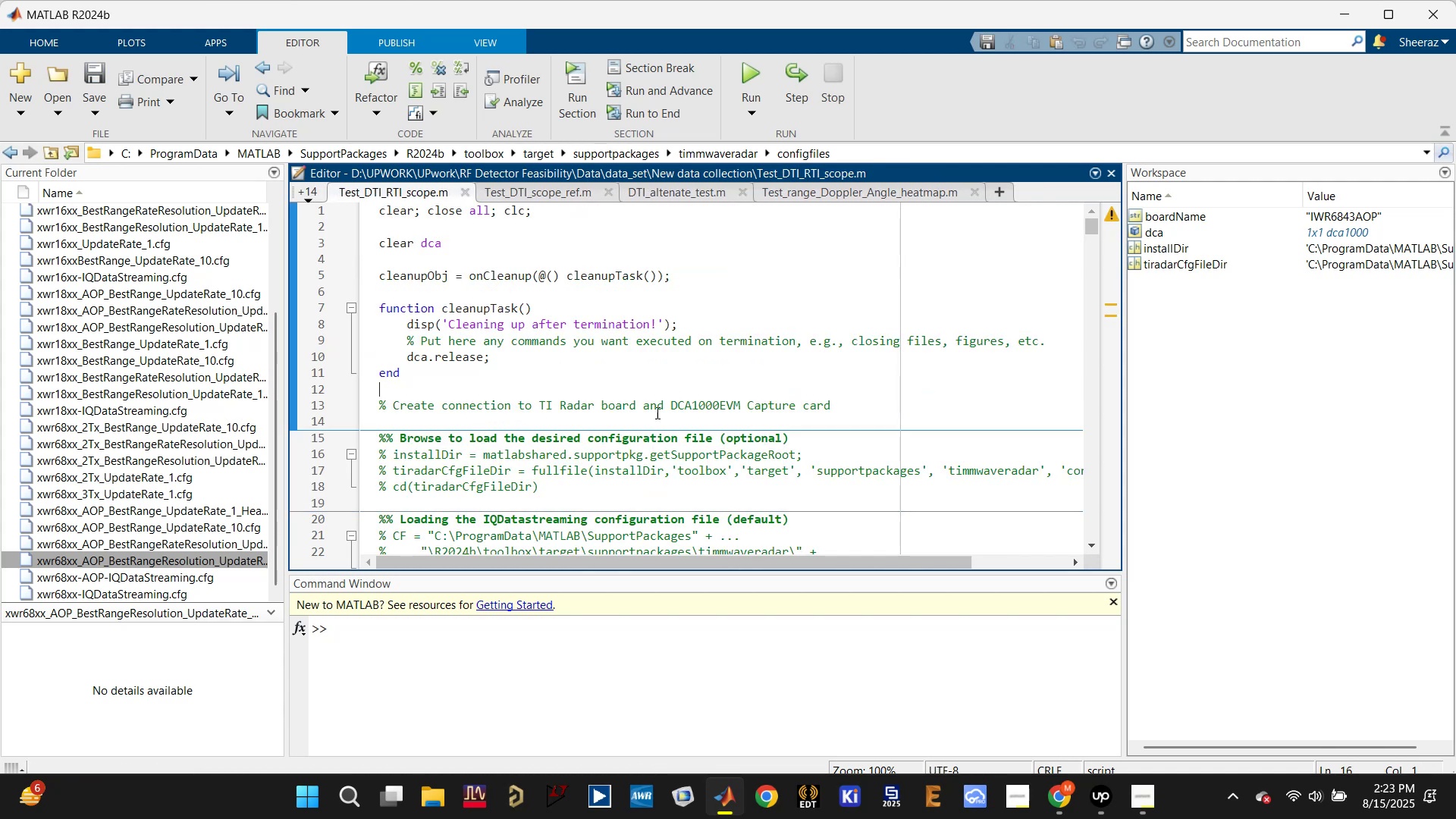 
scroll: coordinate [632, 455], scroll_direction: down, amount: 2.0
 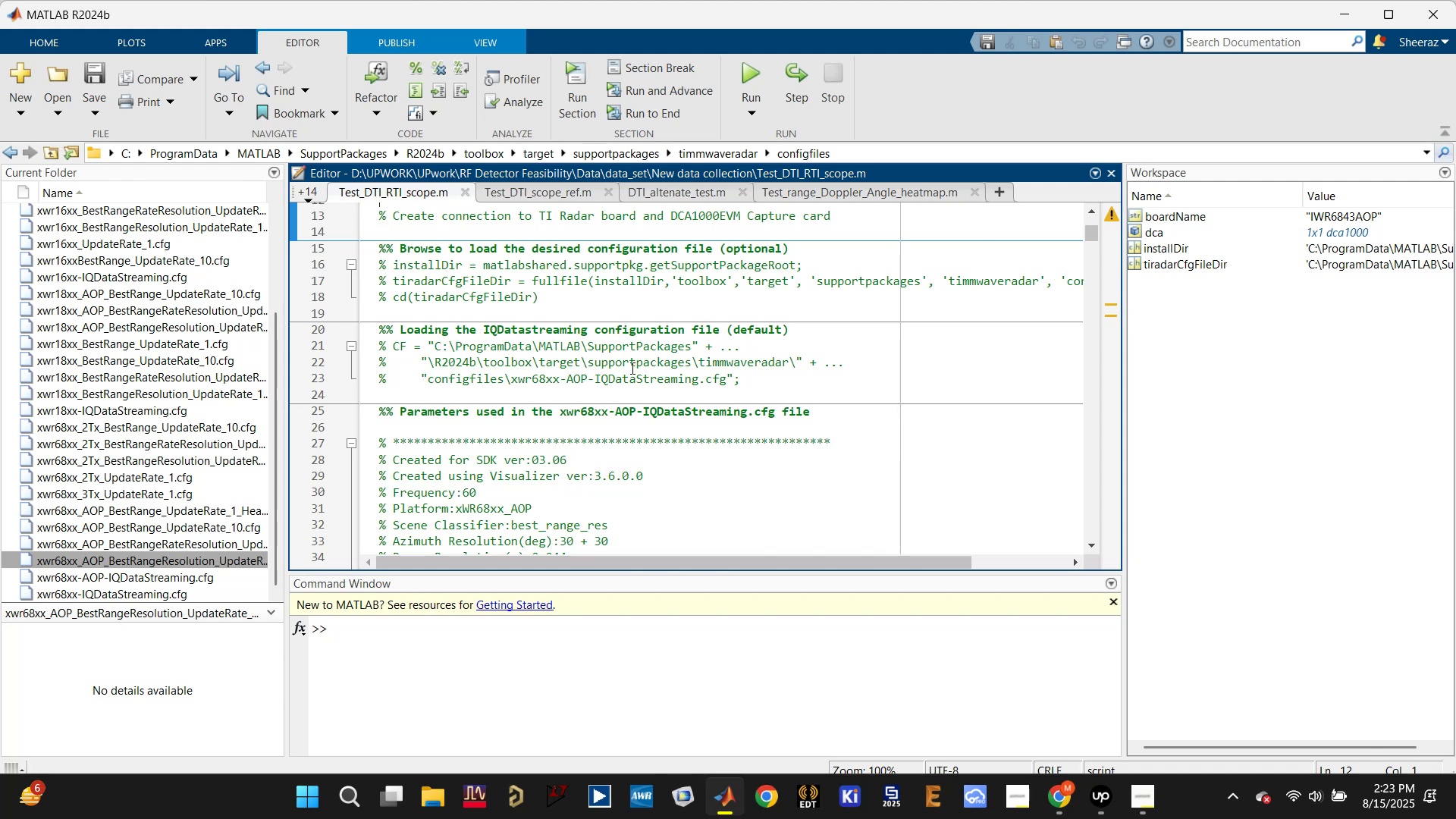 
left_click_drag(start_coordinate=[752, 384], to_coordinate=[393, 338])
 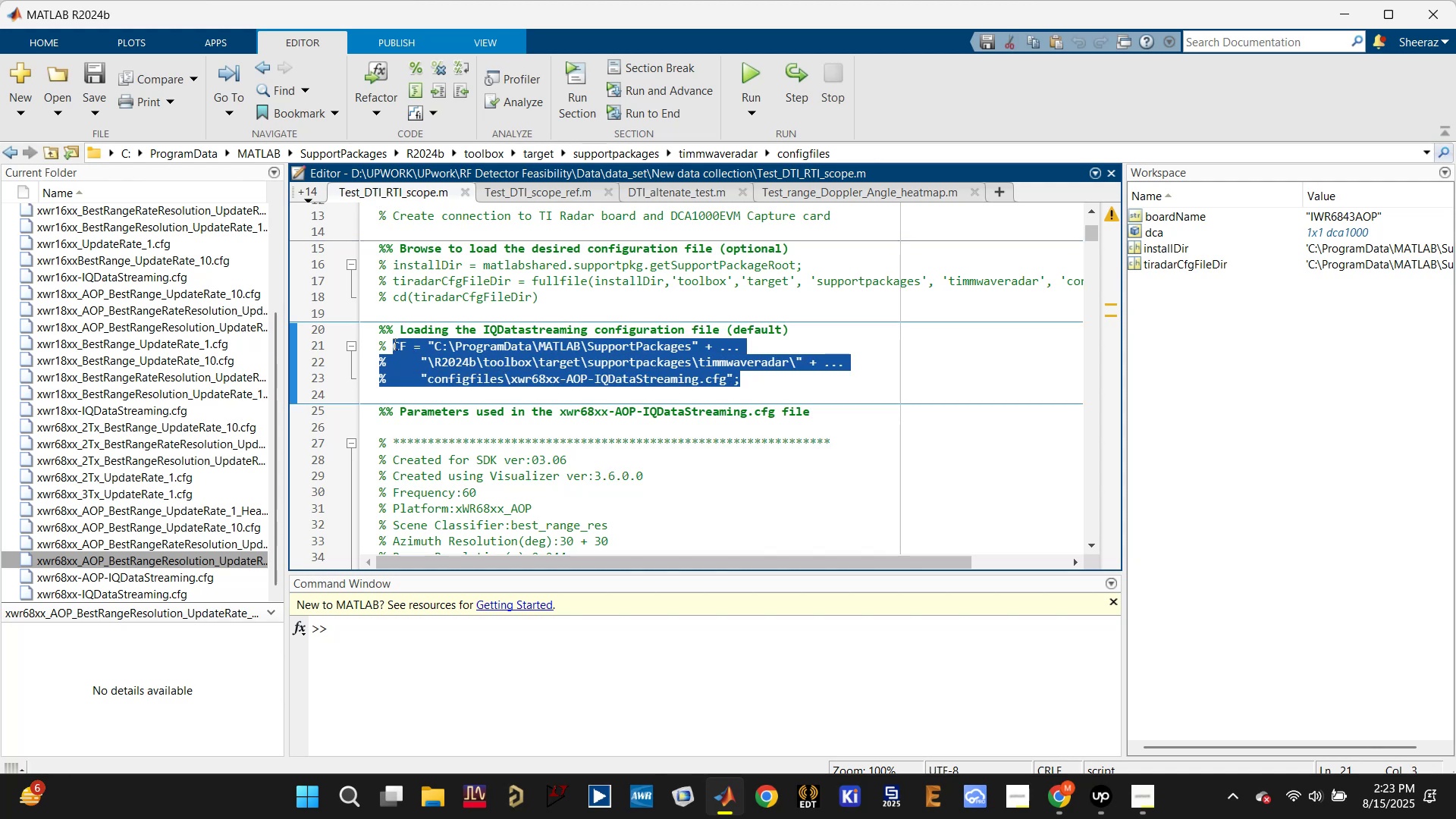 
key(Control+C)
 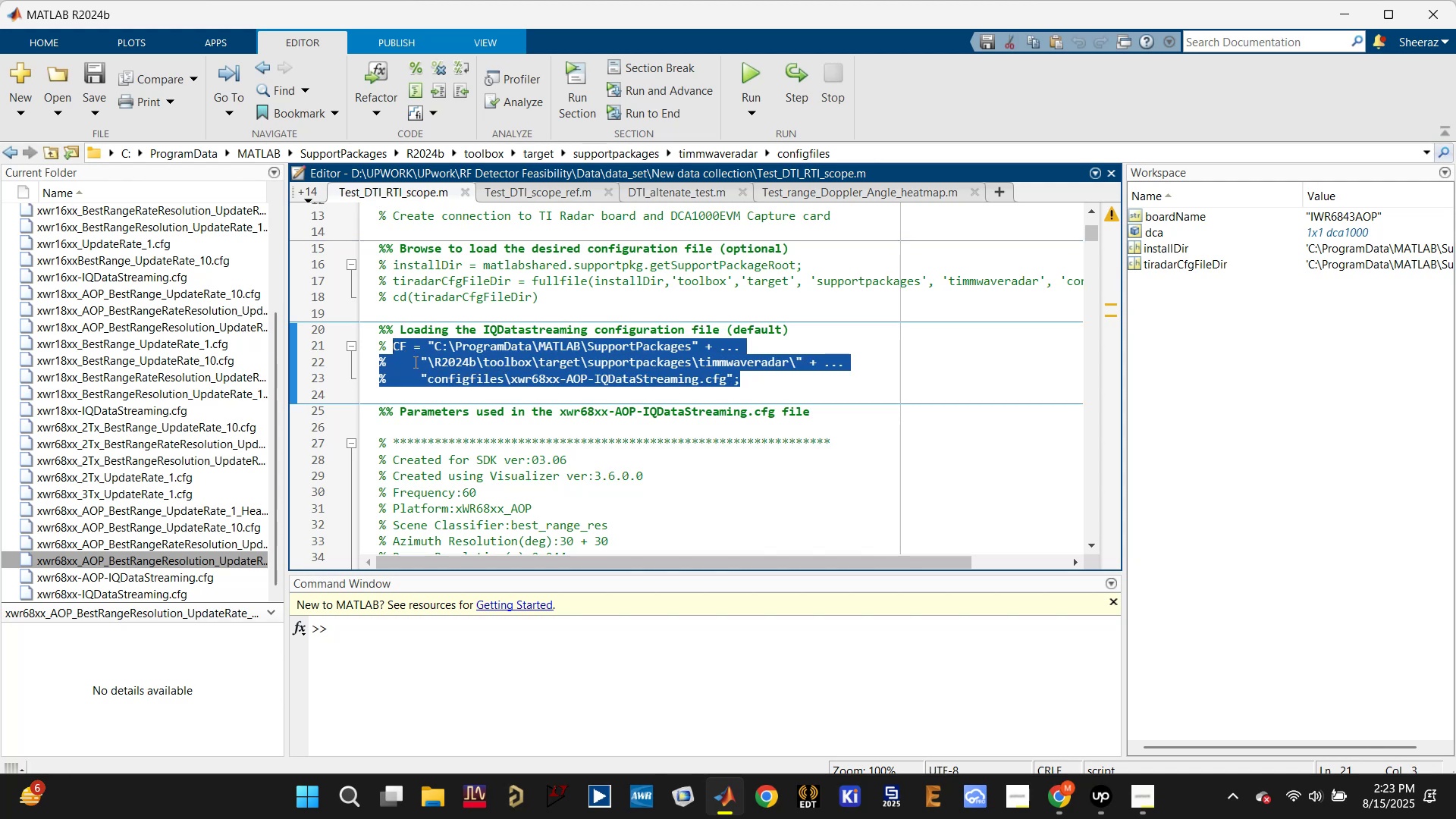 
scroll: coordinate [486, 375], scroll_direction: up, amount: 3.0
 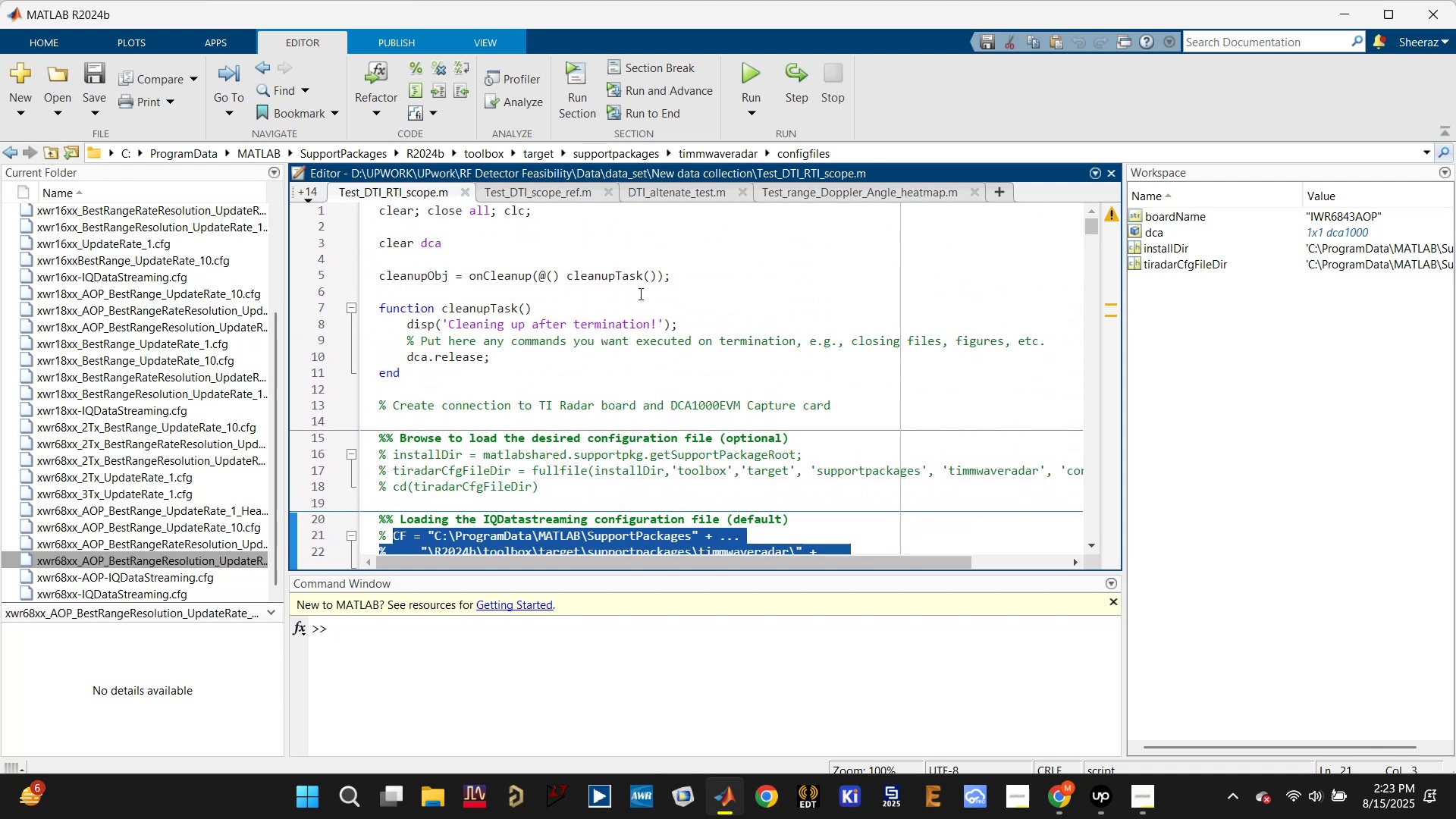 
scroll: coordinate [499, 442], scroll_direction: down, amount: 13.0
 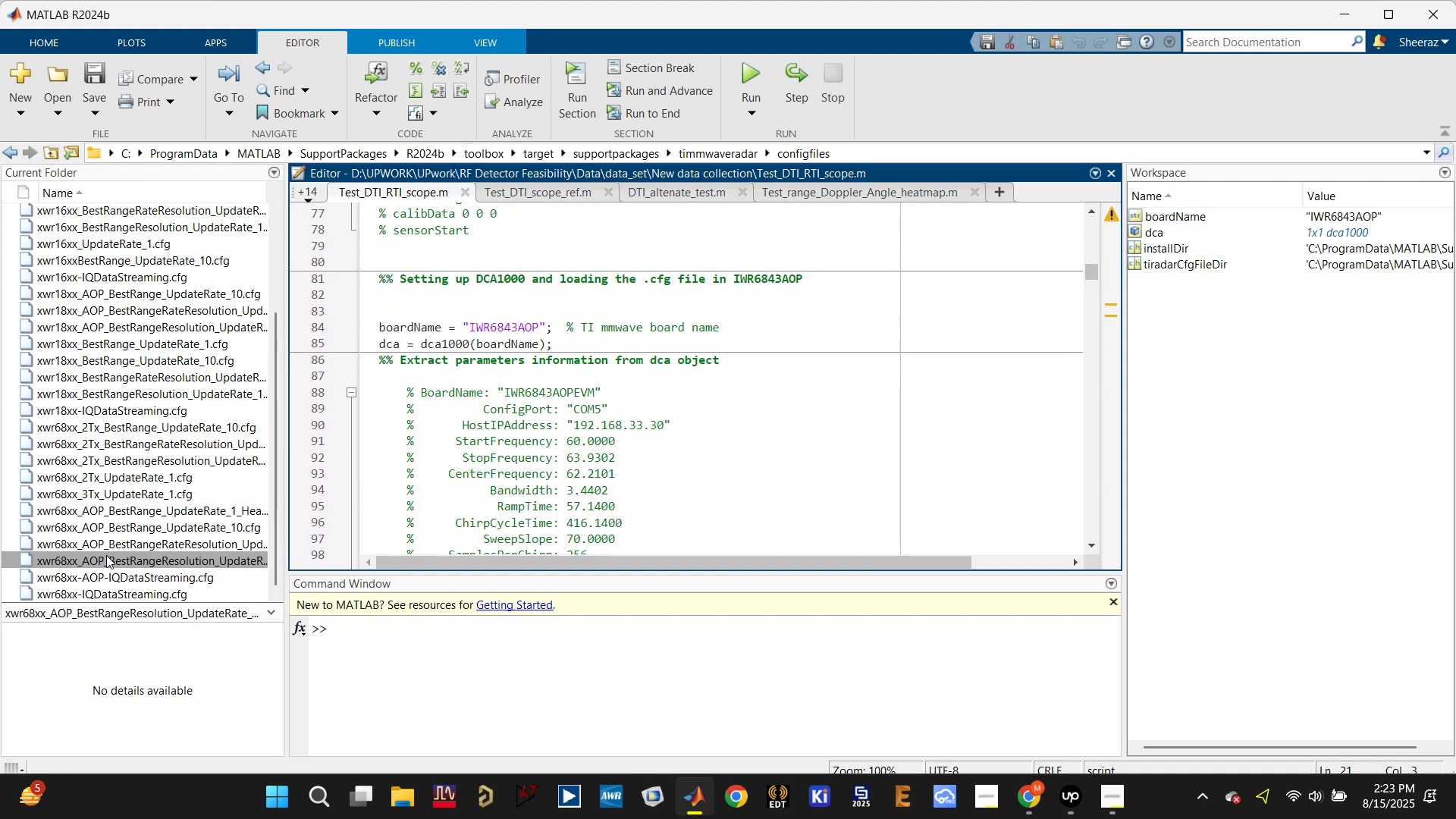 
wait(6.55)
 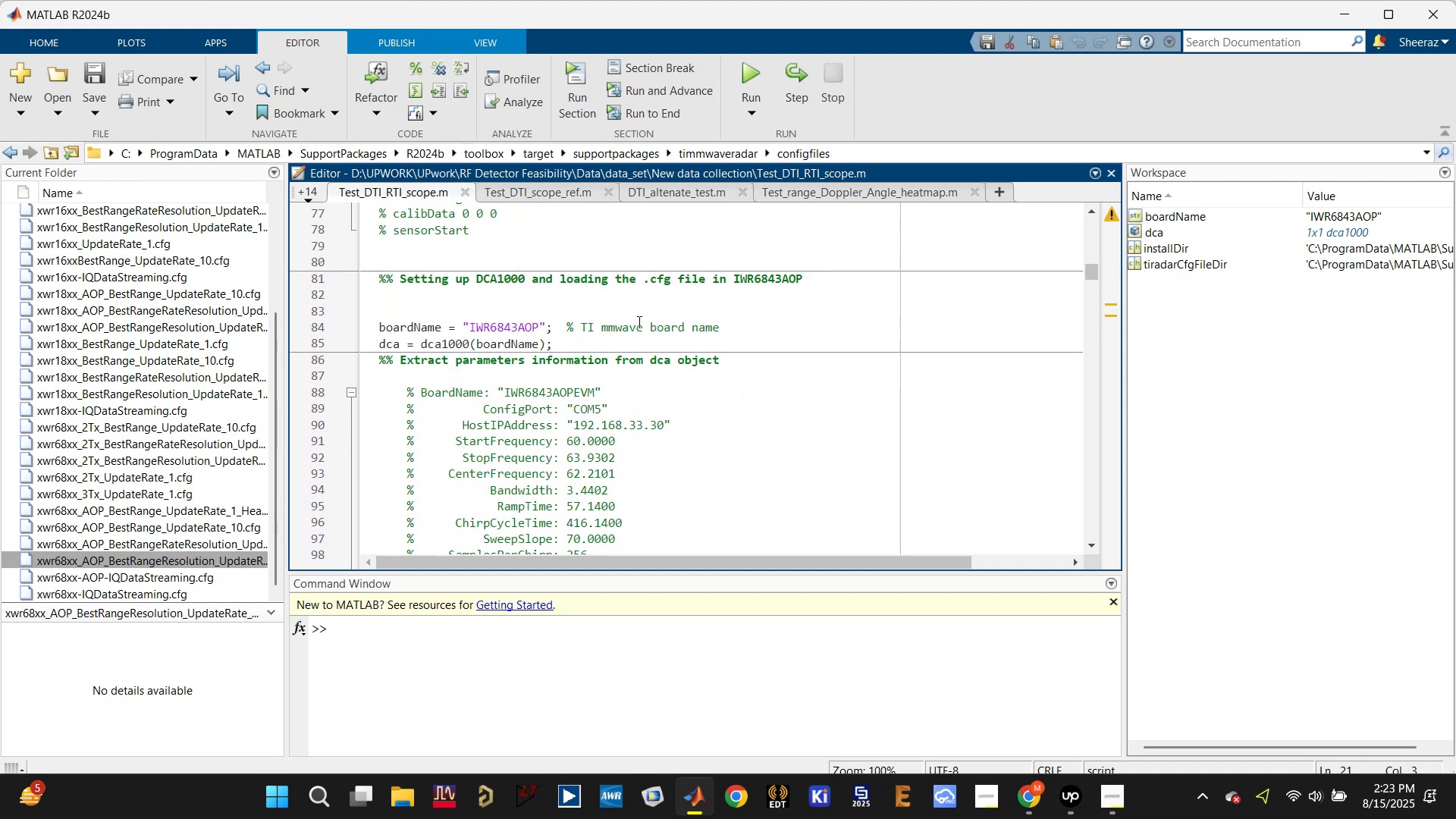 
double_click([105, 560])
 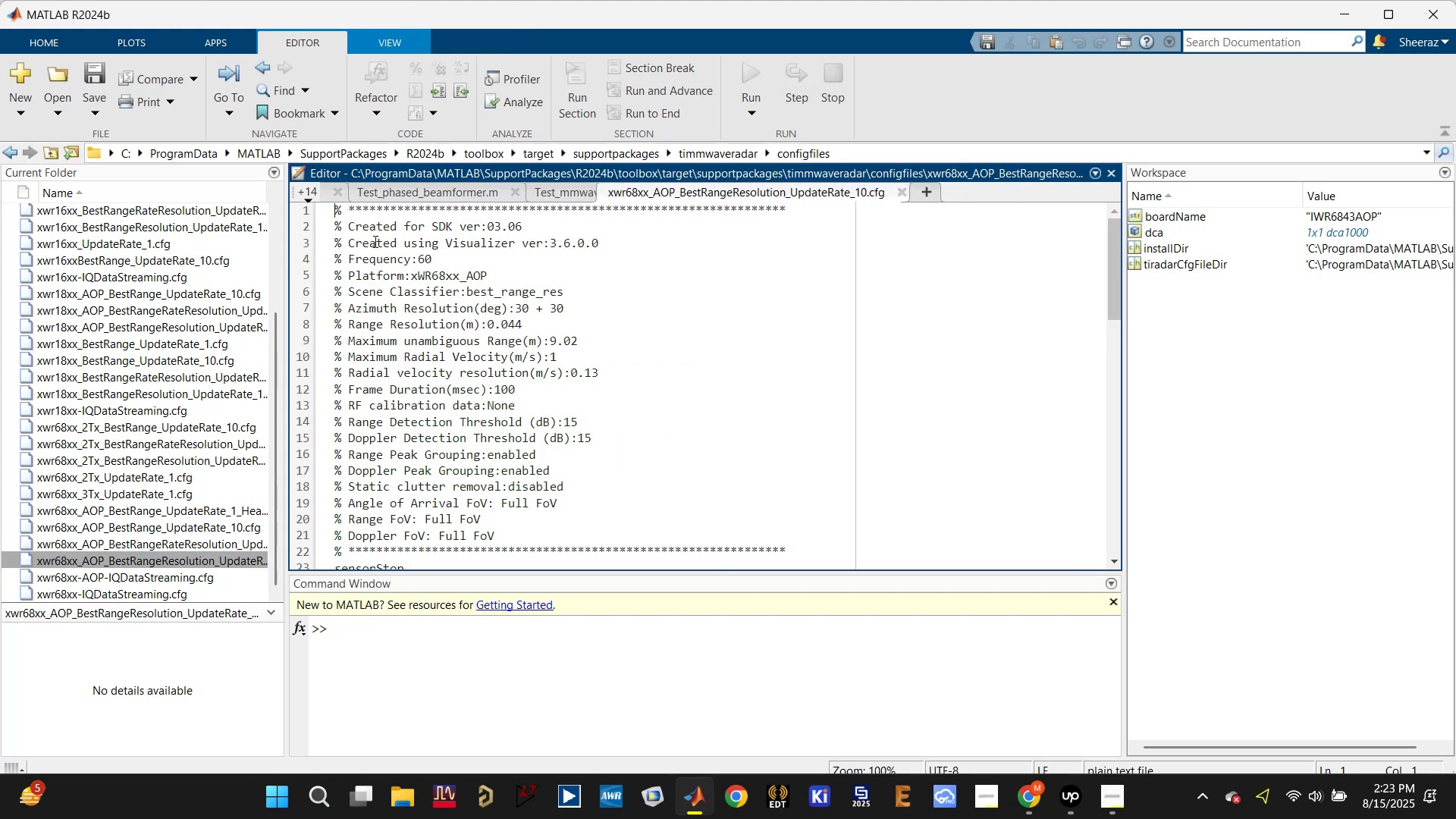 
left_click([309, 196])
 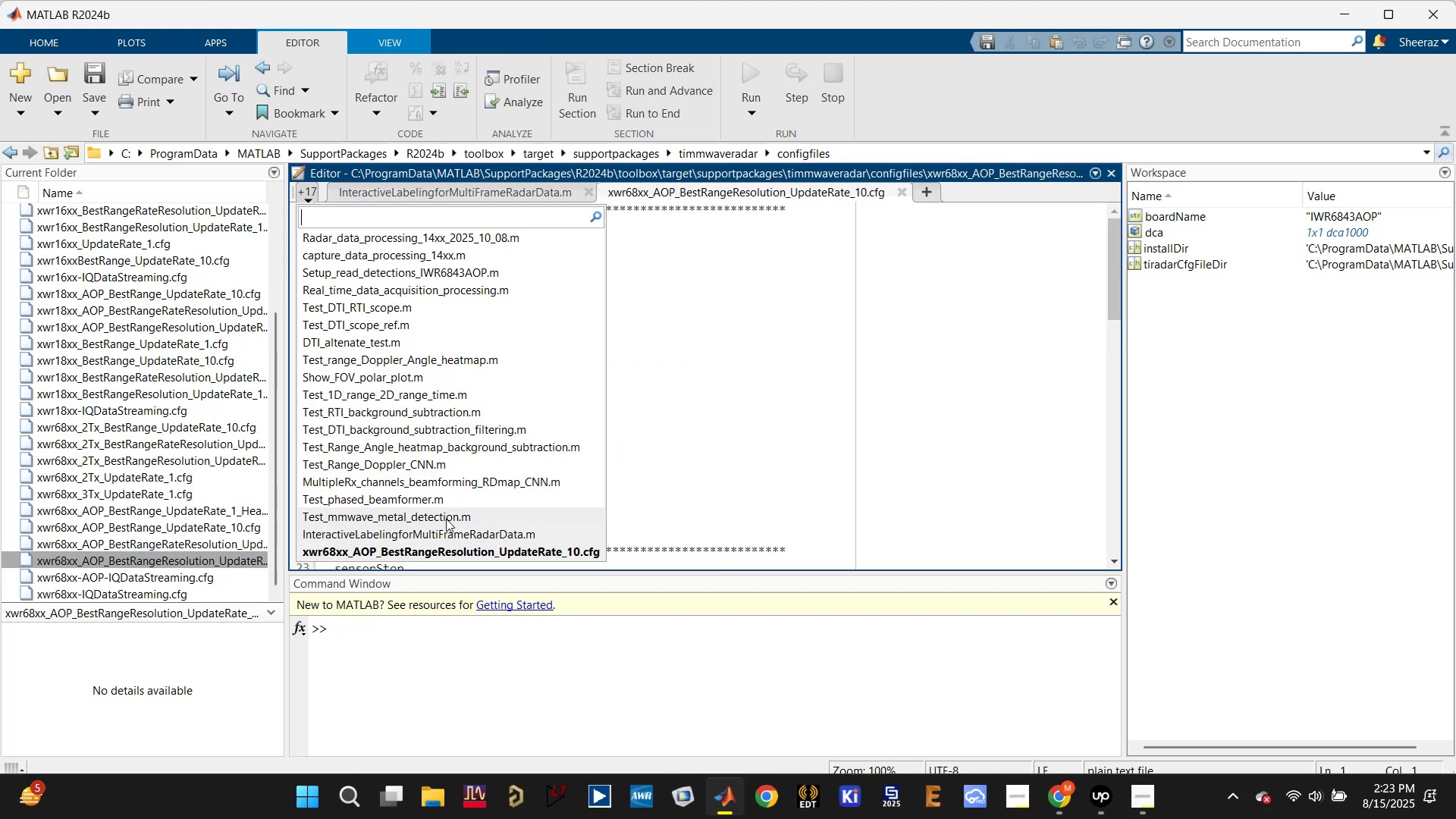 
left_click([451, 534])
 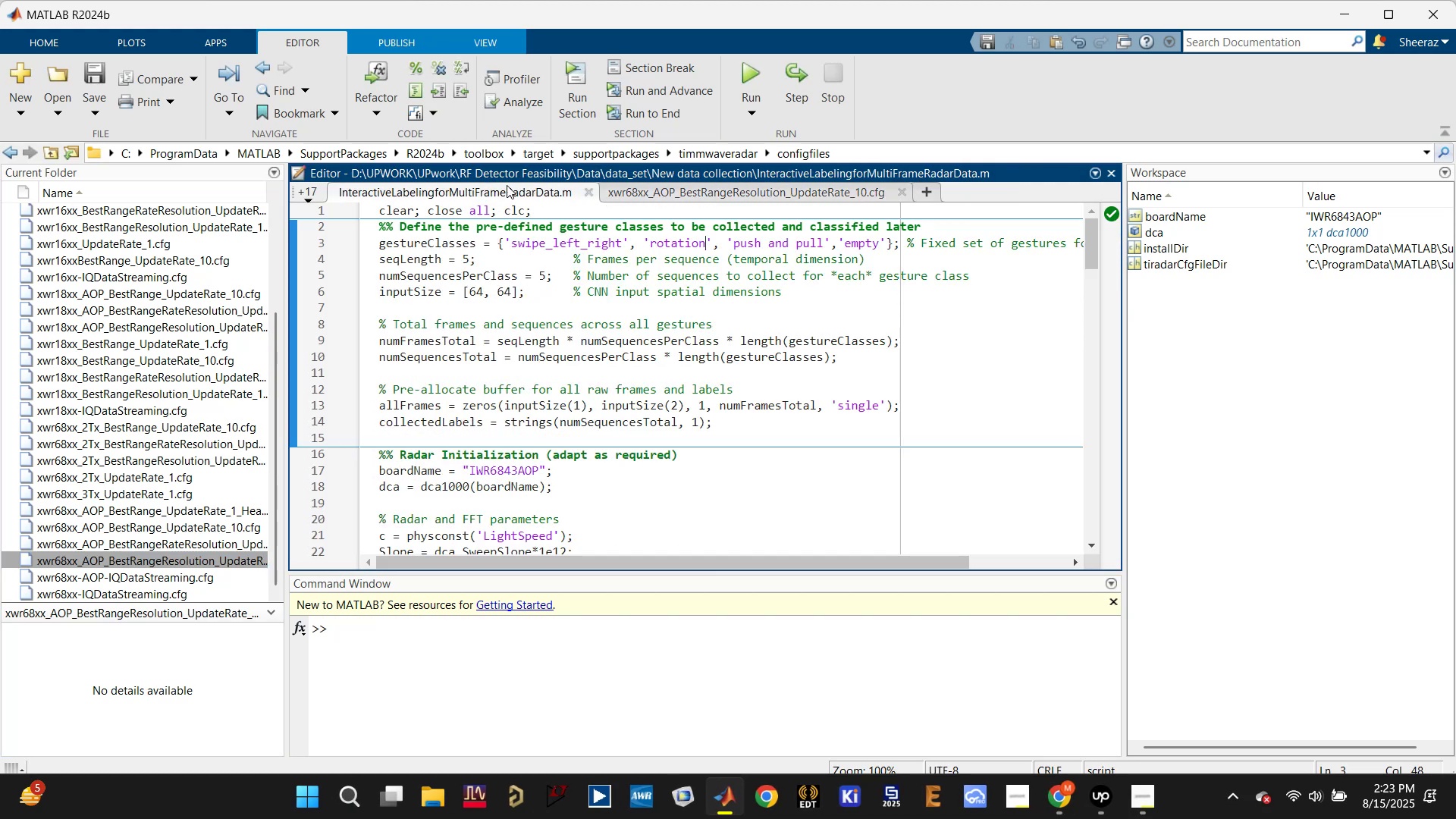 
left_click([706, 195])
 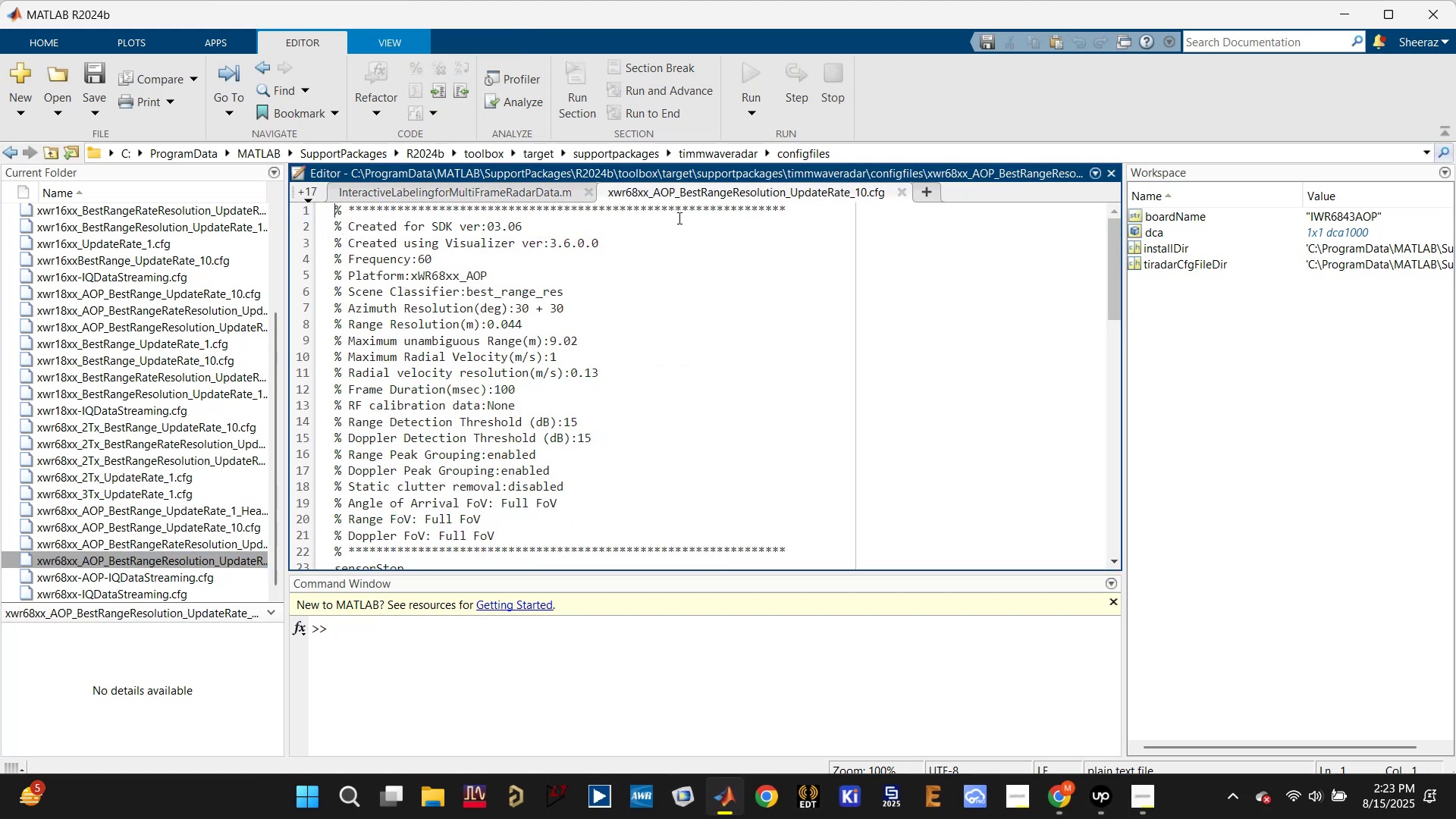 
left_click([657, 362])
 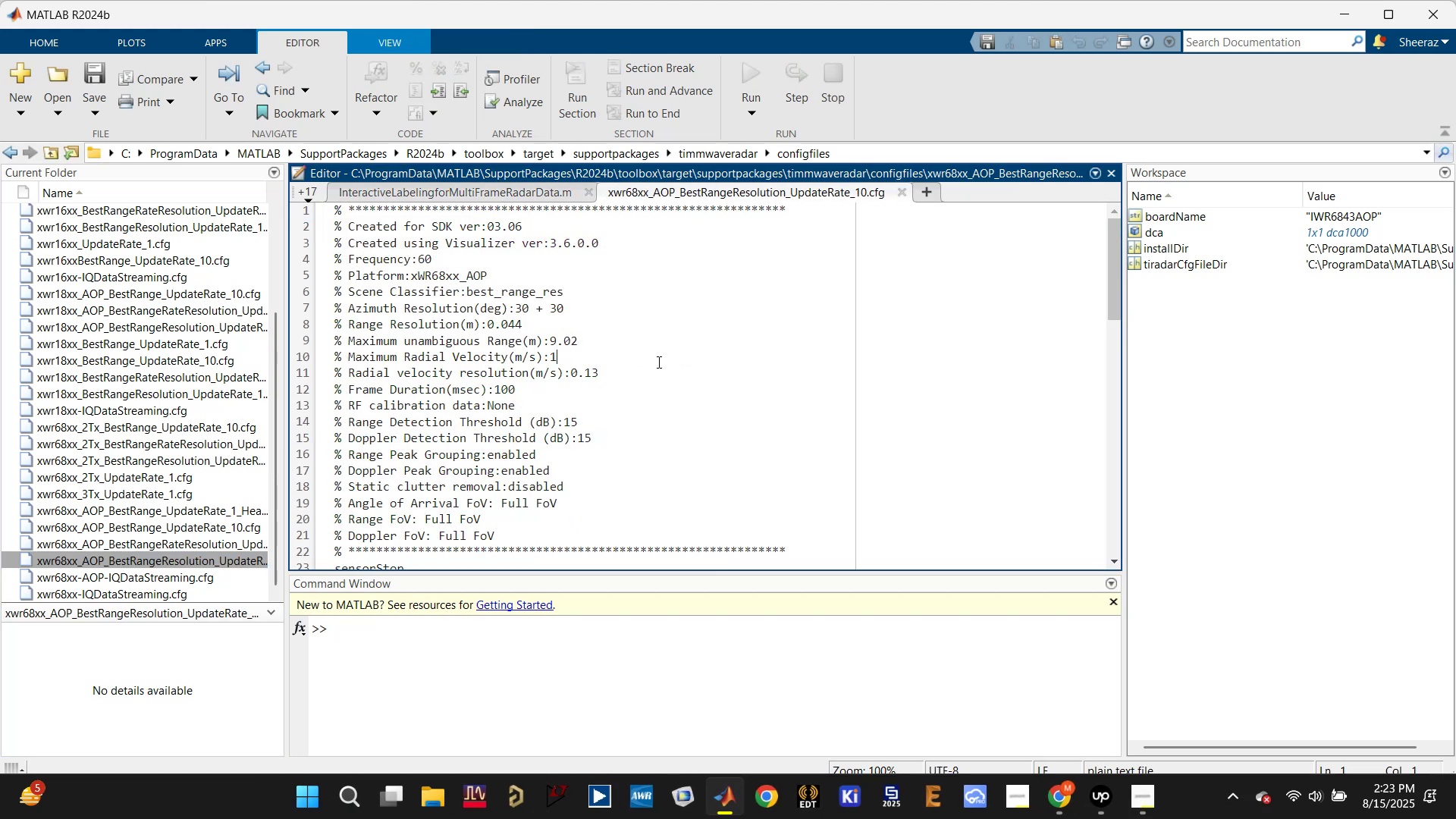 
key(Control+A)
 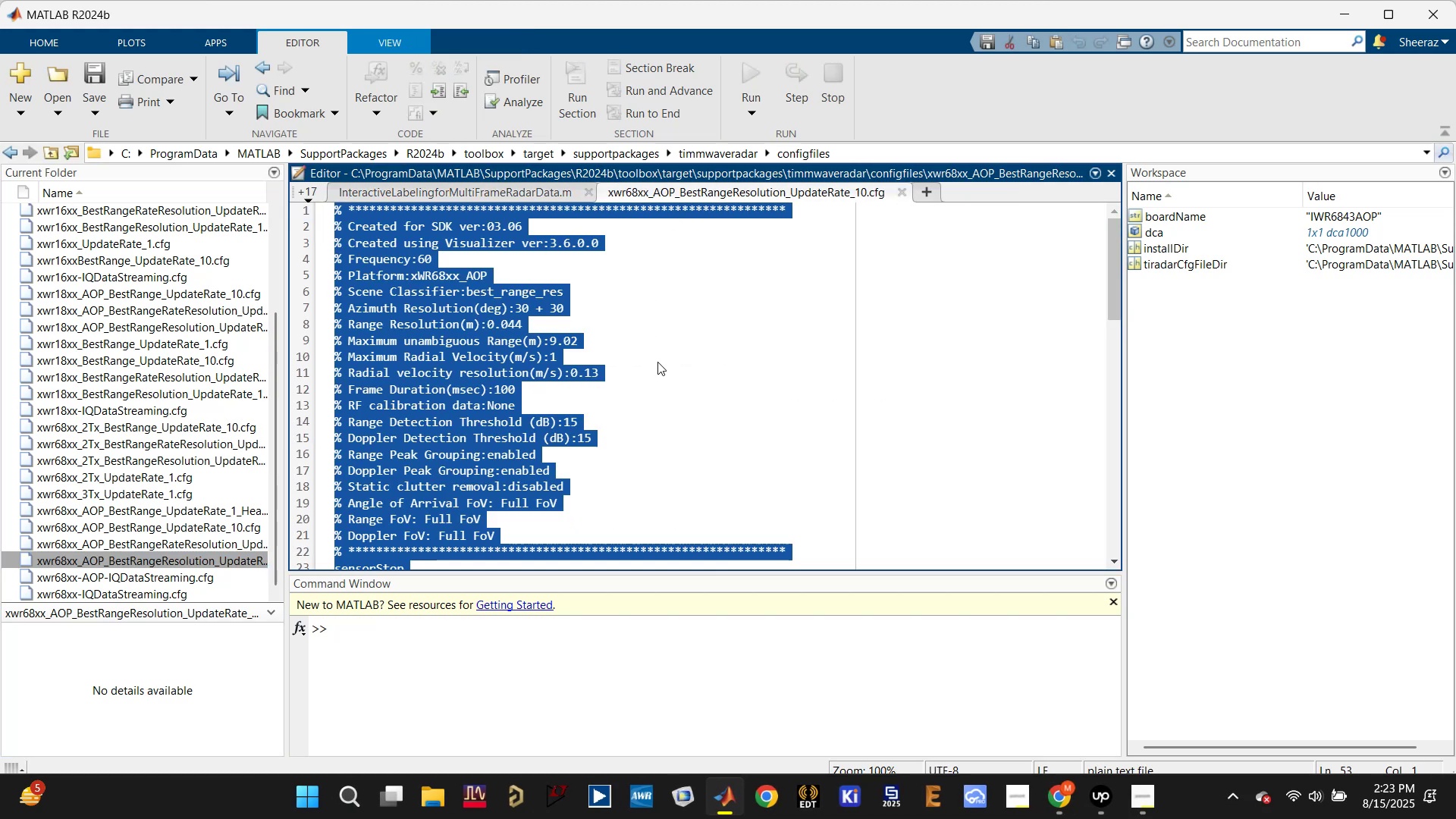 
key(Control+C)
 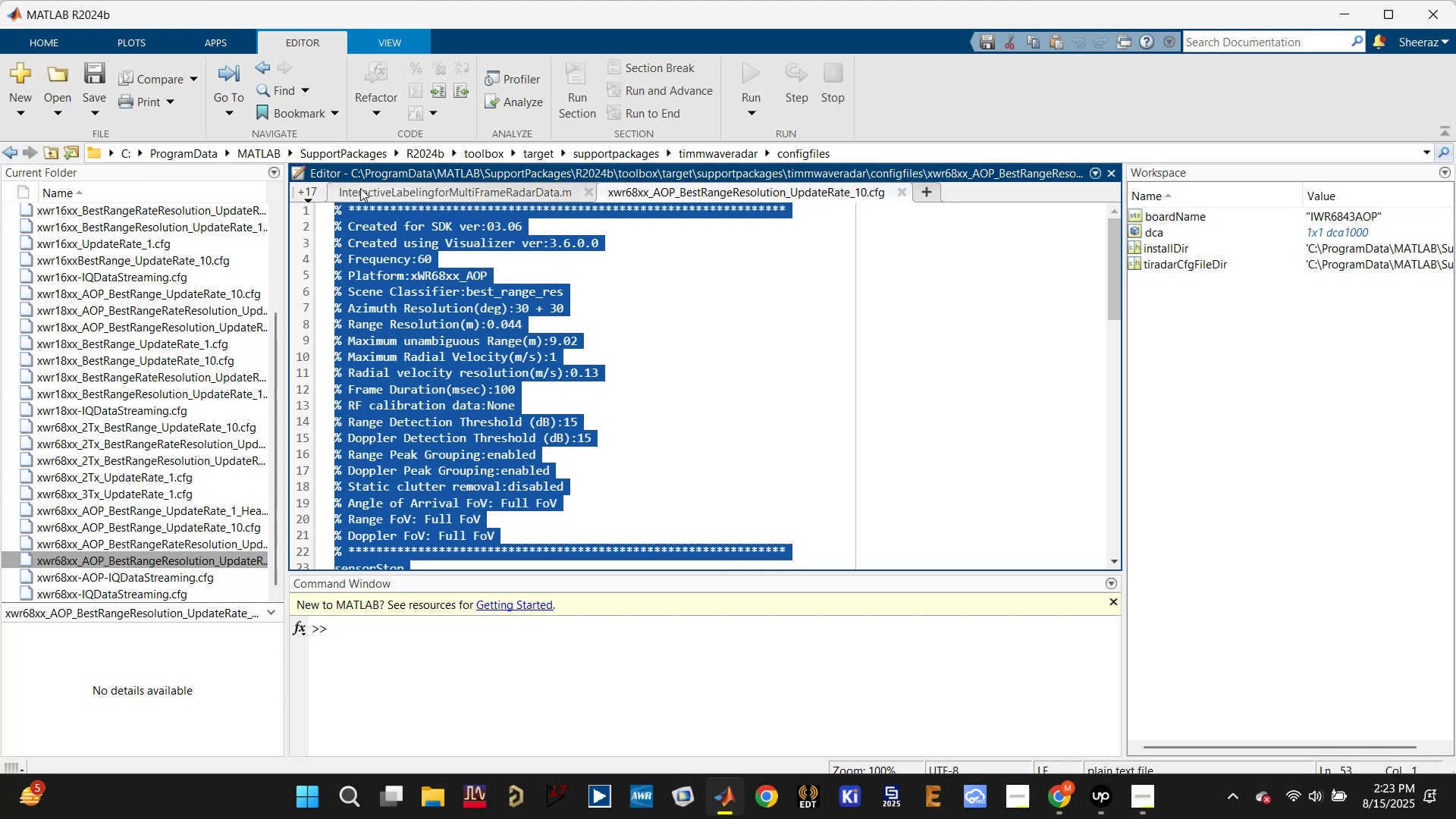 
left_click([316, 193])
 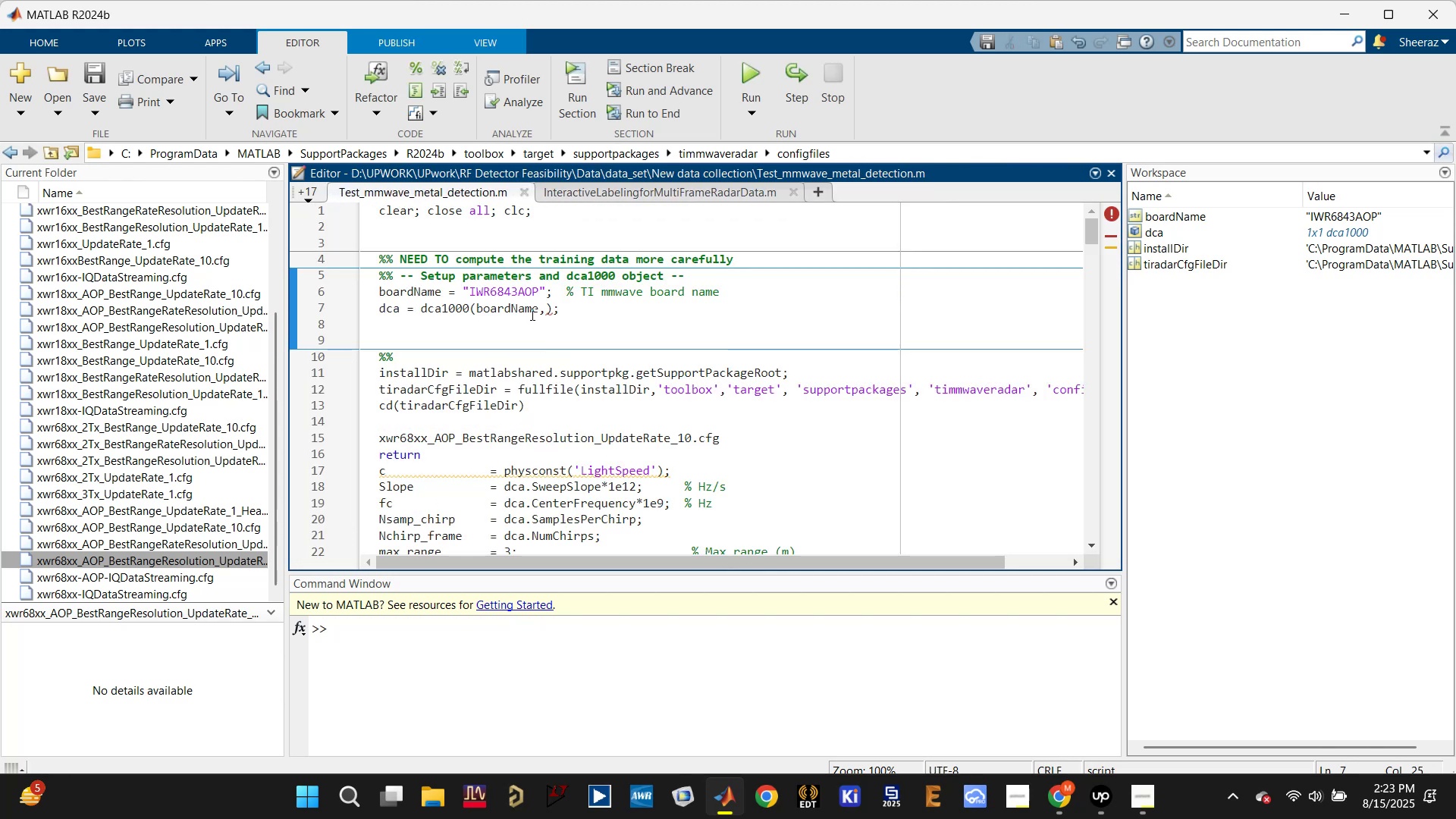 
key(Enter)
 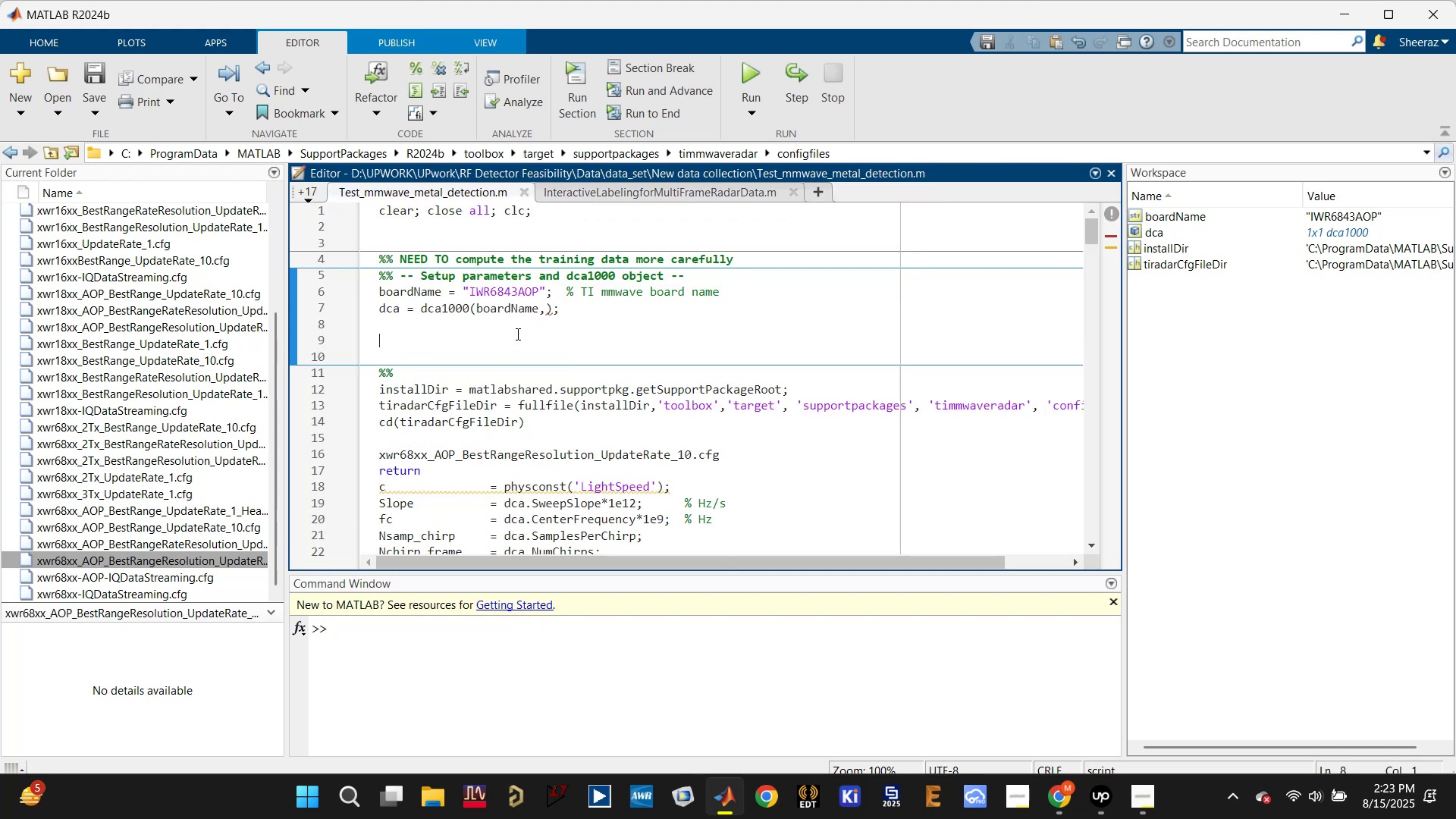 
key(Shift+Enter)
 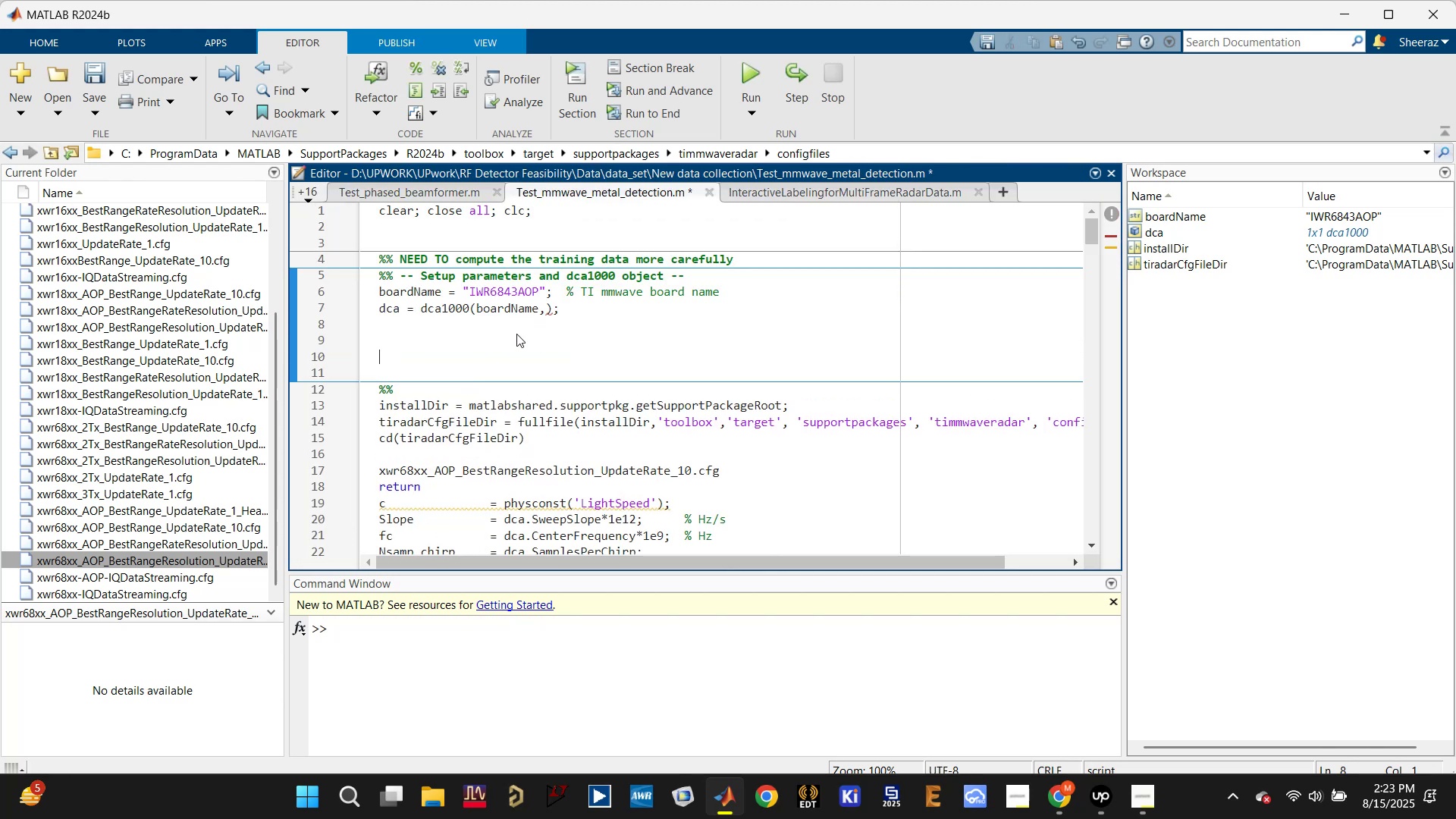 
type(%%)
 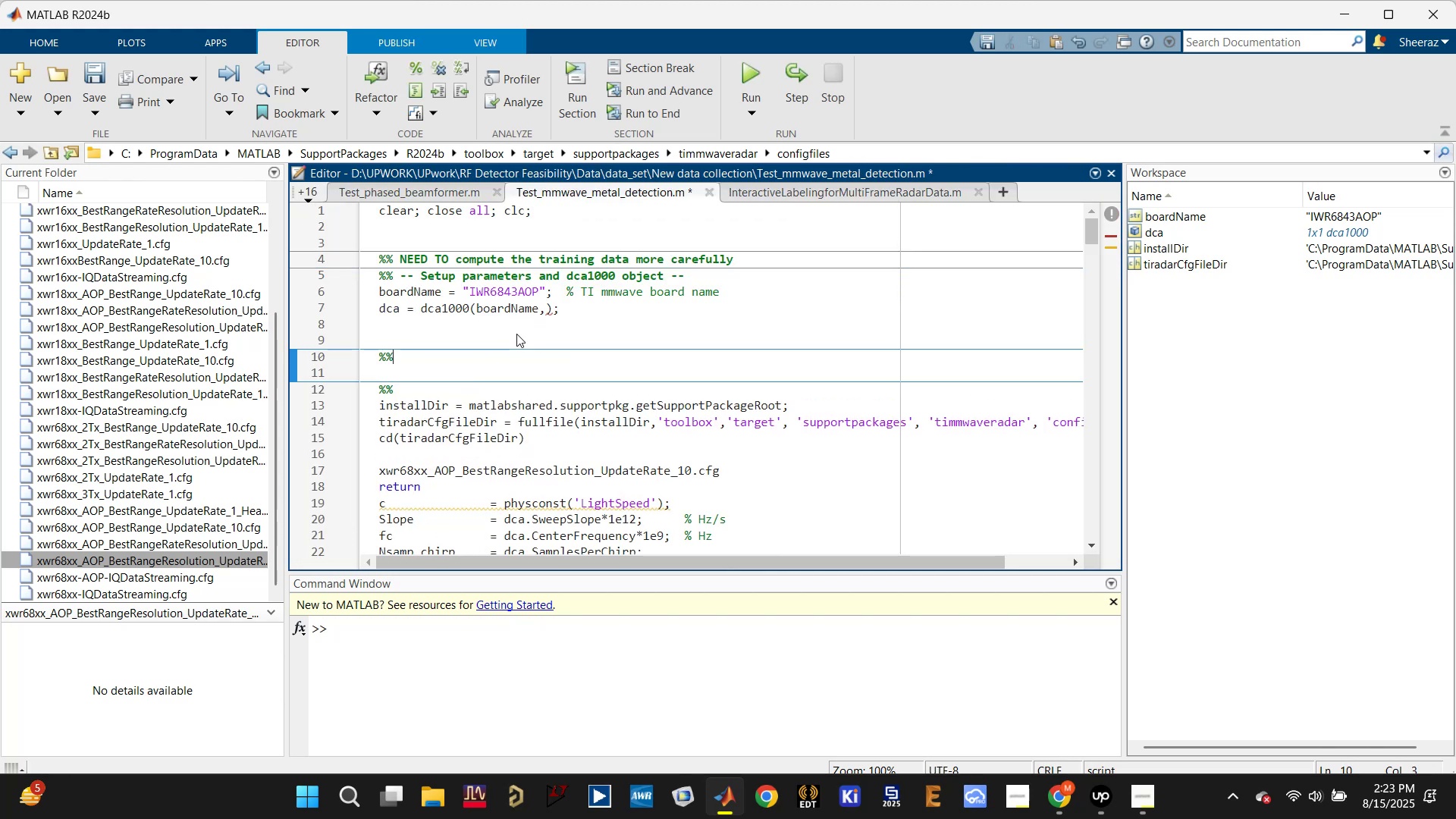 
key(Enter)
 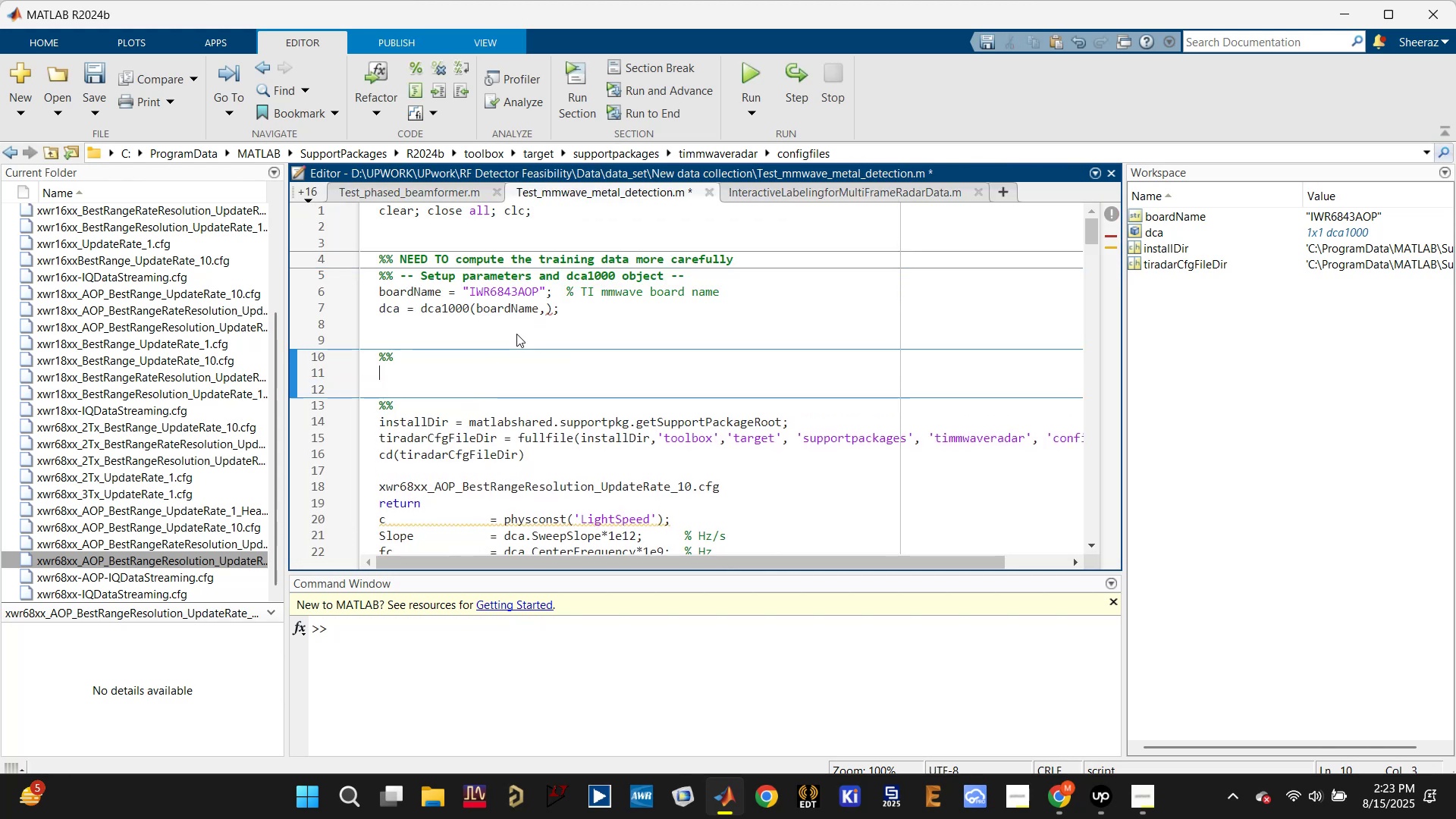 
key(Enter)
 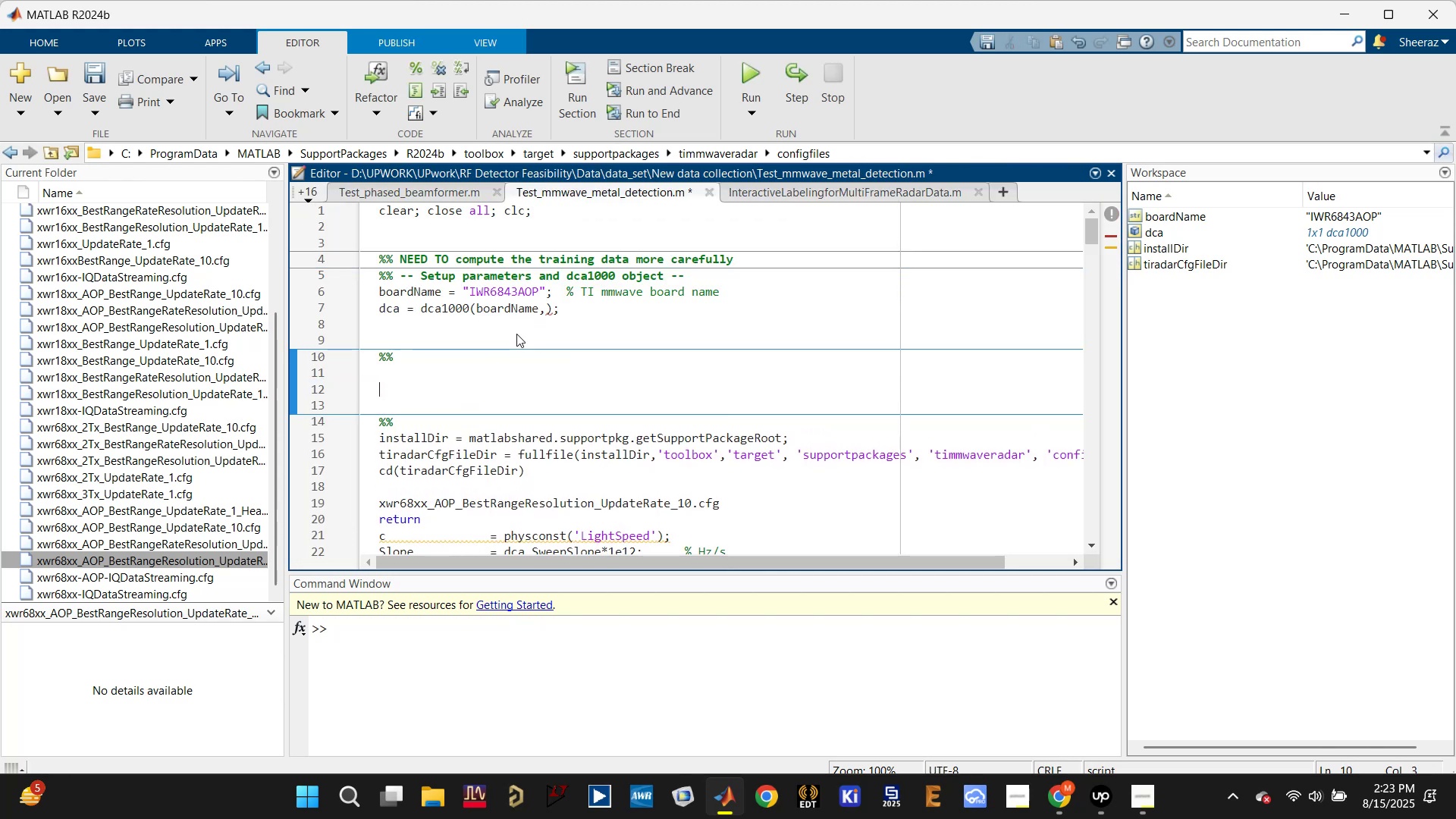 
key(Control+V)
 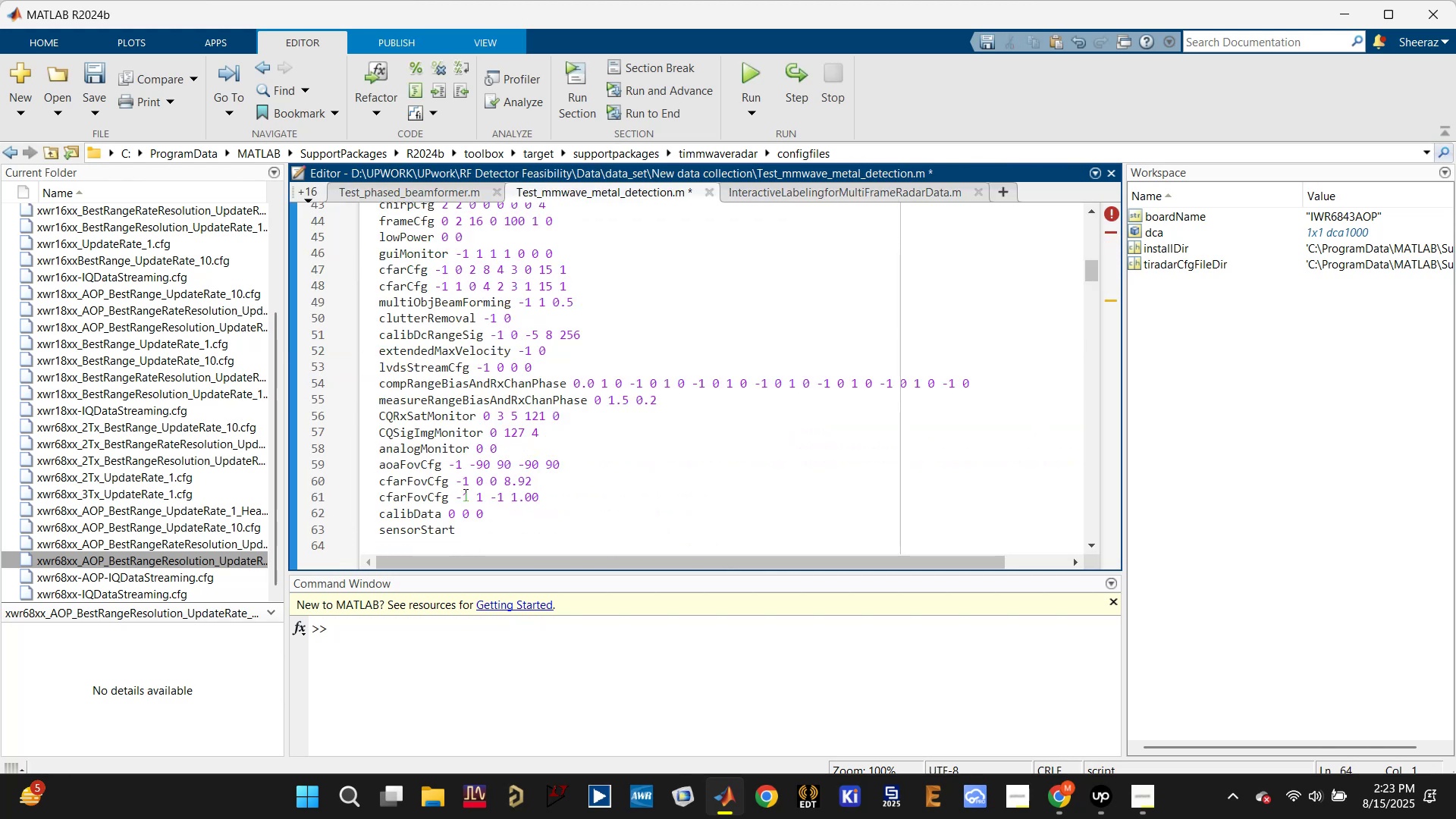 
left_click_drag(start_coordinate=[468, 535], to_coordinate=[419, 420])
 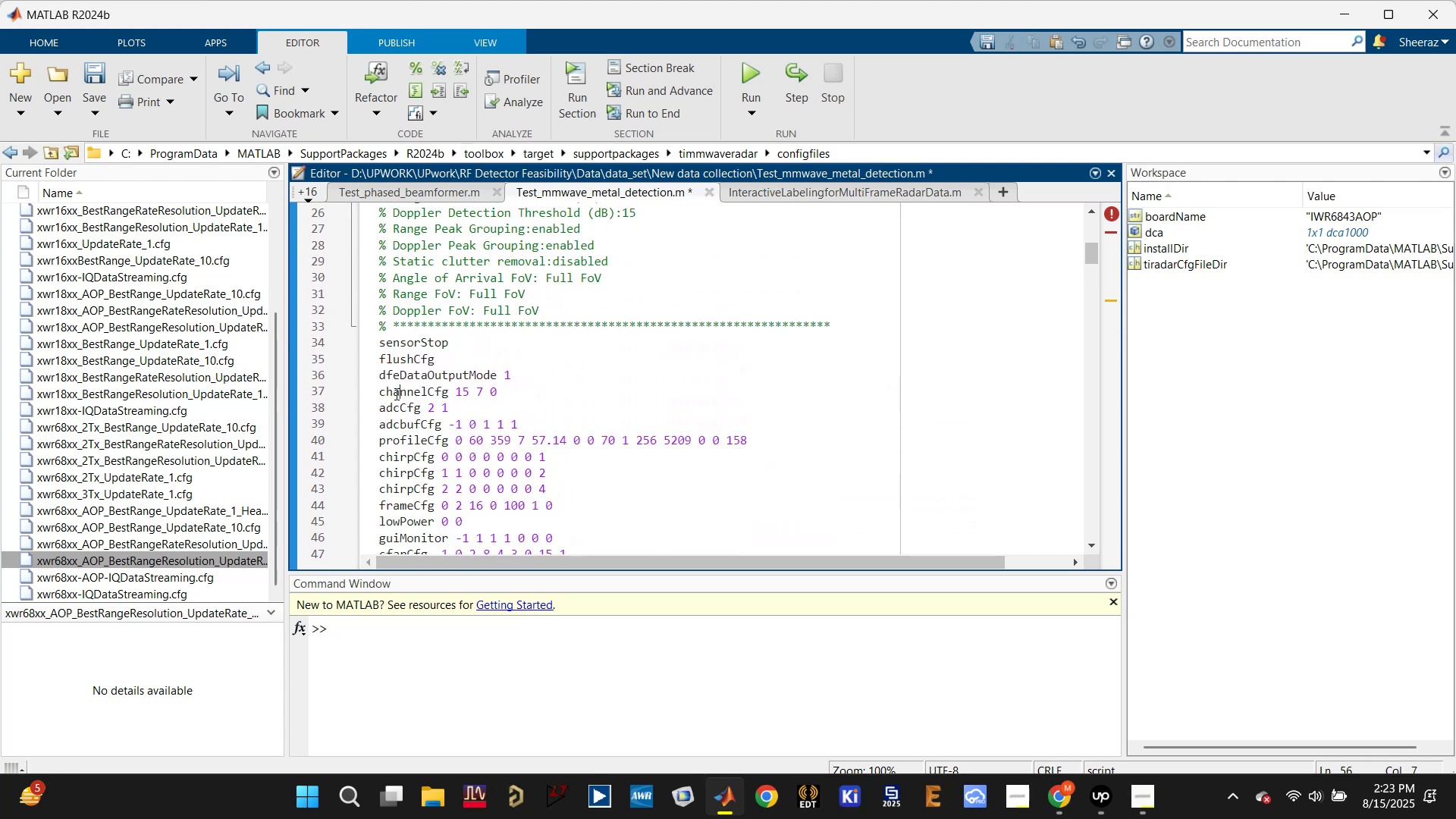 
scroll: coordinate [419, 420], scroll_direction: up, amount: 2.0
 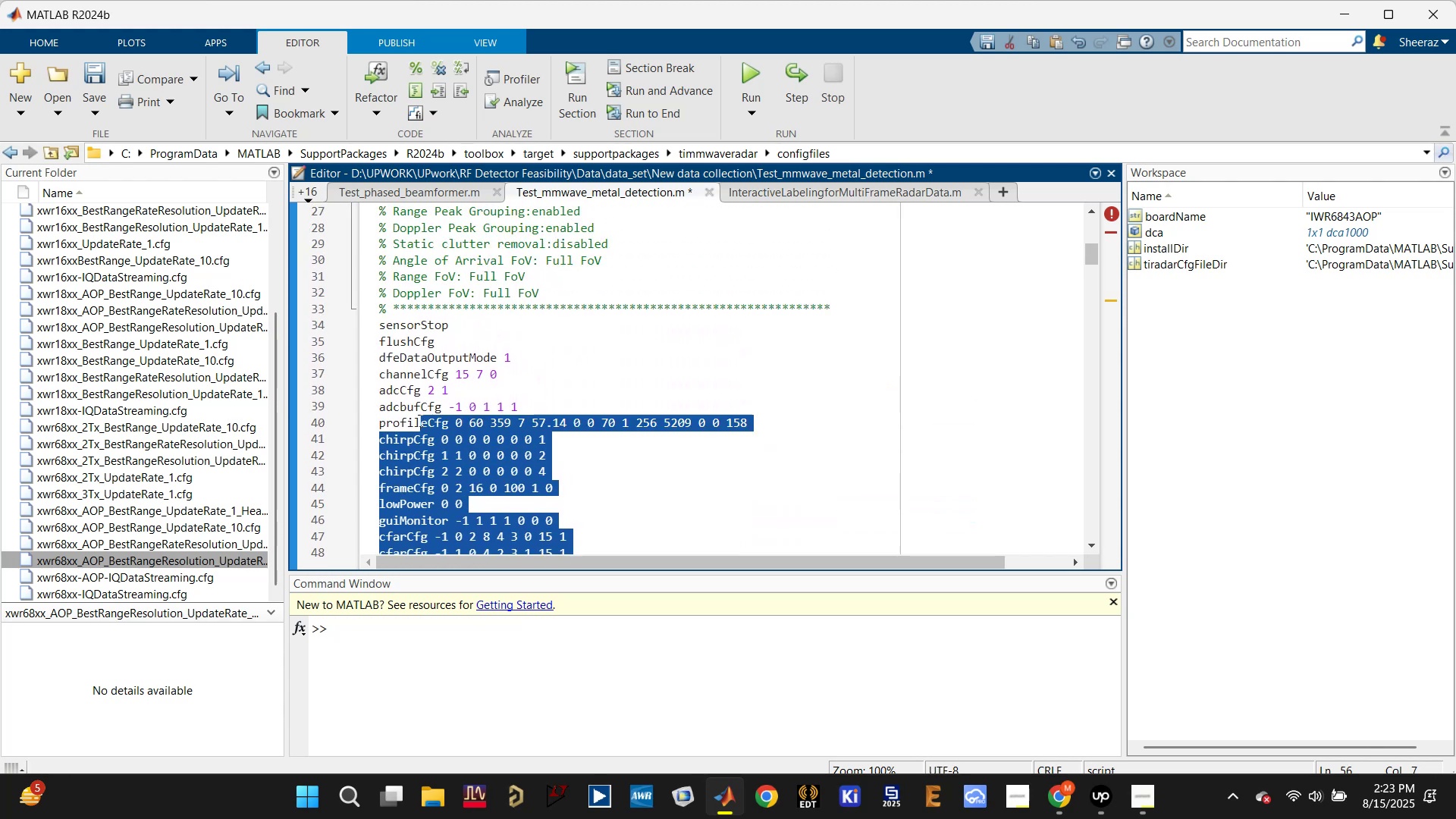 
left_click_drag(start_coordinate=[400, 398], to_coordinate=[398, 393])
 